 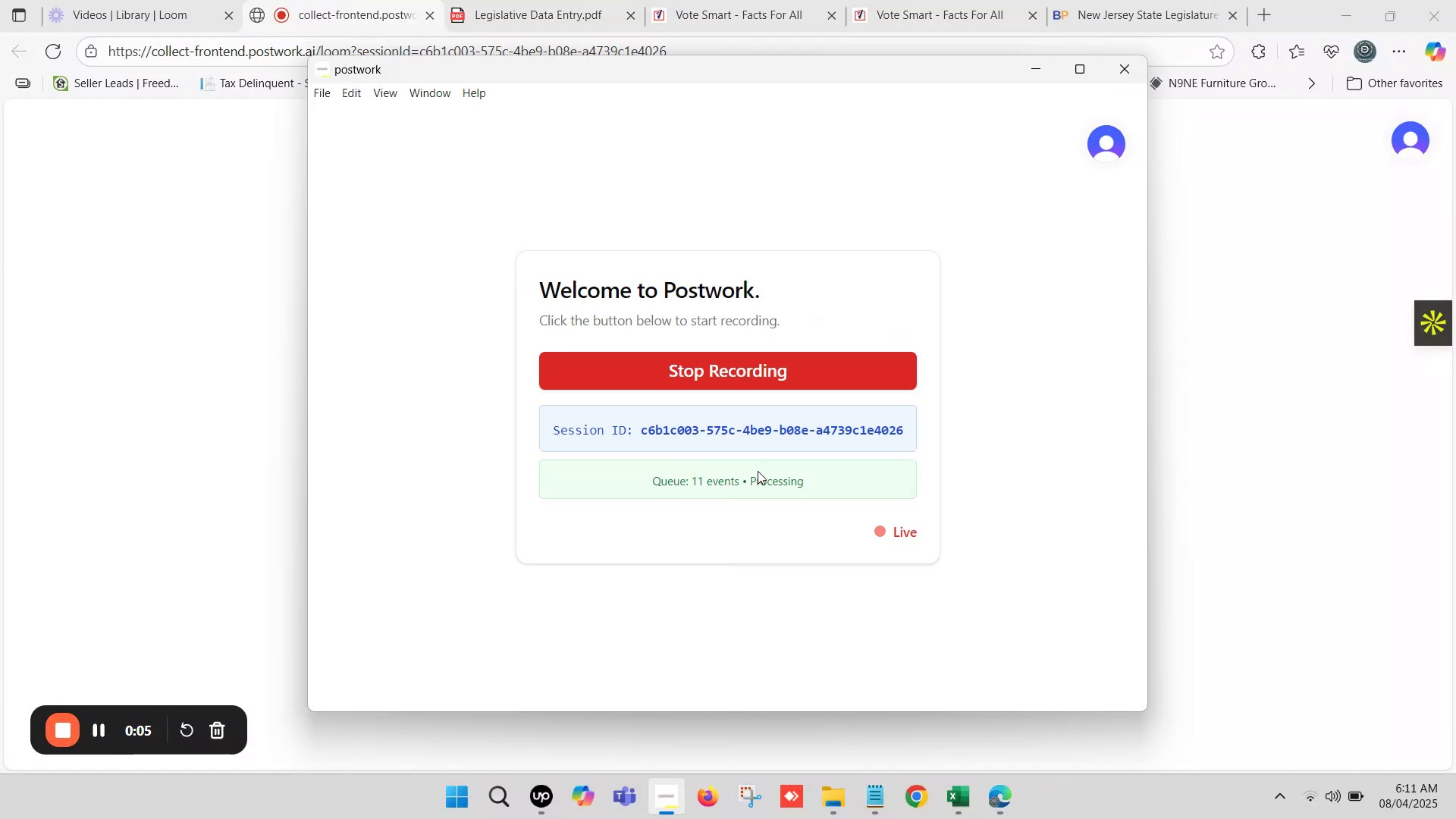 
left_click([529, 0])
 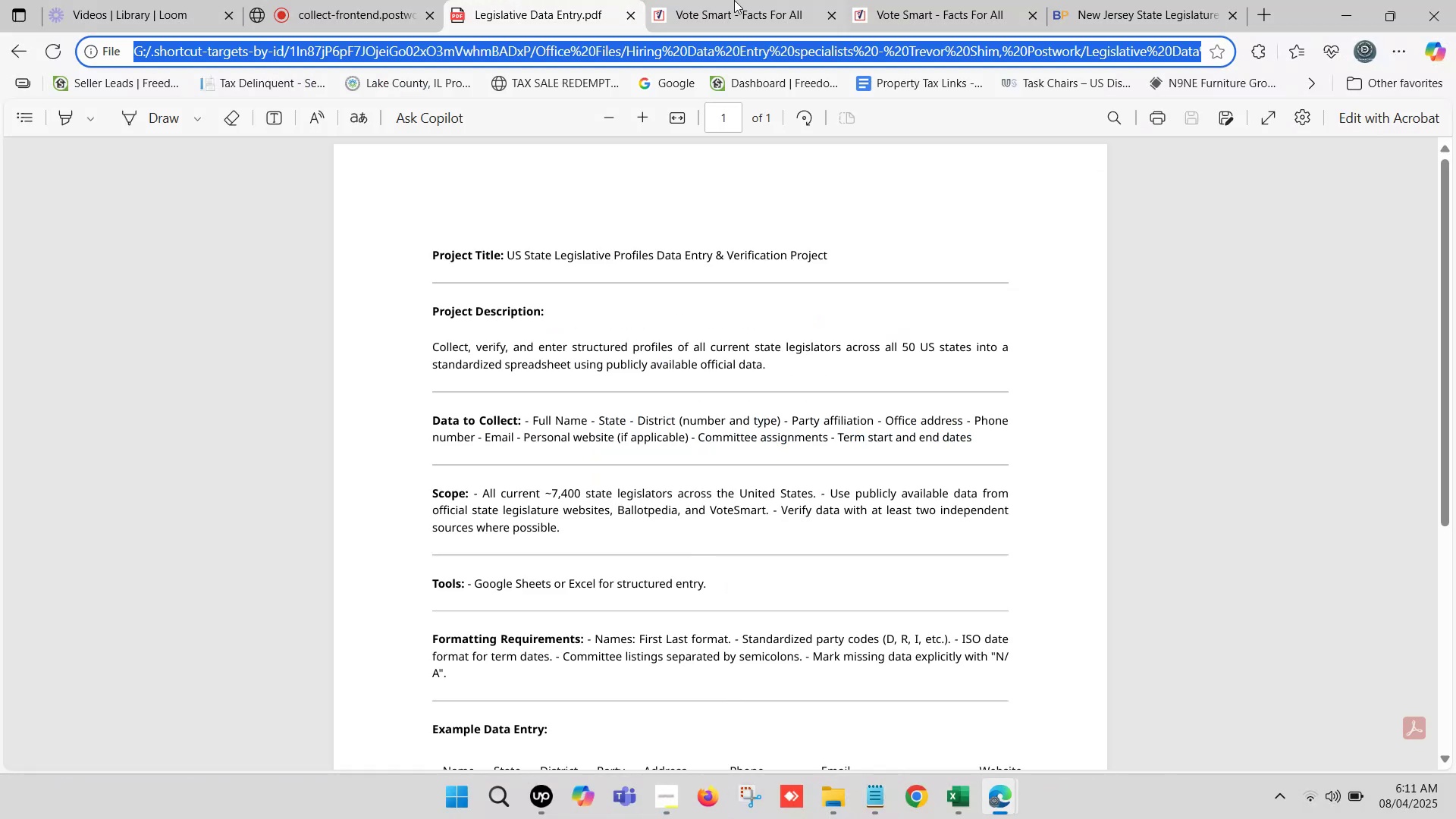 
left_click([787, 0])
 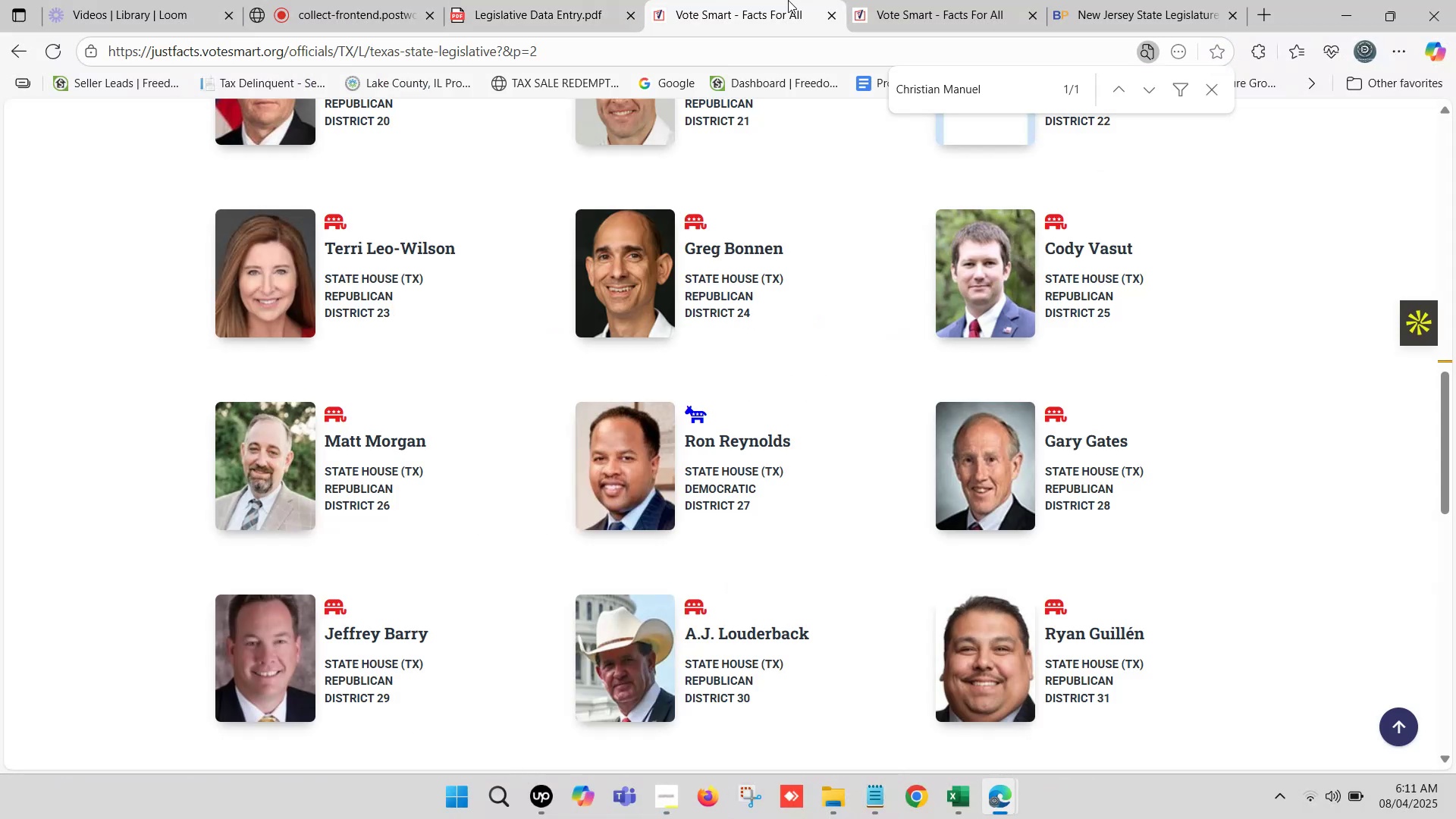 
left_click([788, 0])
 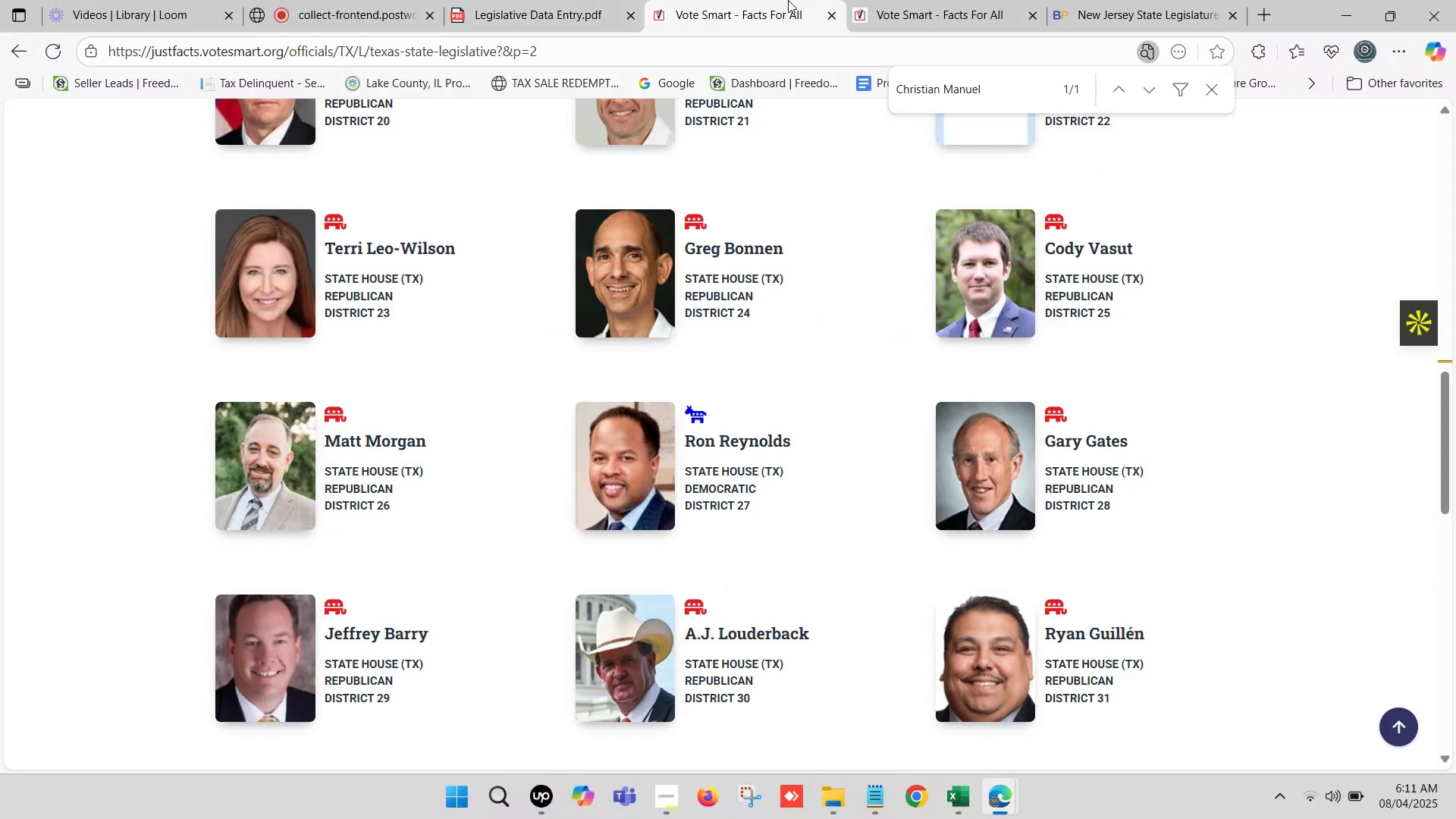 
double_click([788, 0])
 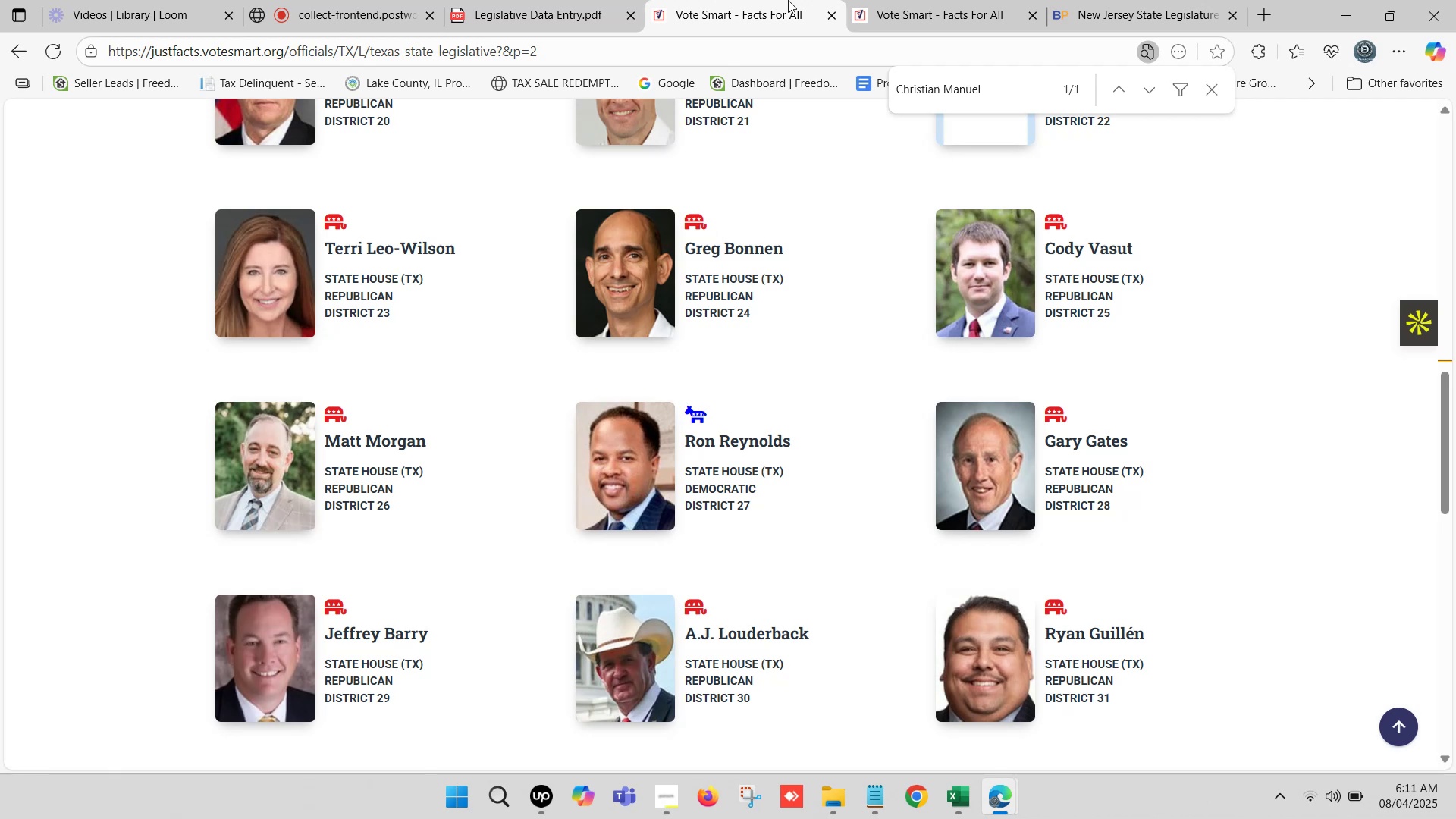 
wait(5.22)
 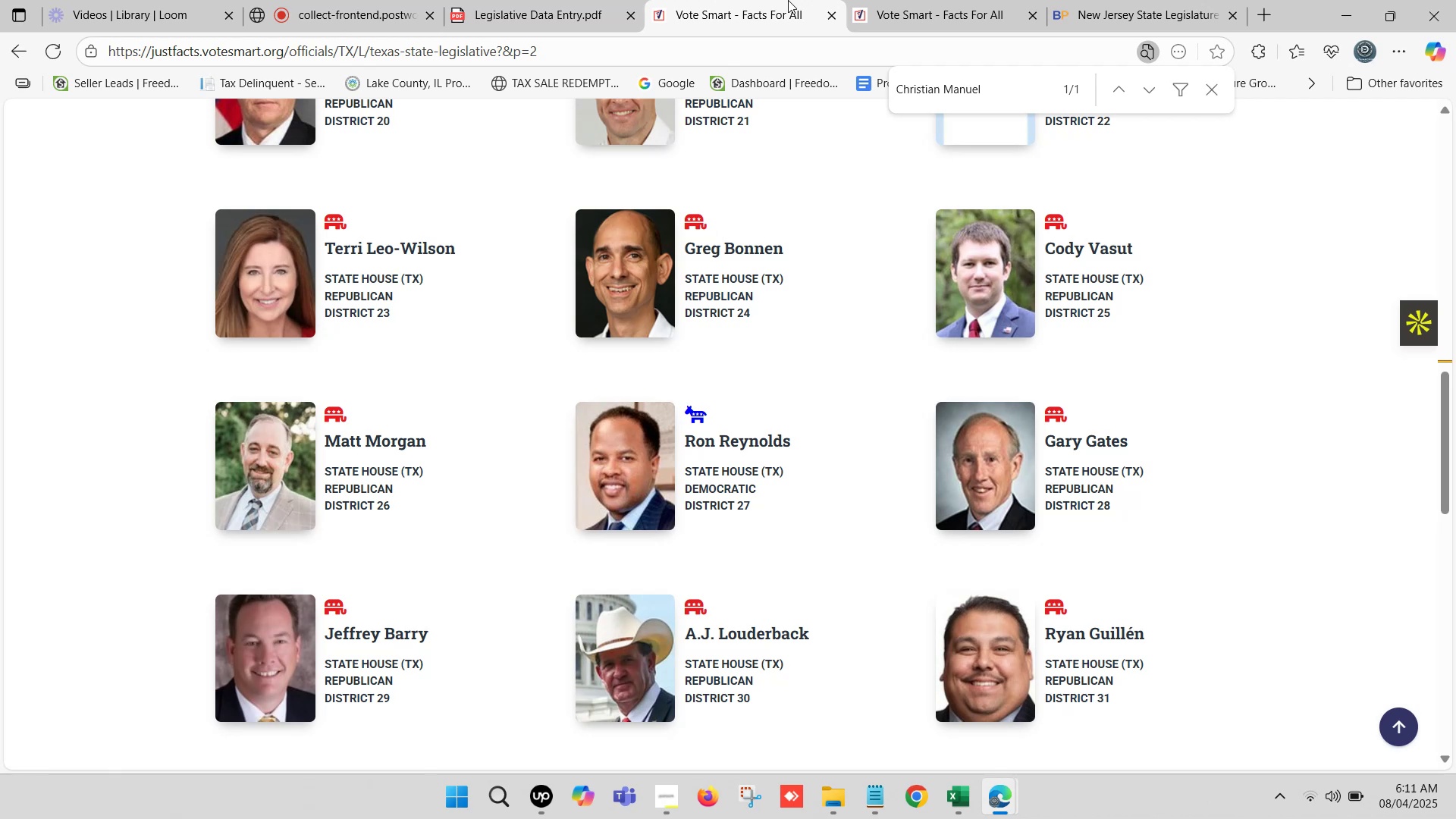 
double_click([764, 0])
 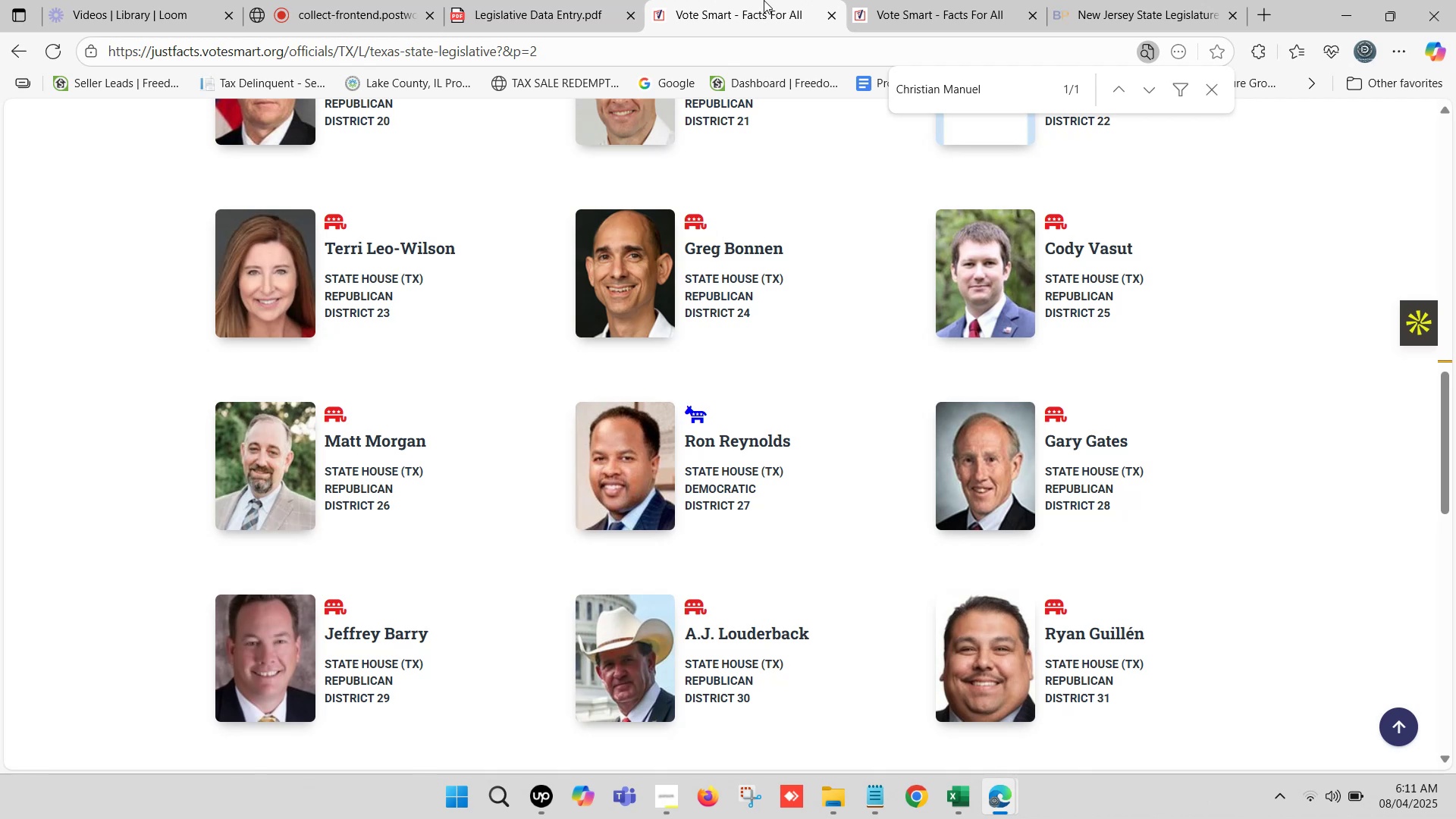 
triple_click([764, 0])
 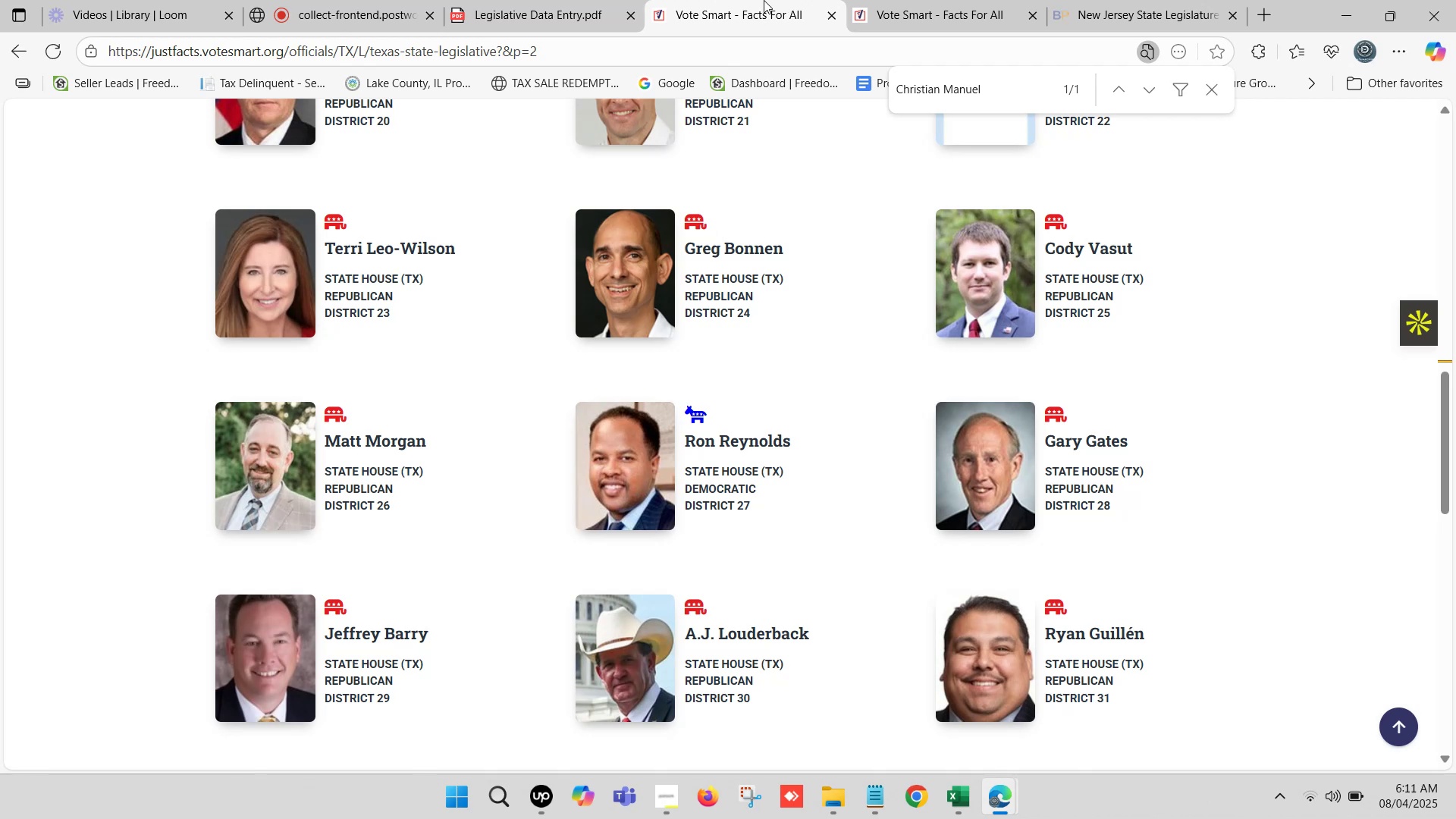 
left_click([764, 0])
 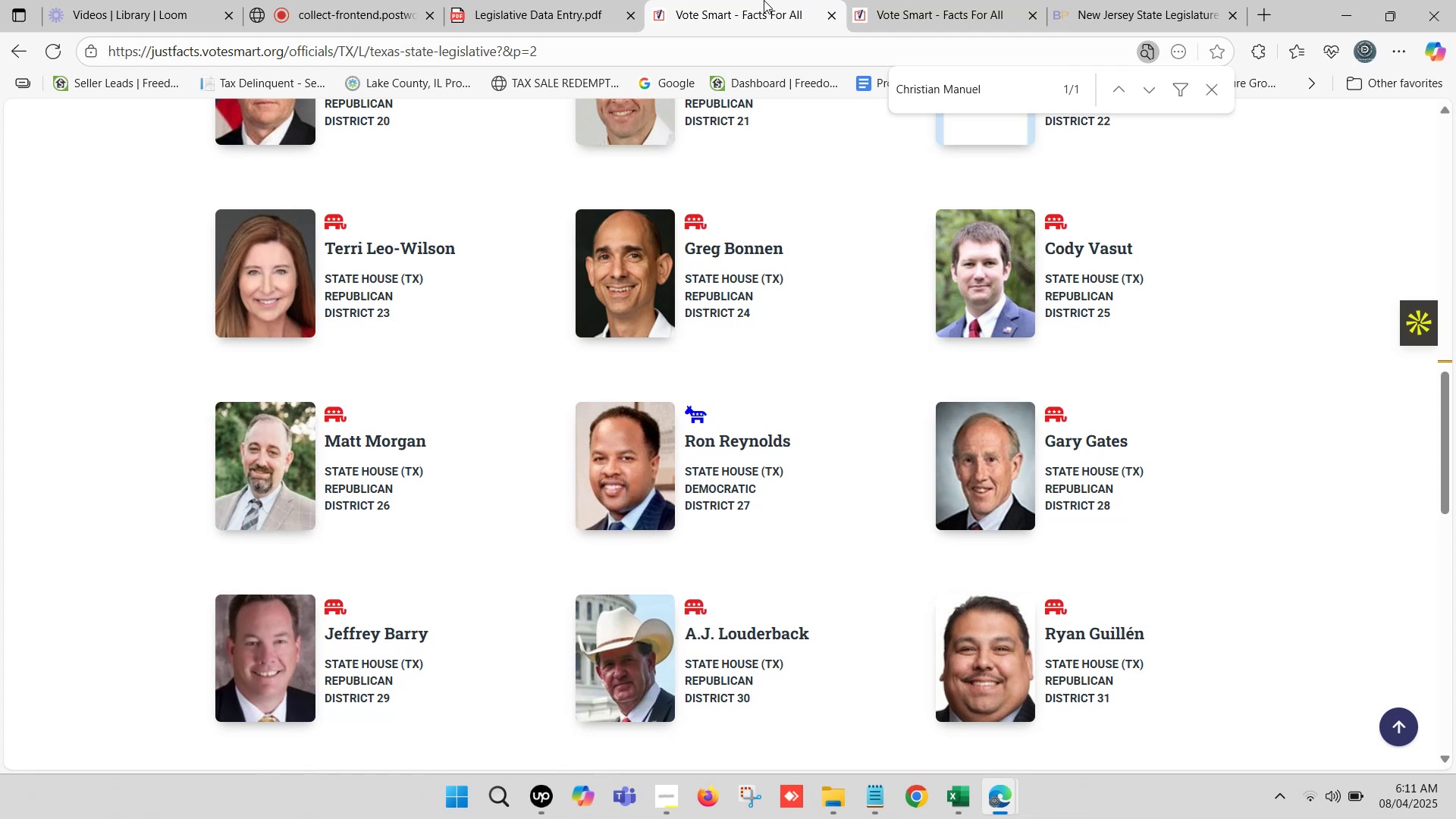 
wait(6.04)
 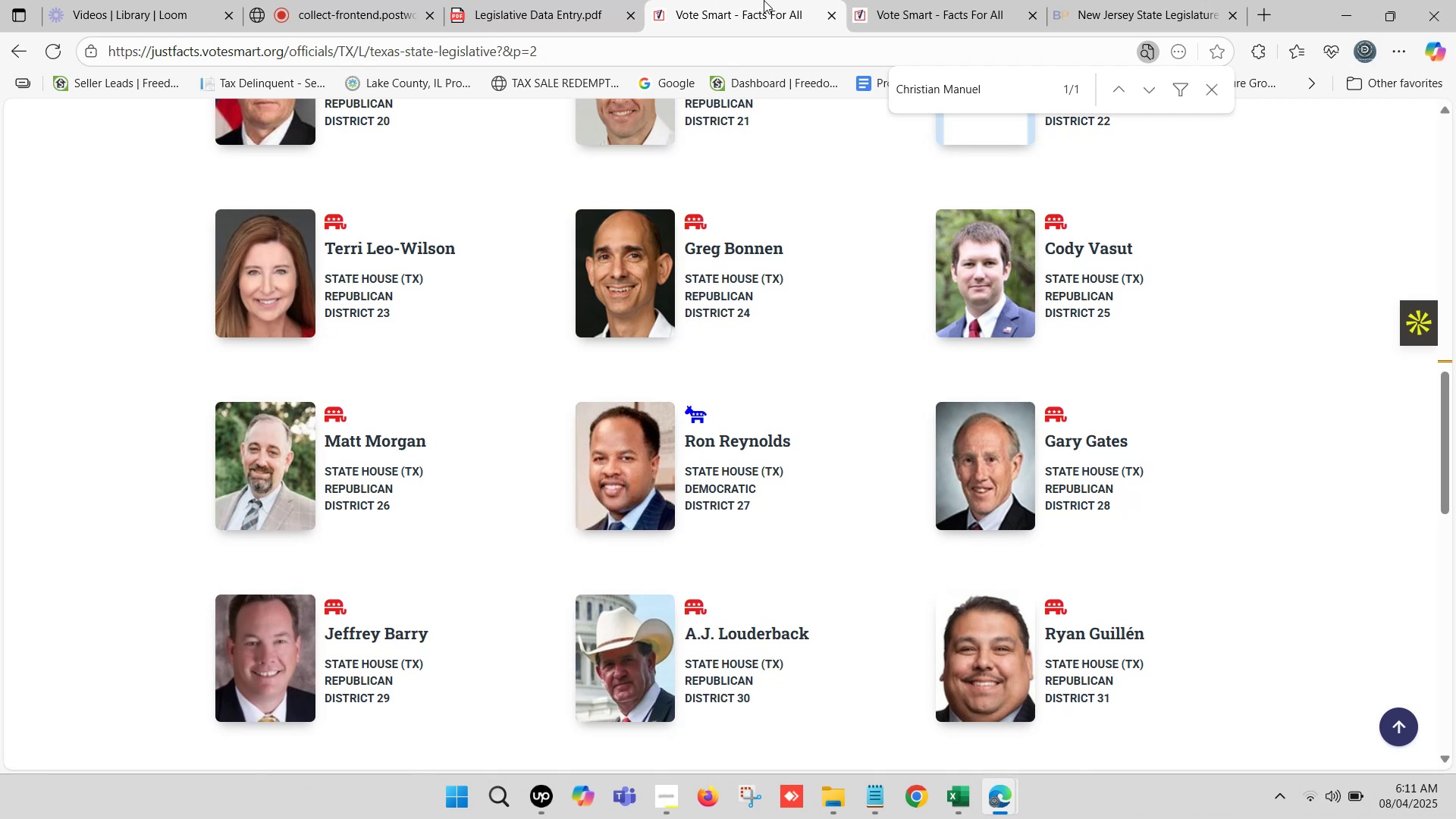 
left_click([764, 0])
 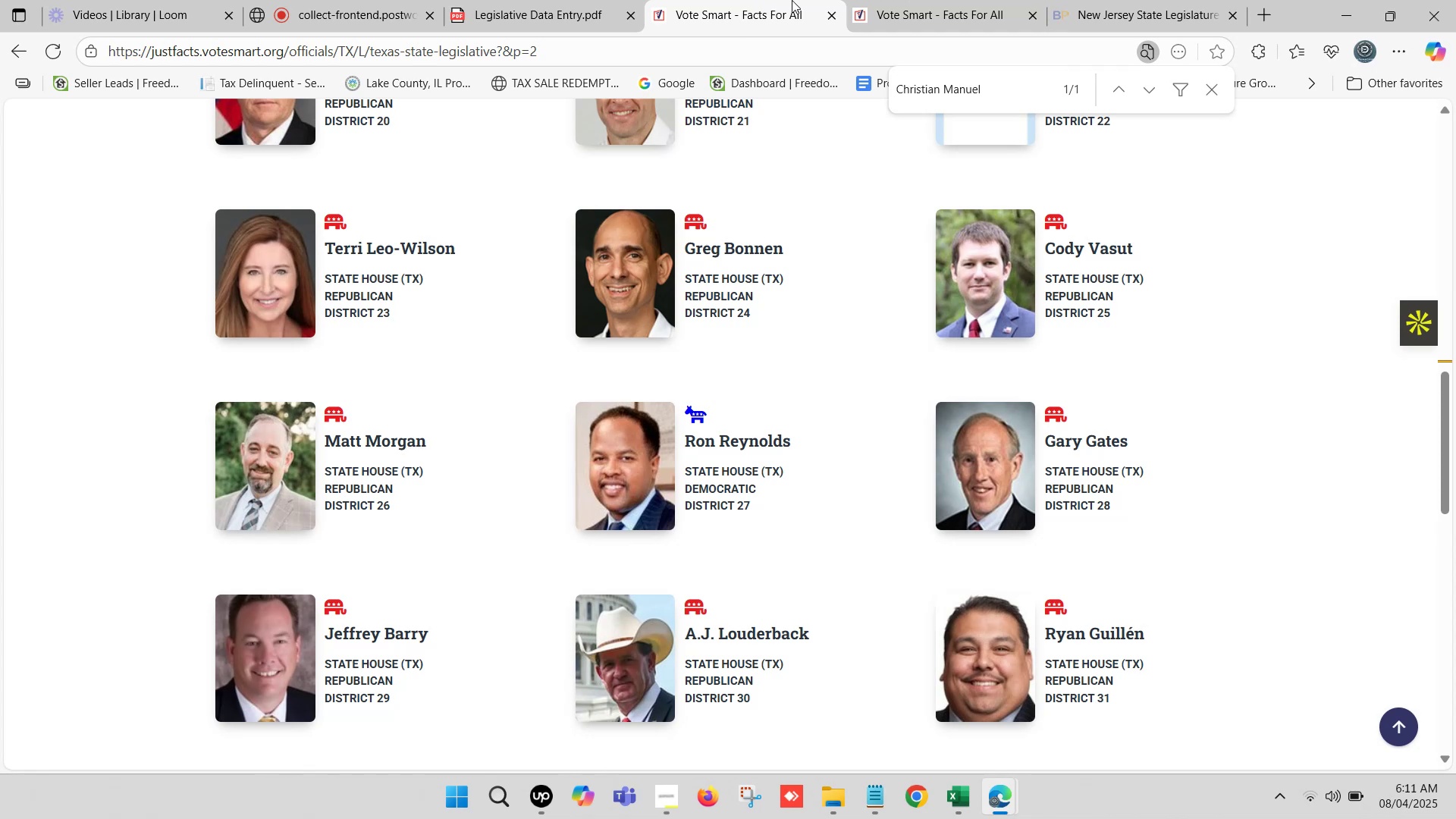 
left_click([905, 0])
 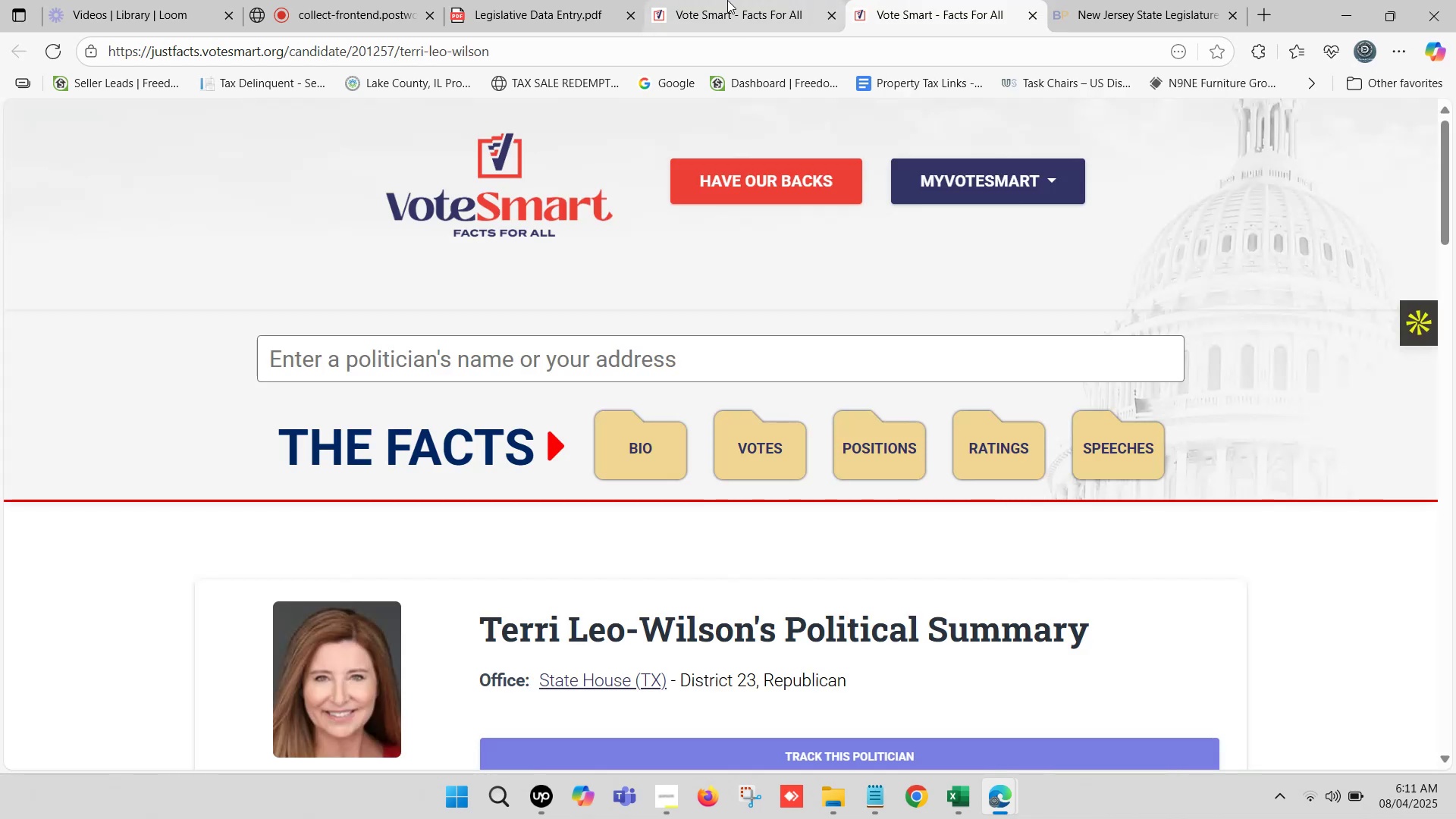 
scroll: coordinate [703, 445], scroll_direction: down, amount: 2.0
 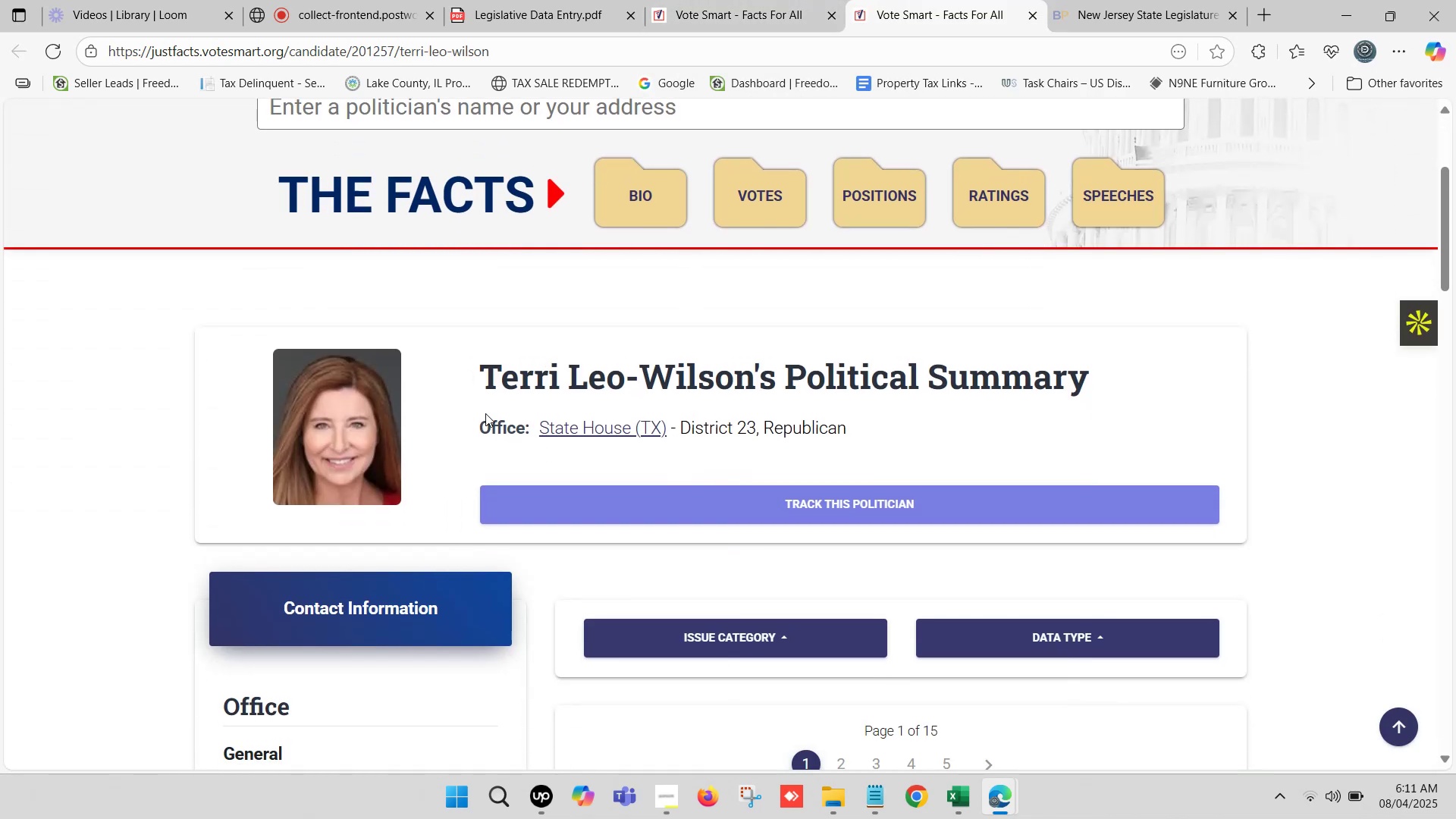 
left_click_drag(start_coordinate=[478, 378], to_coordinate=[752, 371])
 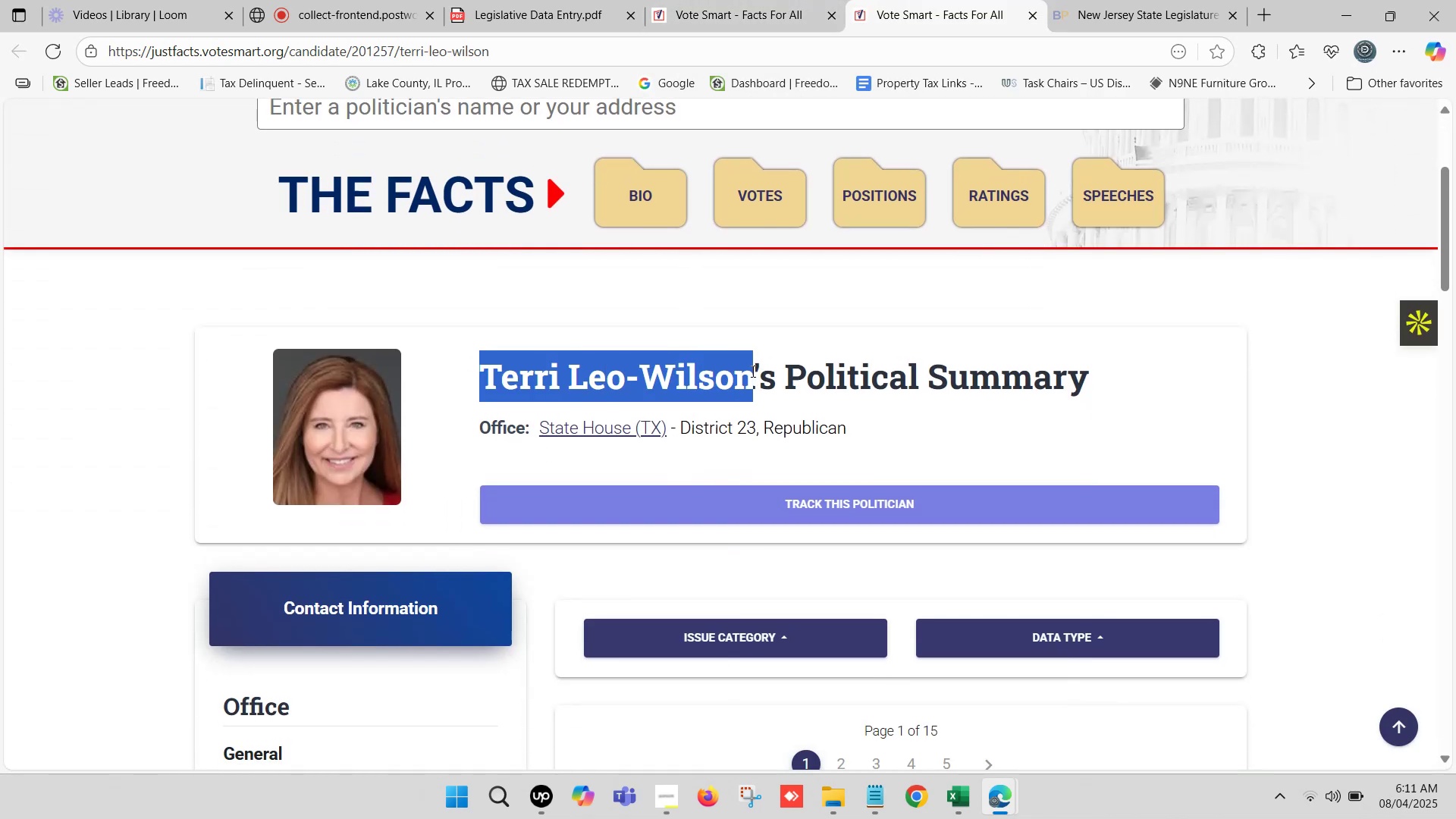 
key(Control+C)
 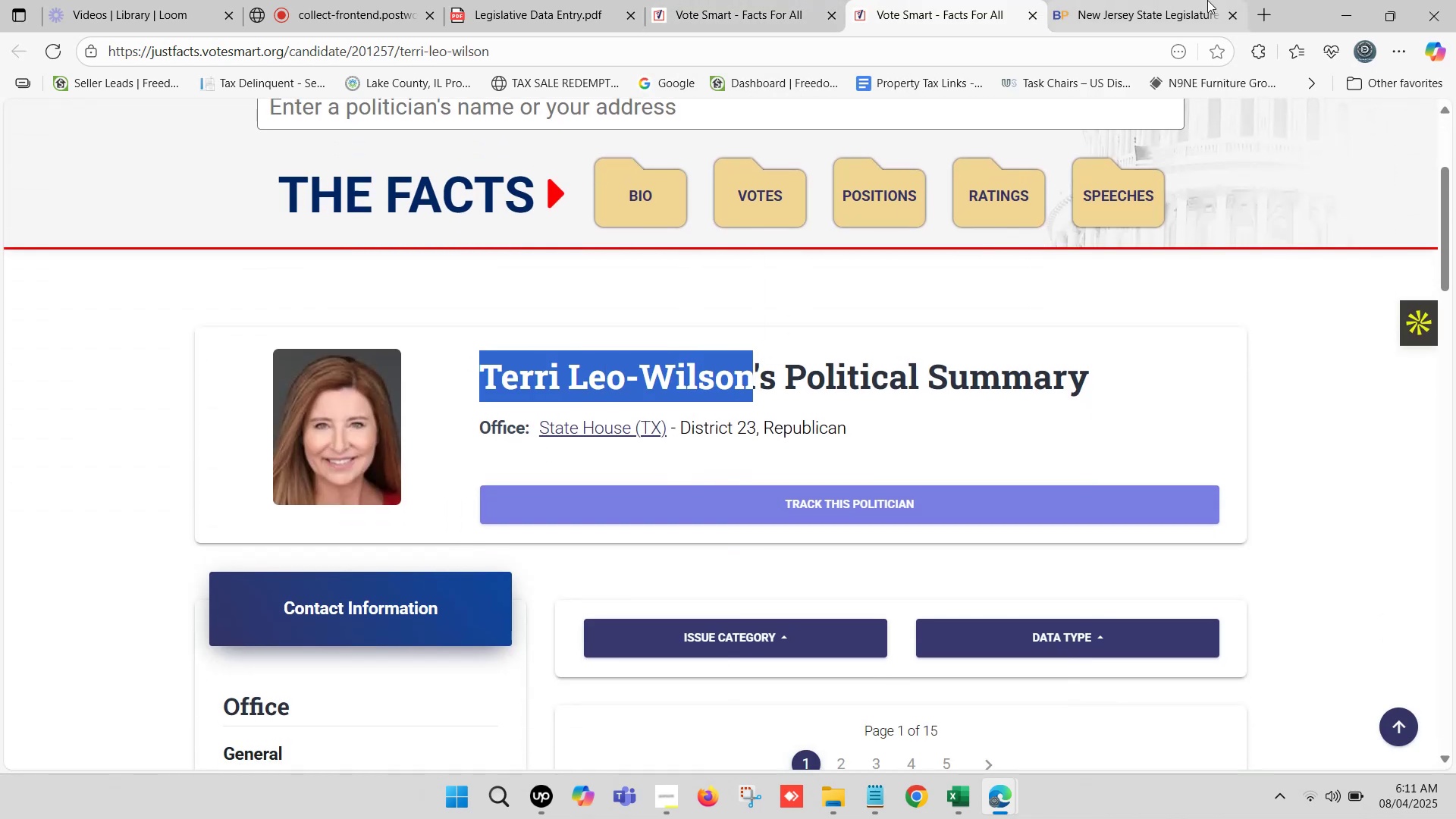 
left_click([1216, 0])
 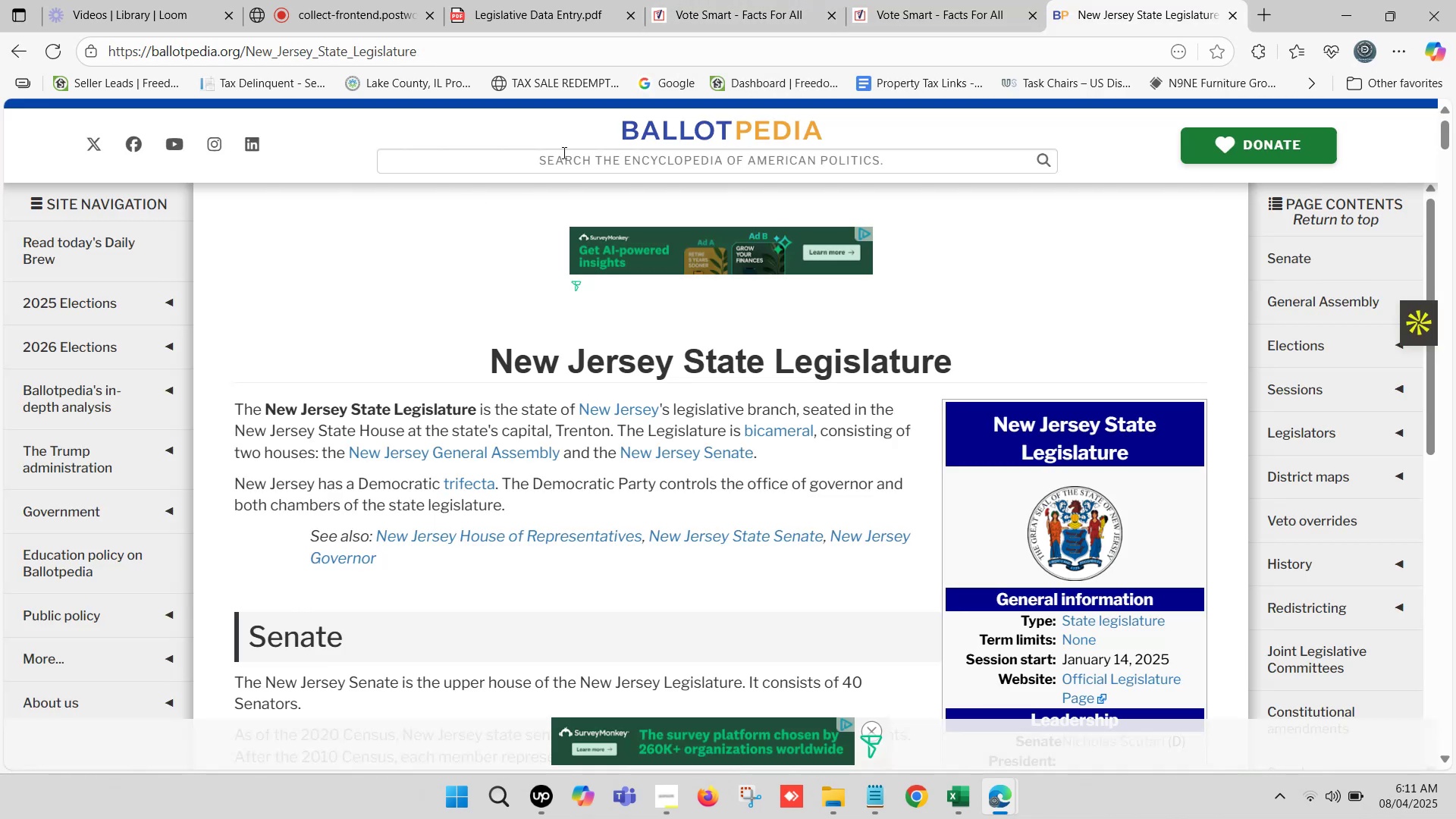 
left_click([579, 146])
 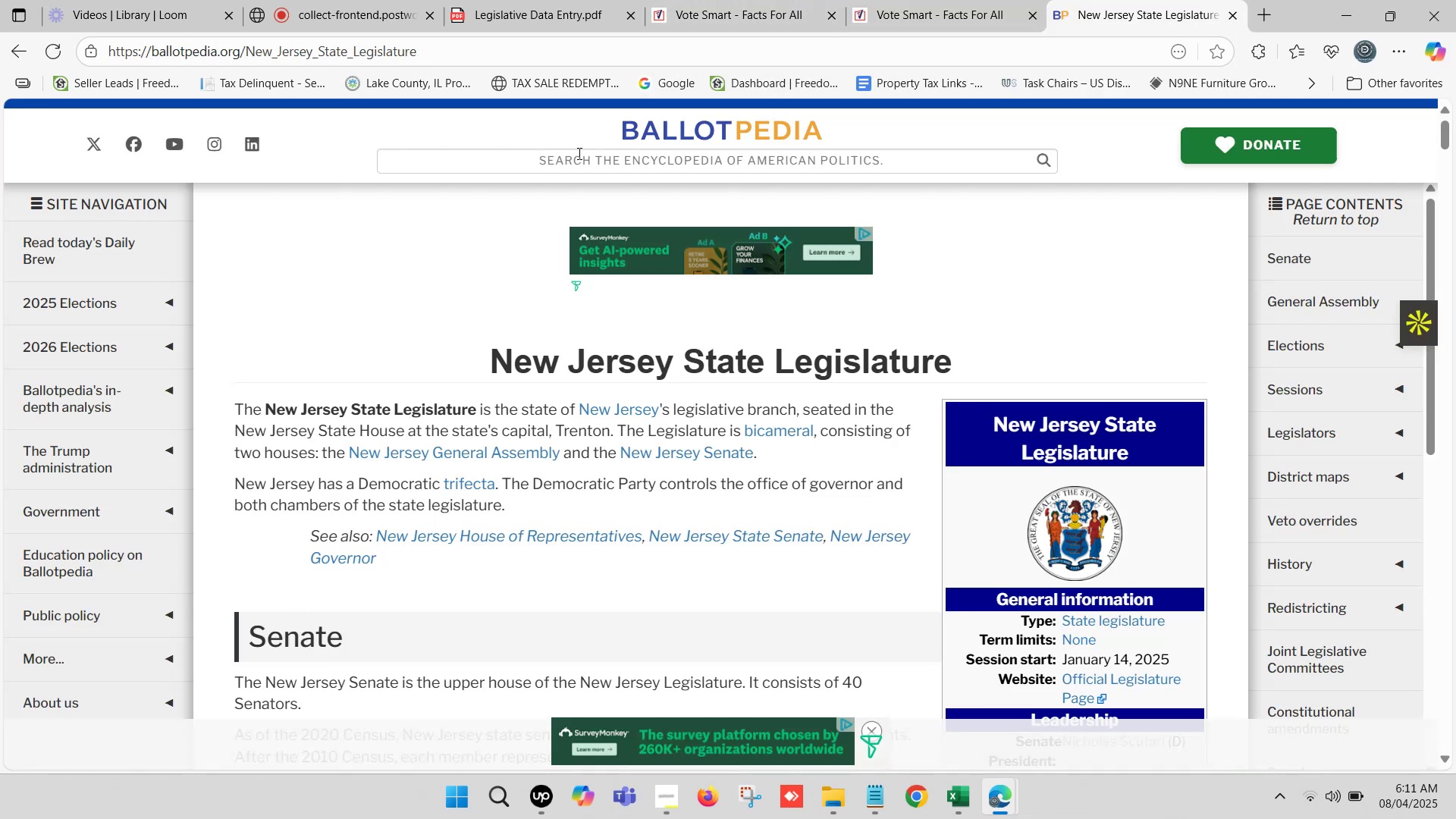 
left_click([578, 155])
 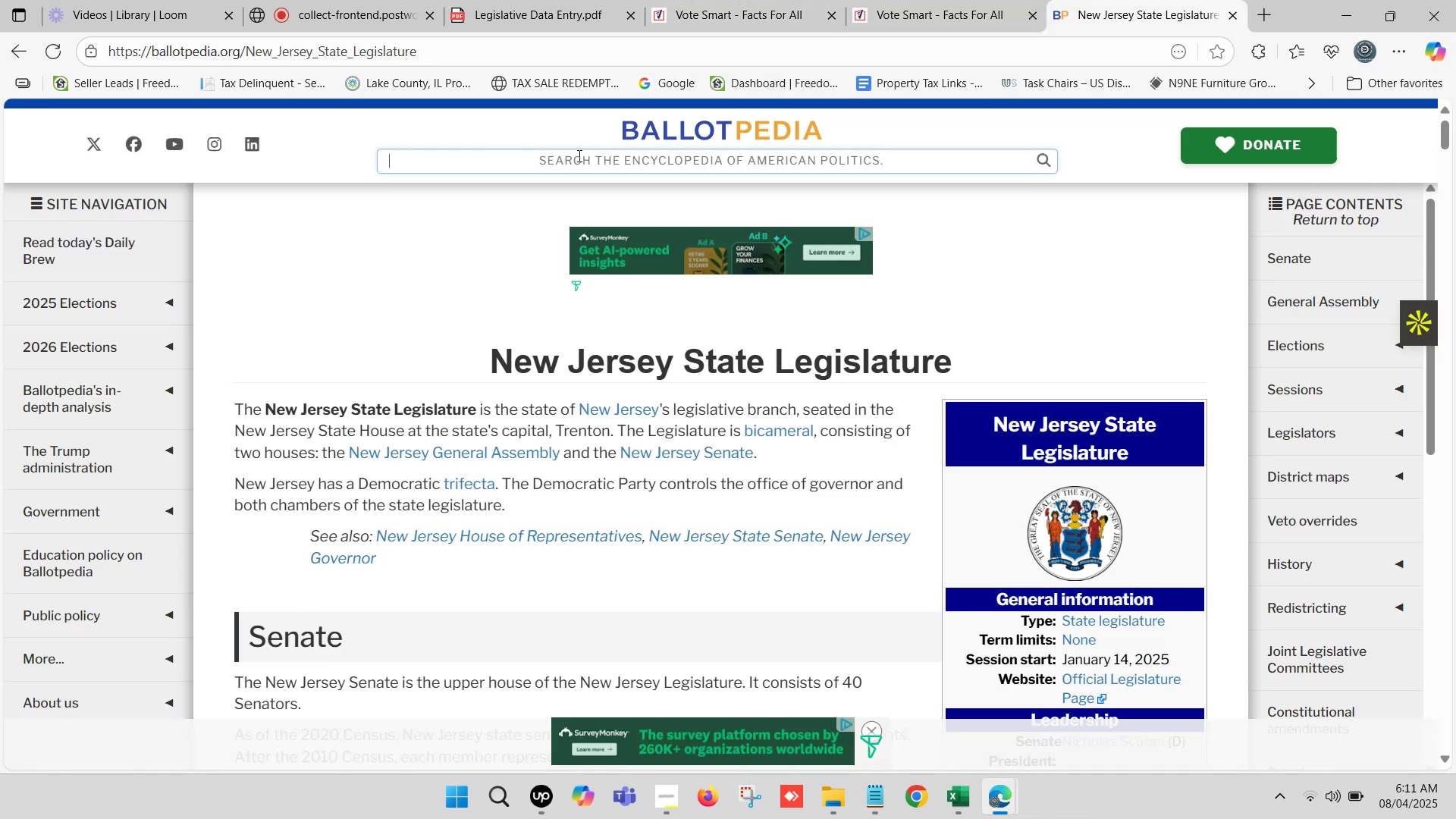 
key(Control+ControlLeft)
 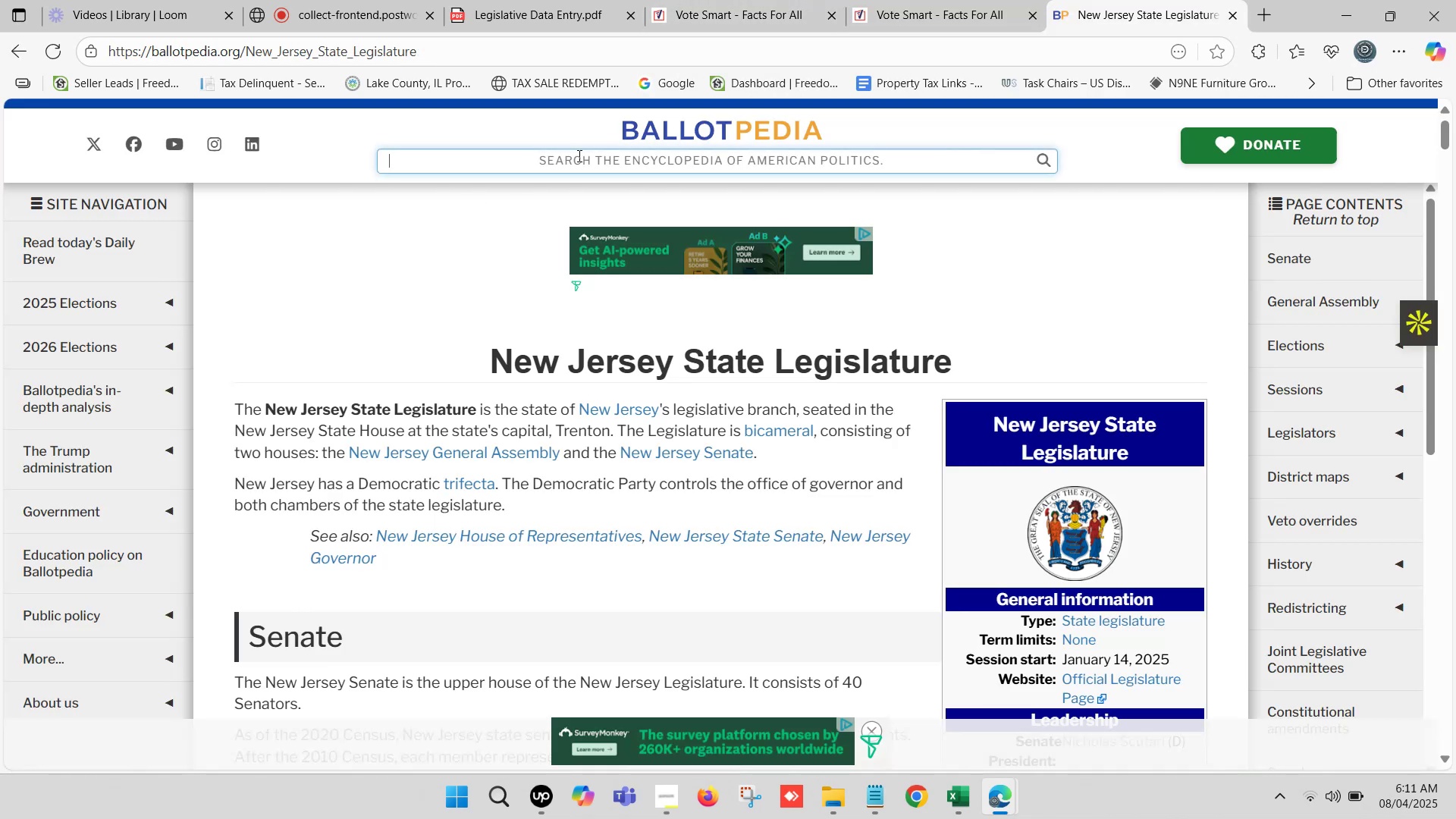 
key(Control+V)
 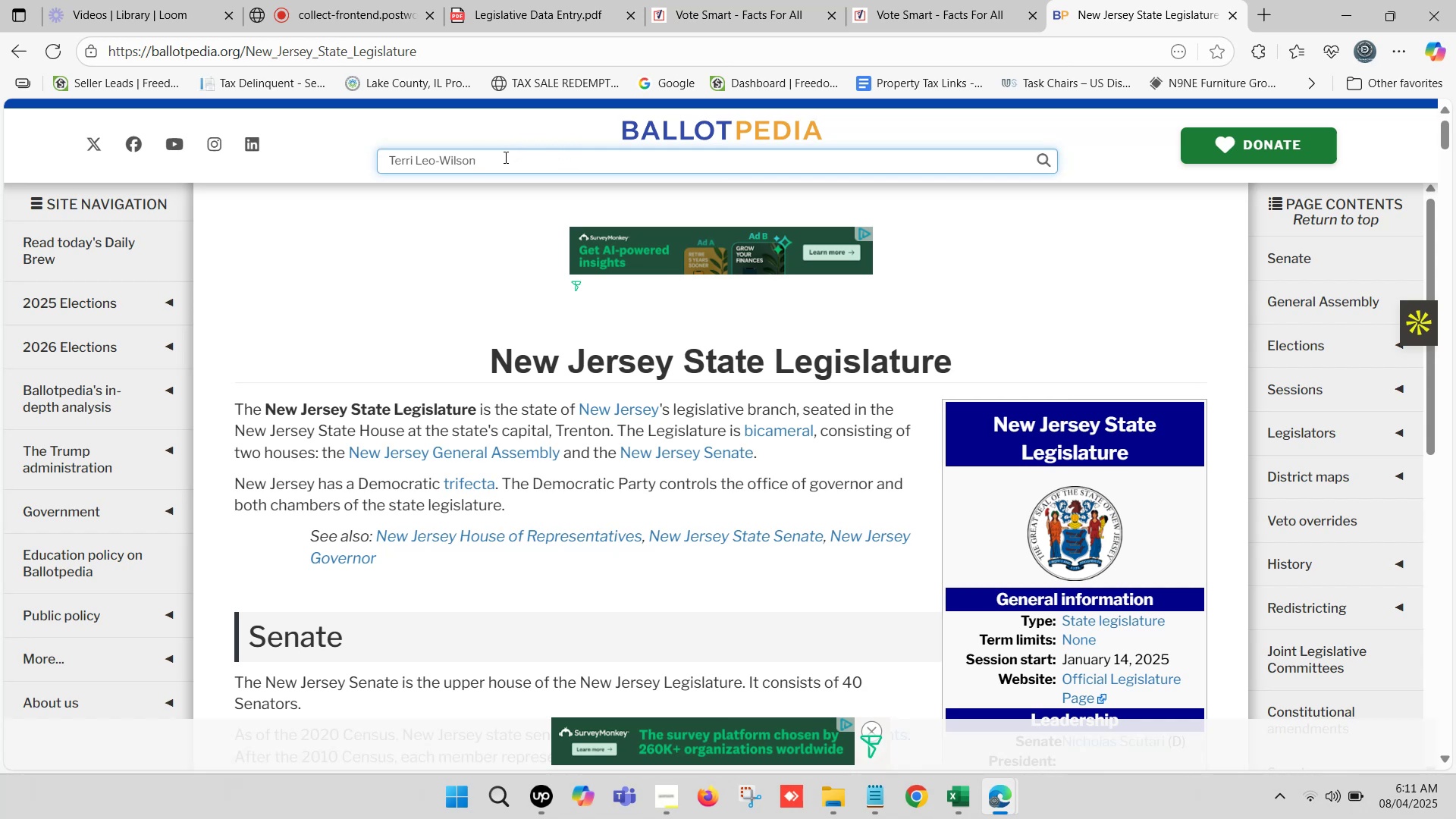 
key(Space)
 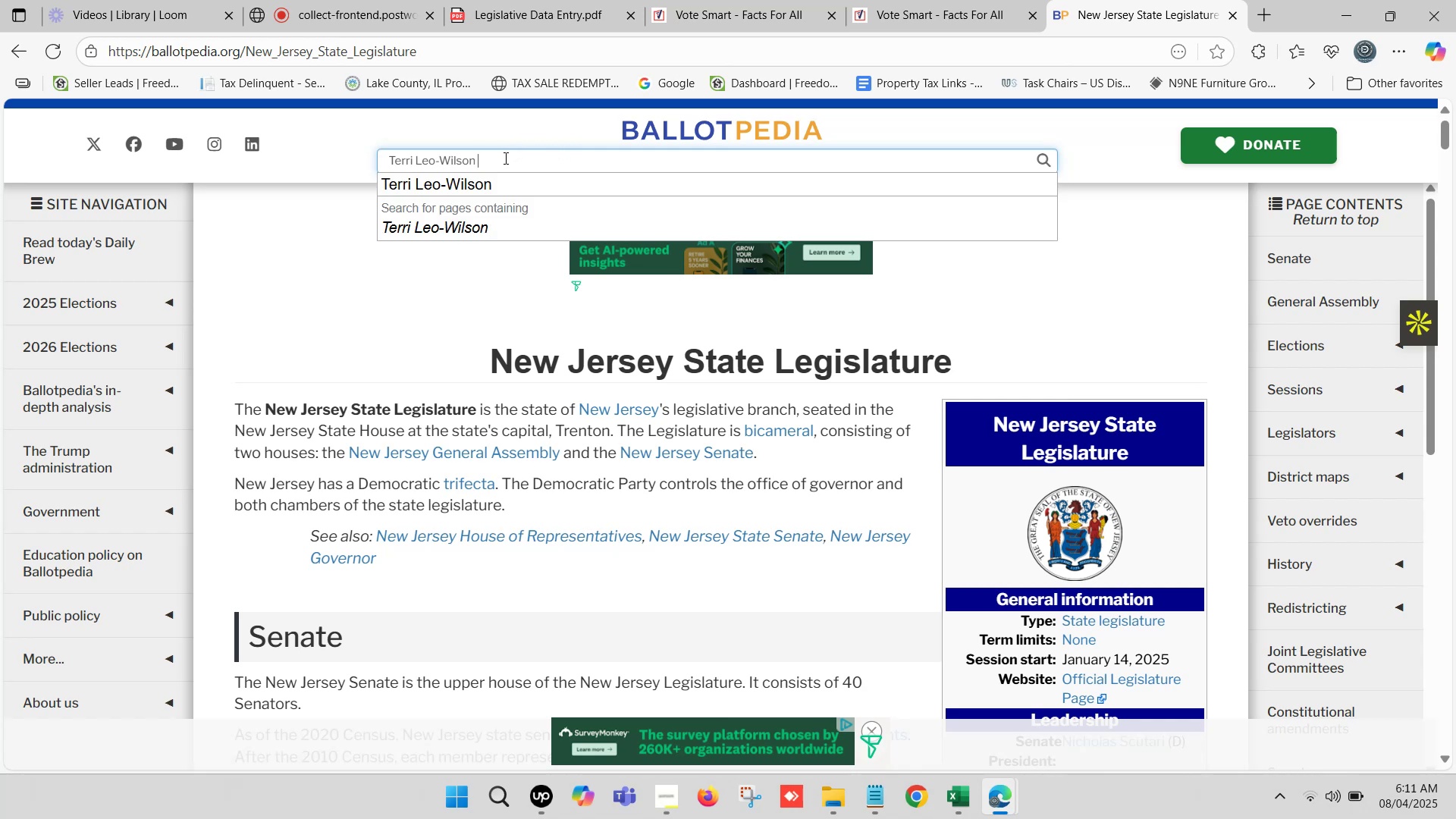 
key(Backspace)
 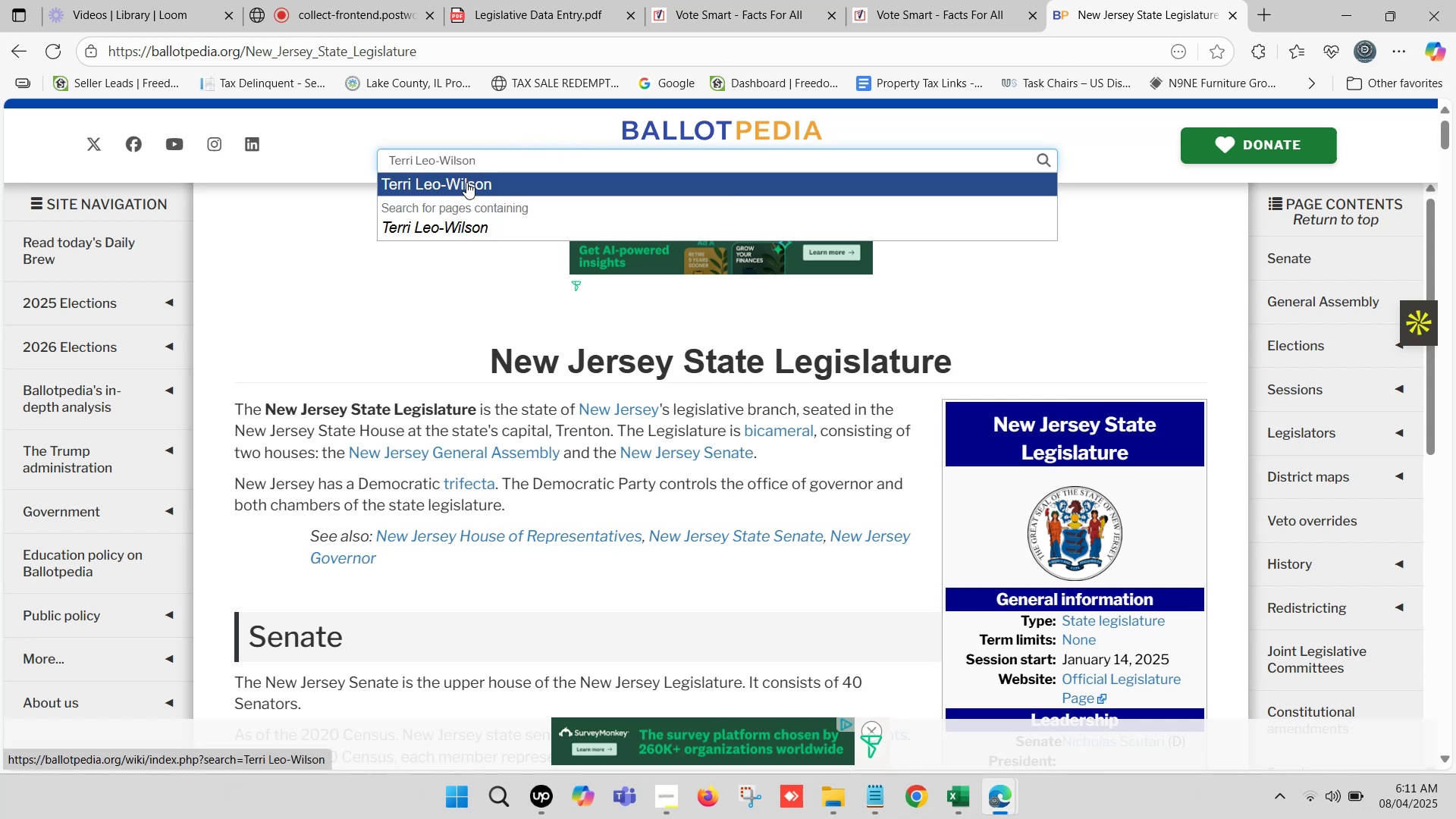 
left_click([466, 182])
 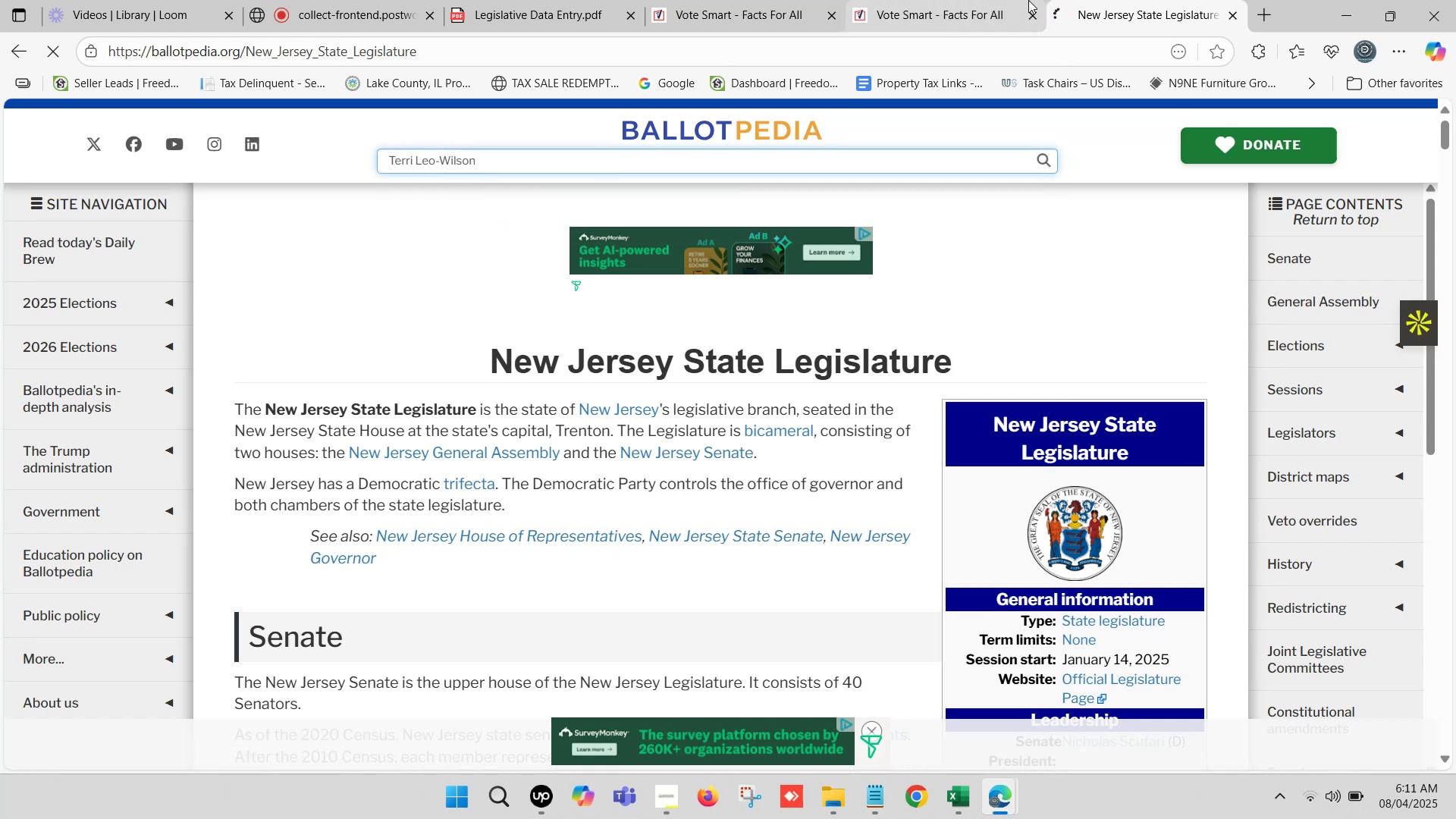 
left_click([935, 0])
 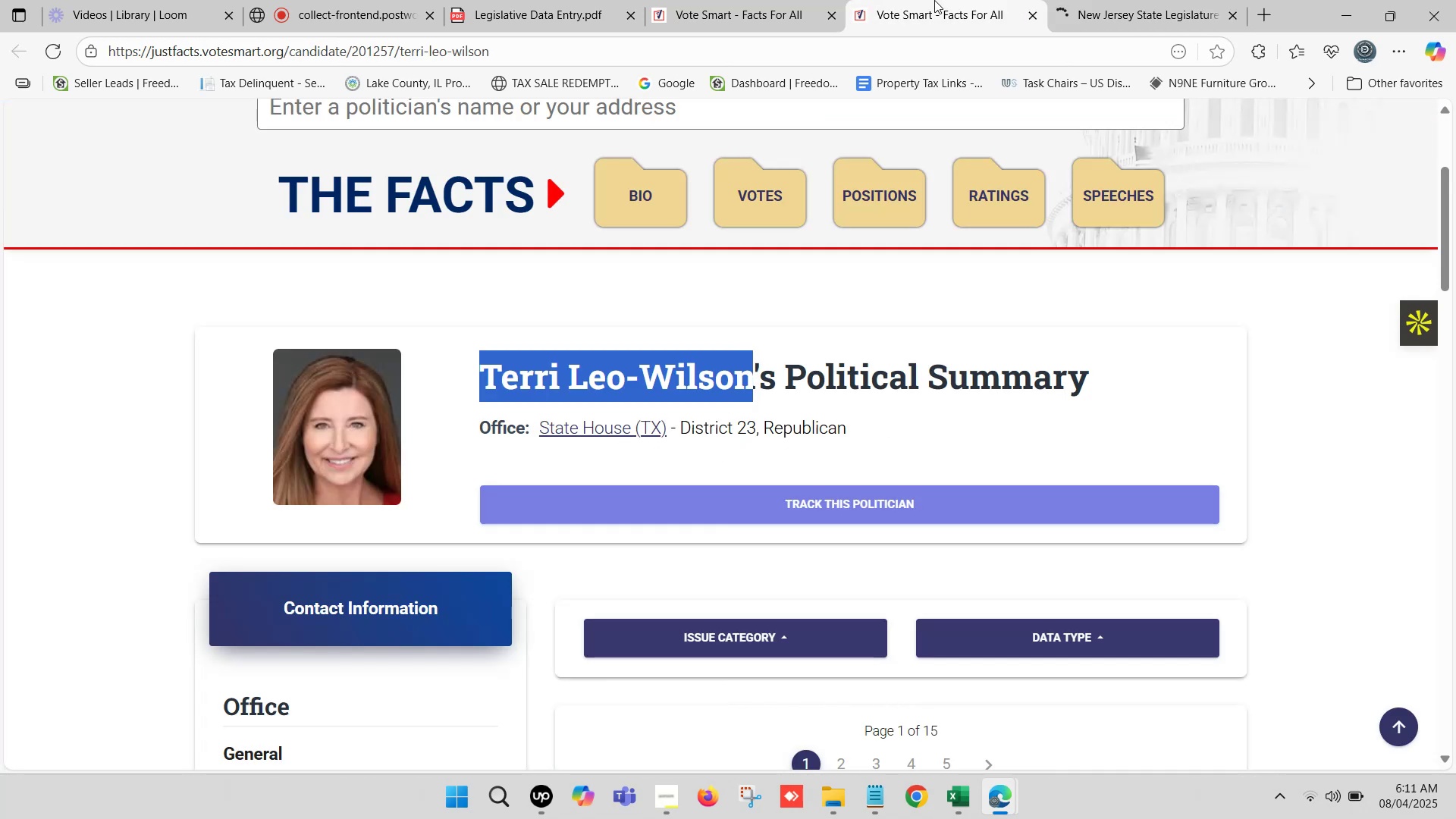 
left_click([934, 0])
 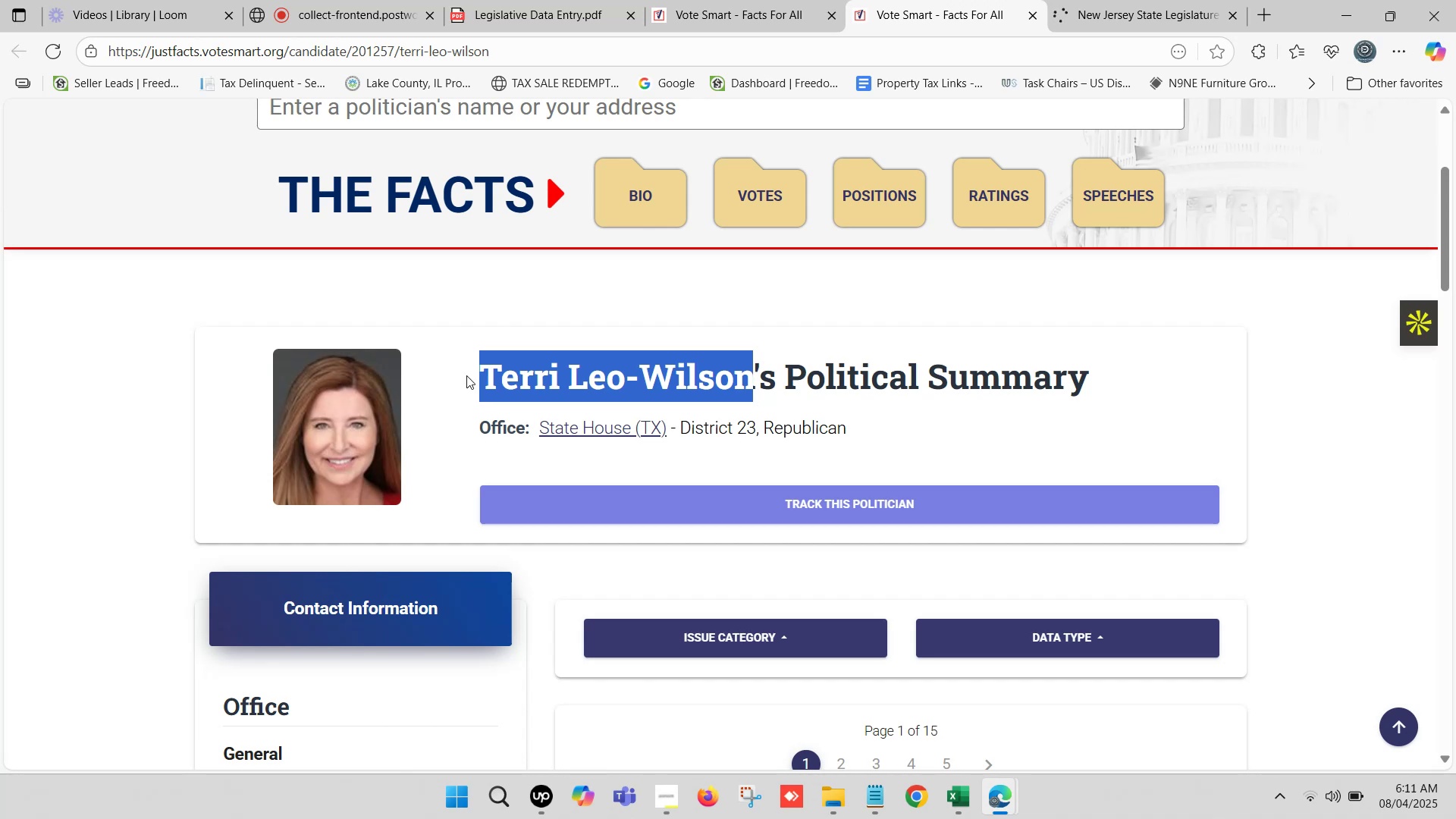 
scroll: coordinate [472, 405], scroll_direction: down, amount: 1.0
 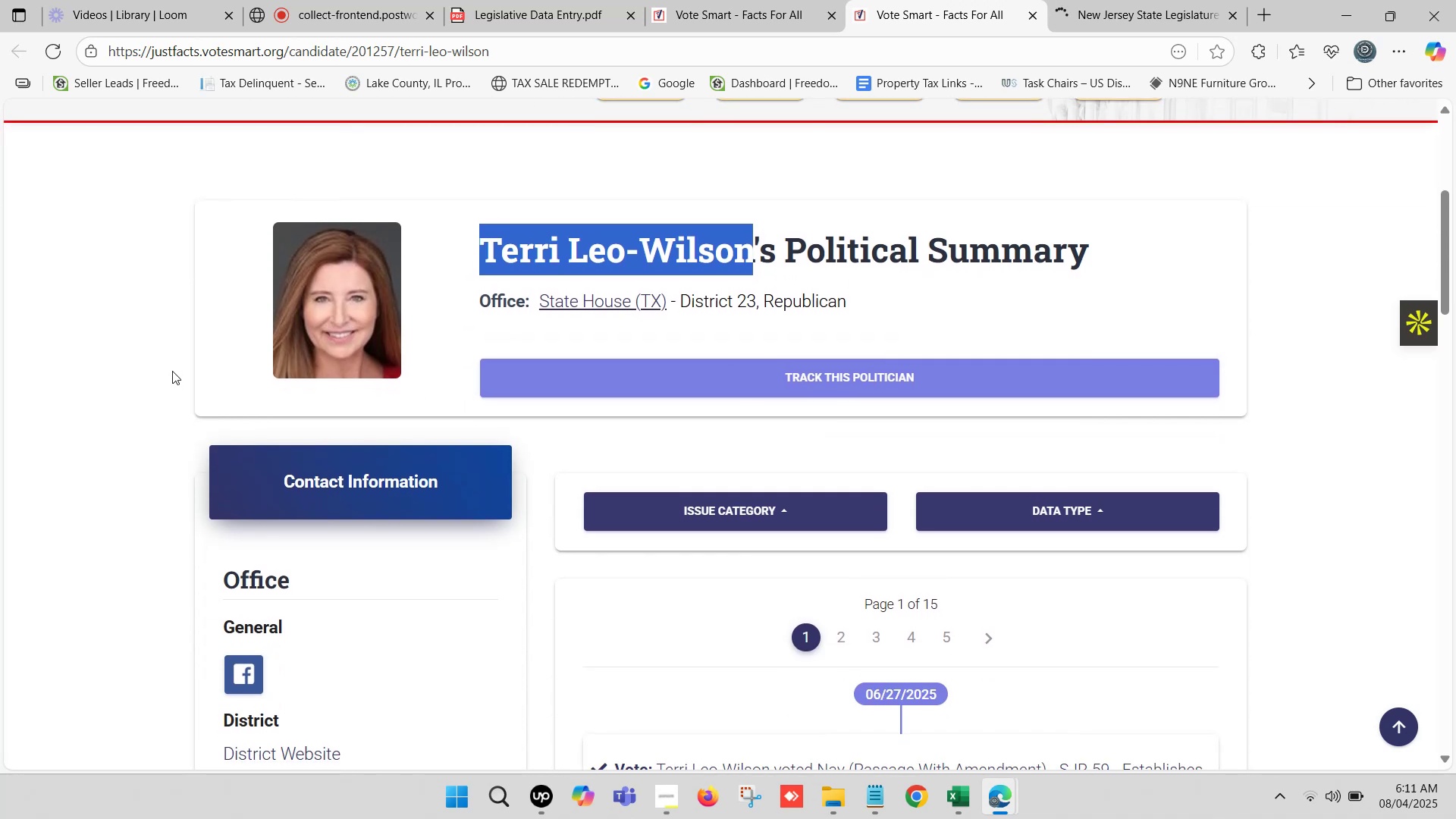 
left_click([118, 343])
 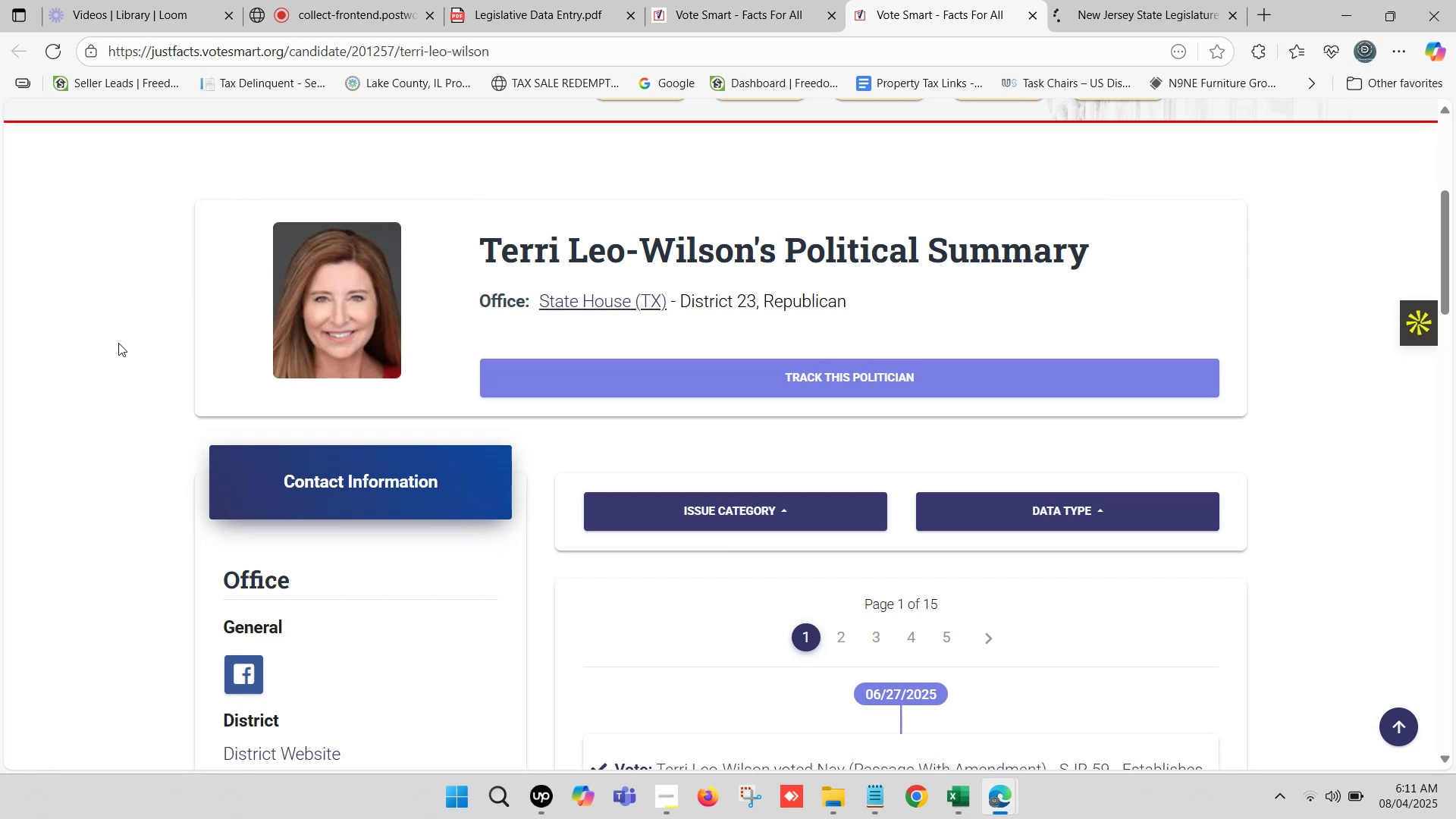 
wait(15.01)
 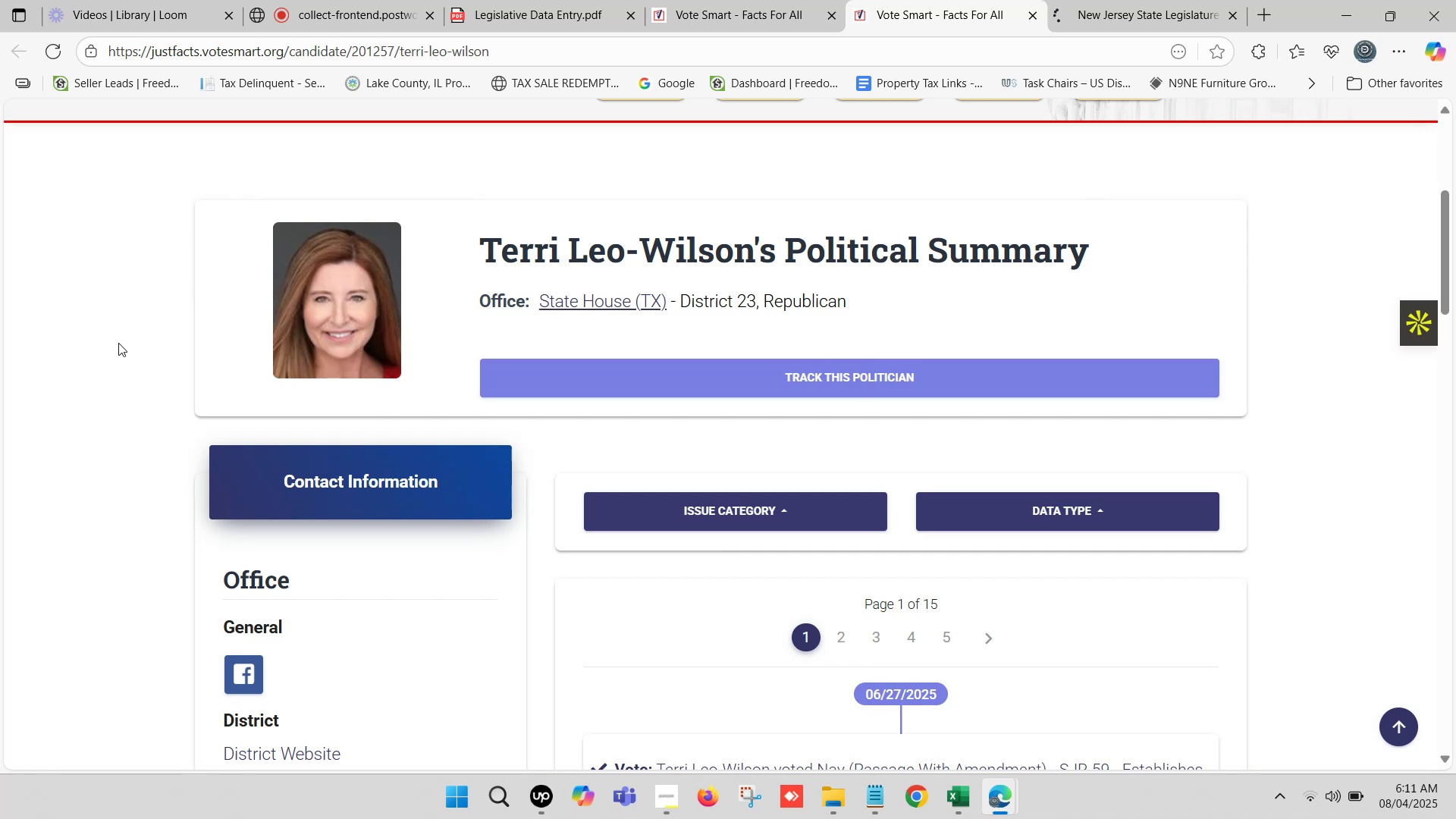 
scroll: coordinate [532, 283], scroll_direction: down, amount: 2.0
 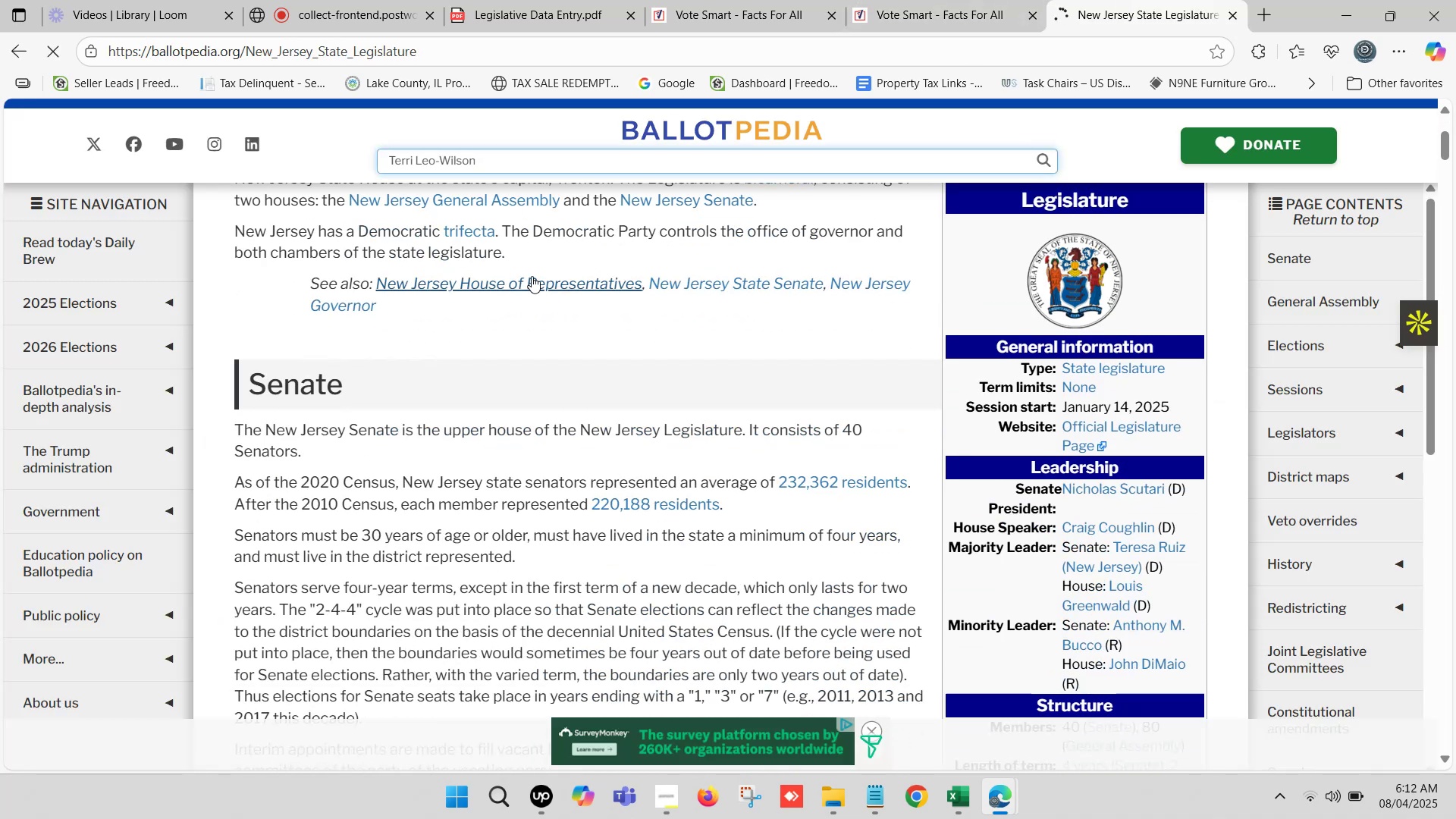 
scroll: coordinate [532, 267], scroll_direction: up, amount: 4.0
 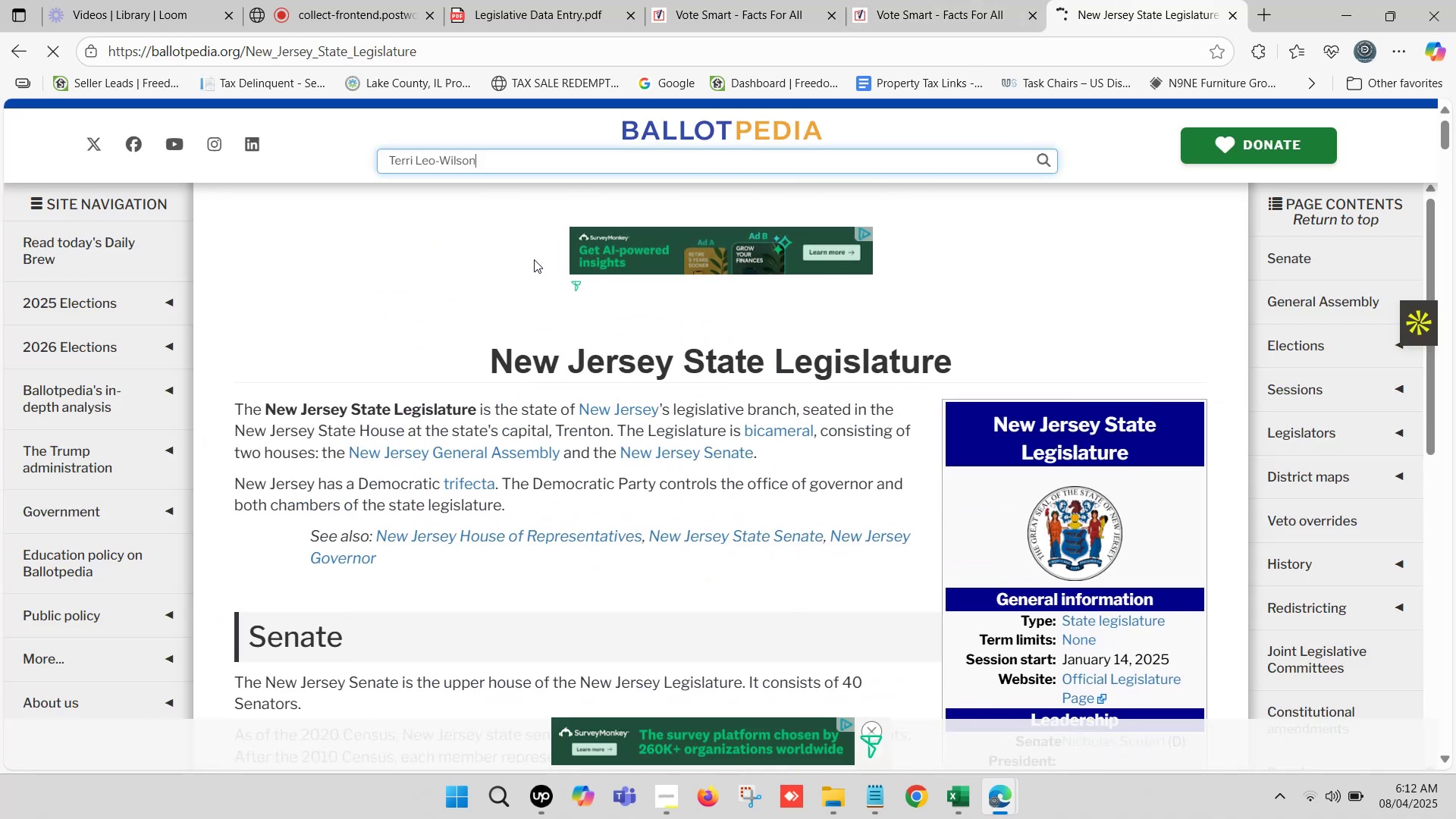 
scroll: coordinate [532, 259], scroll_direction: down, amount: 4.0
 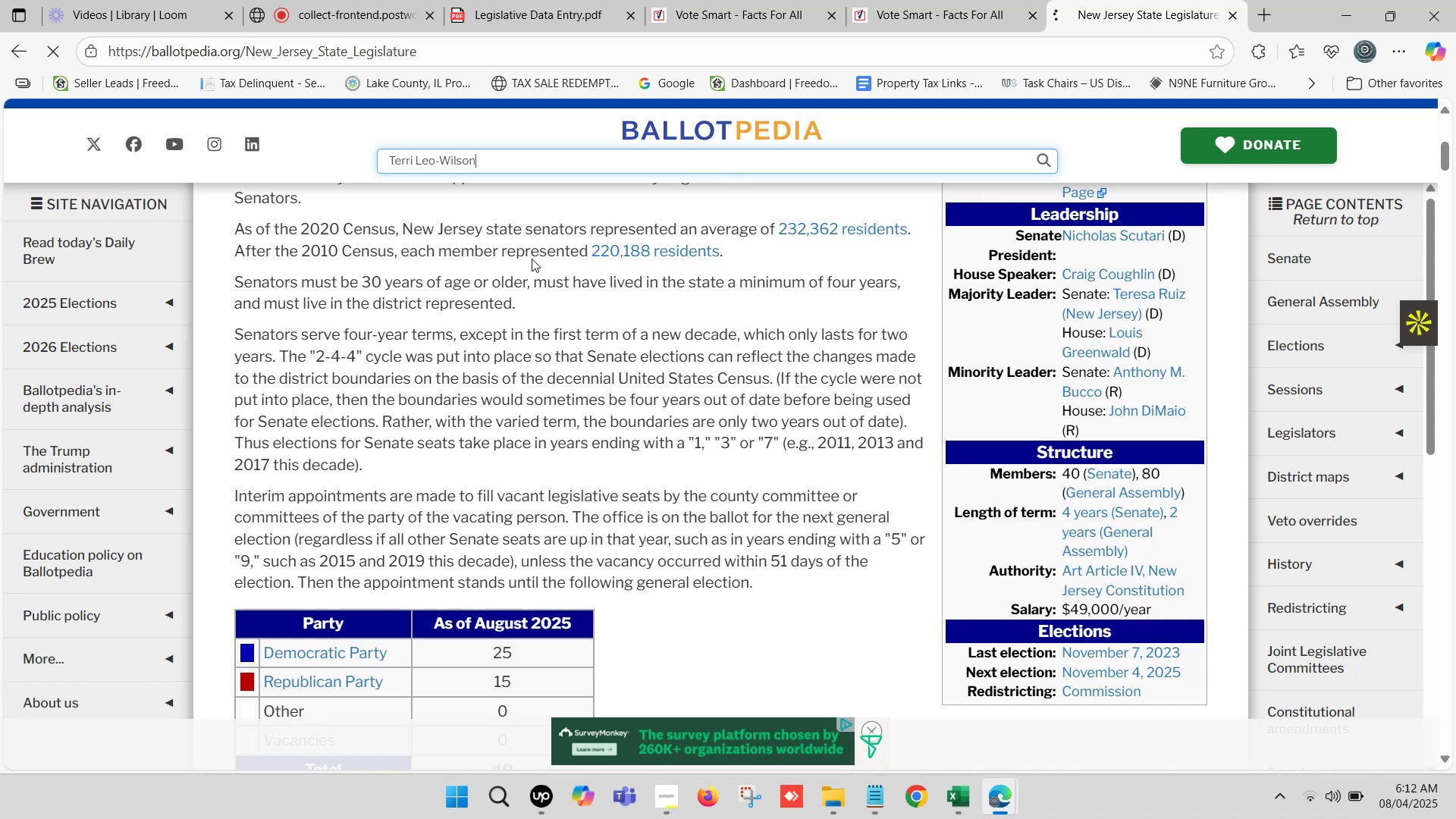 
scroll: coordinate [530, 252], scroll_direction: up, amount: 1.0
 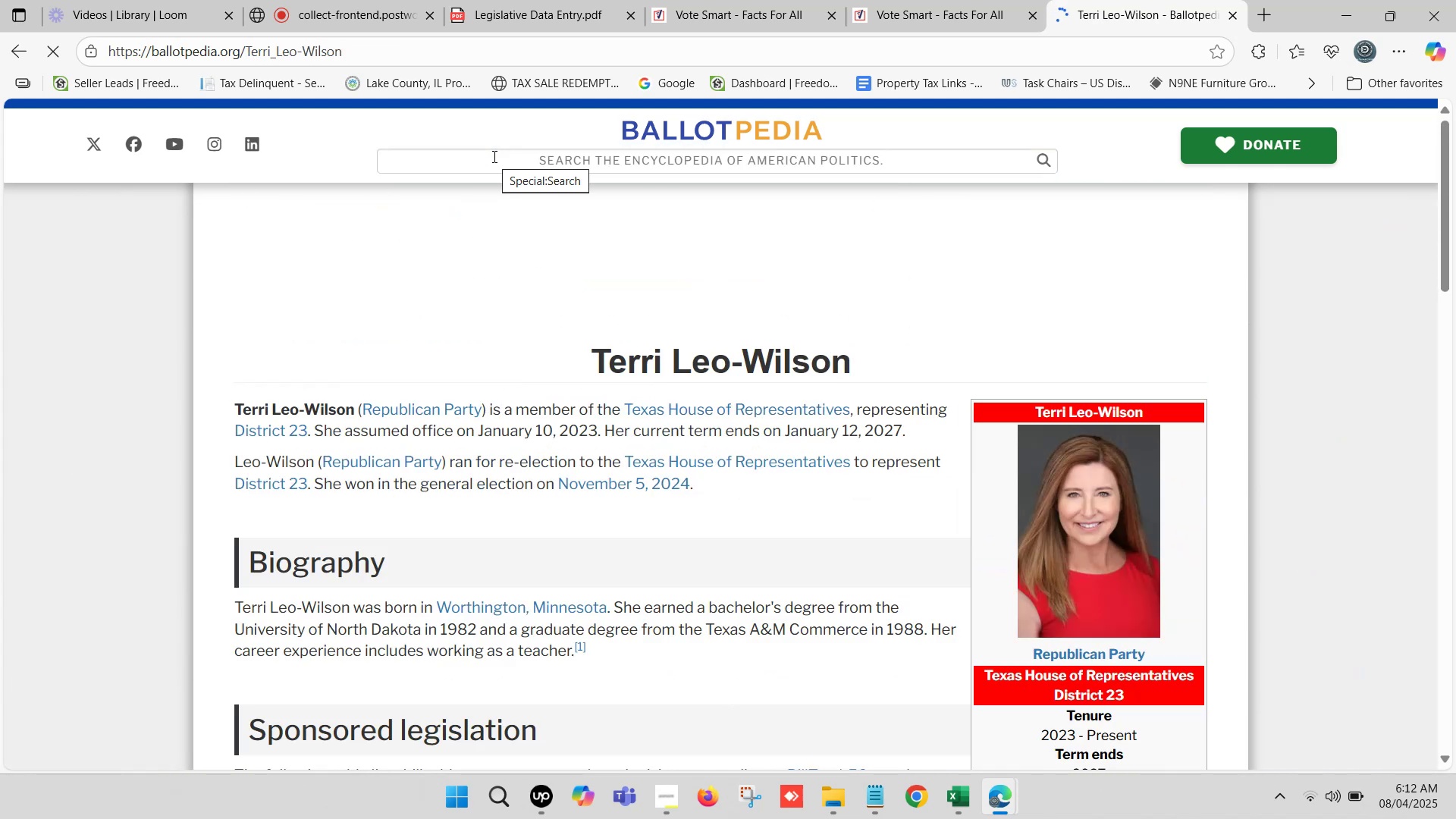 
left_click([930, 0])
 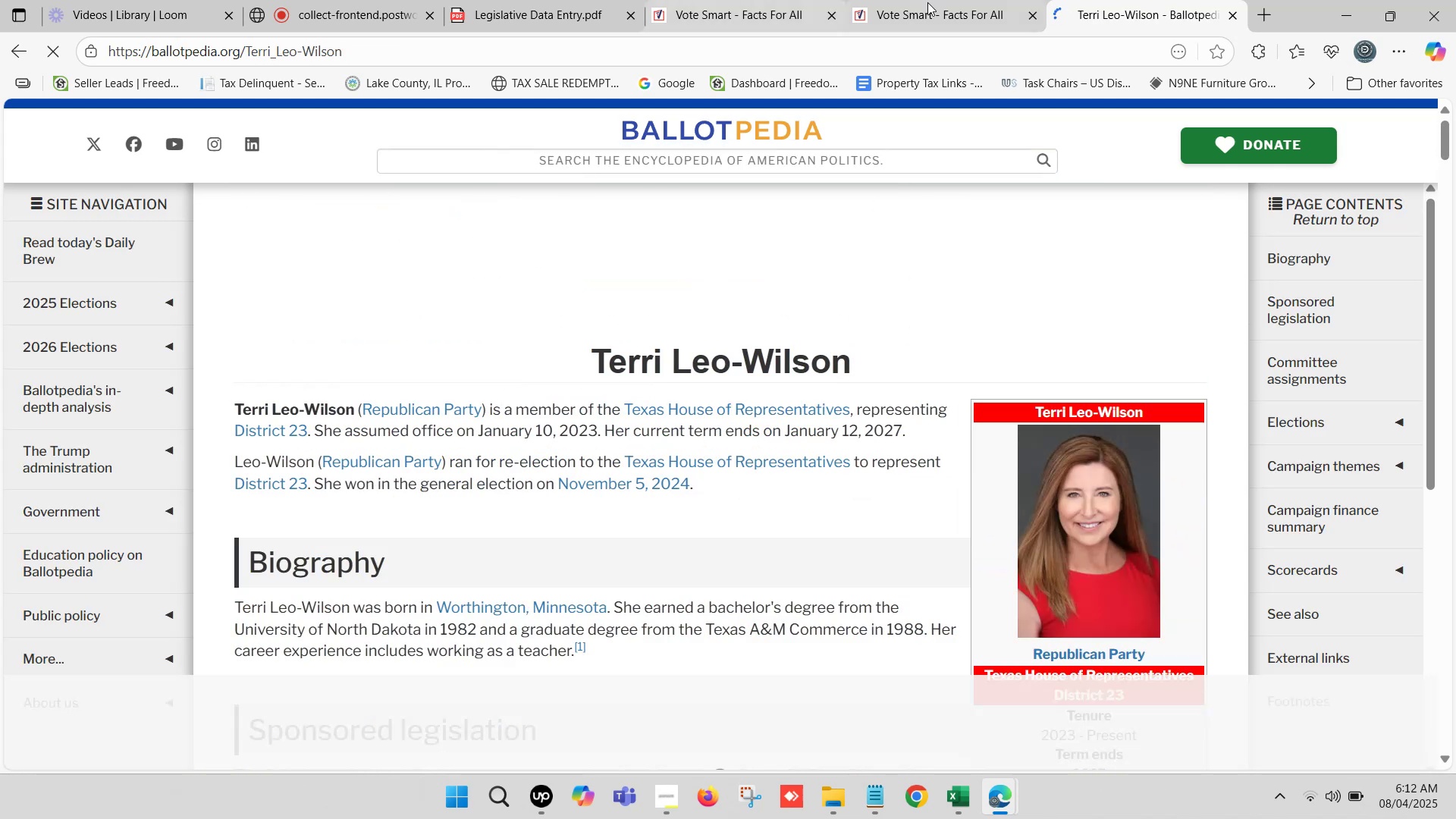 
left_click([926, 5])
 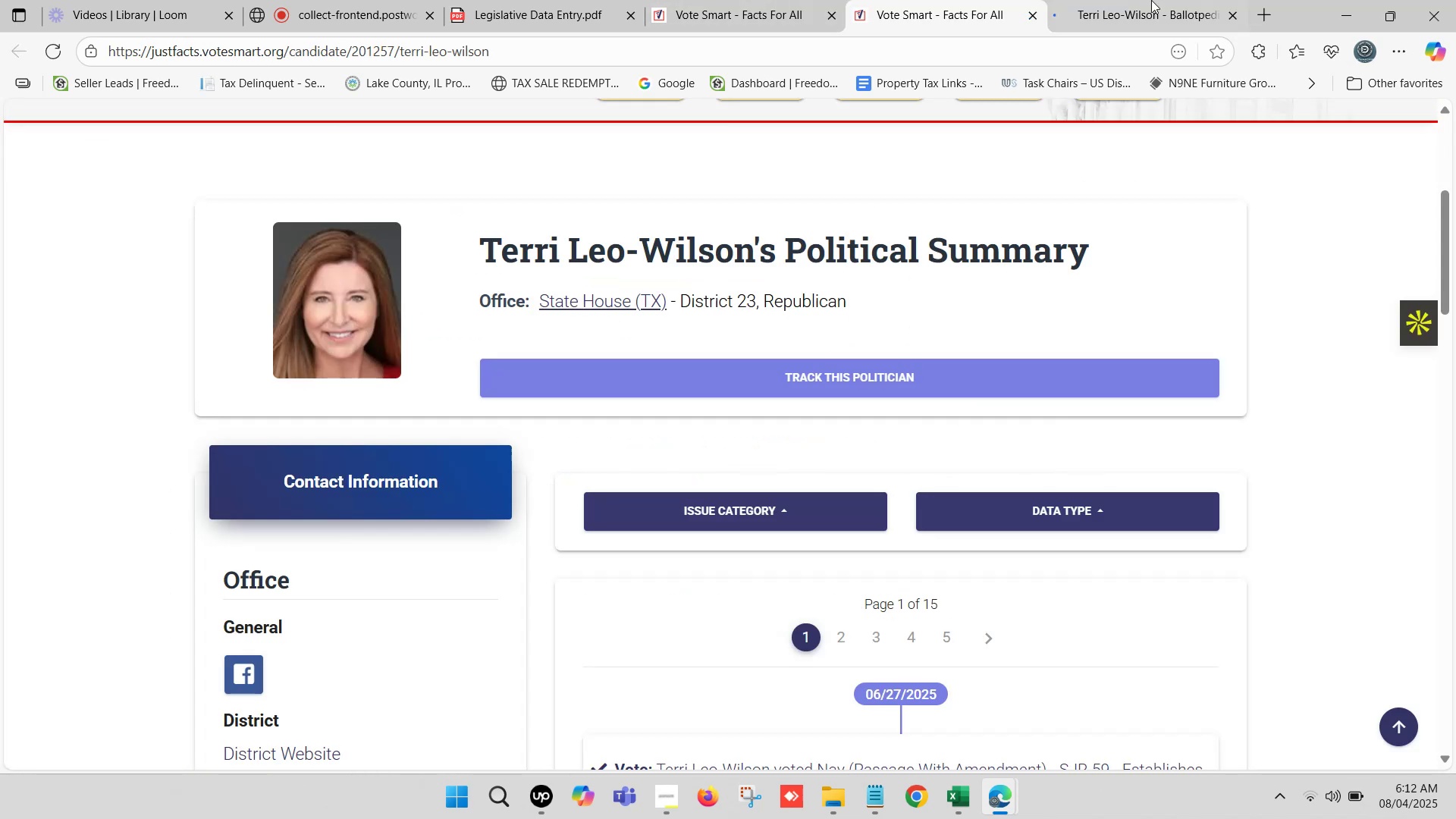 
left_click([1166, 0])
 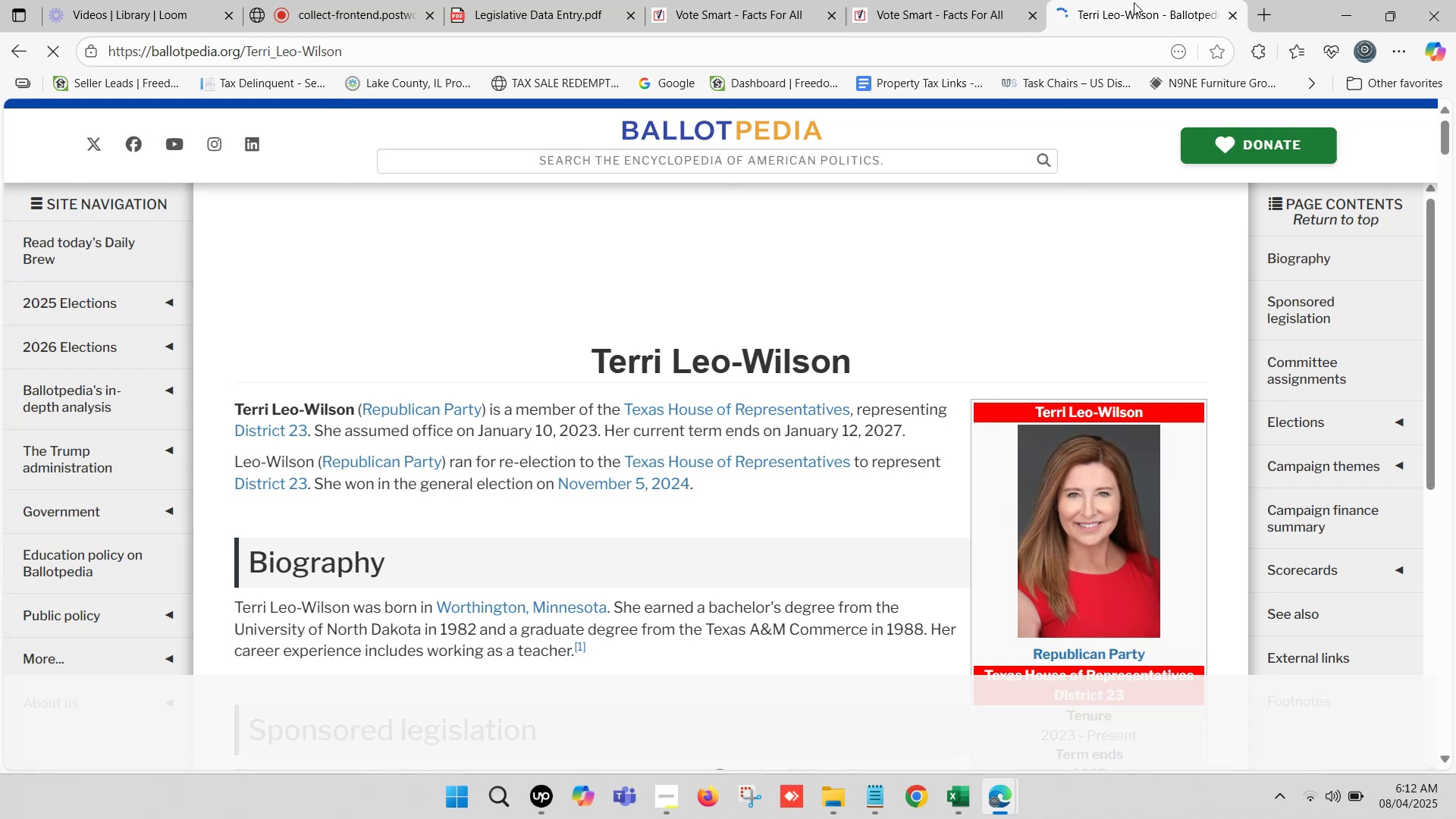 
double_click([1134, 2])
 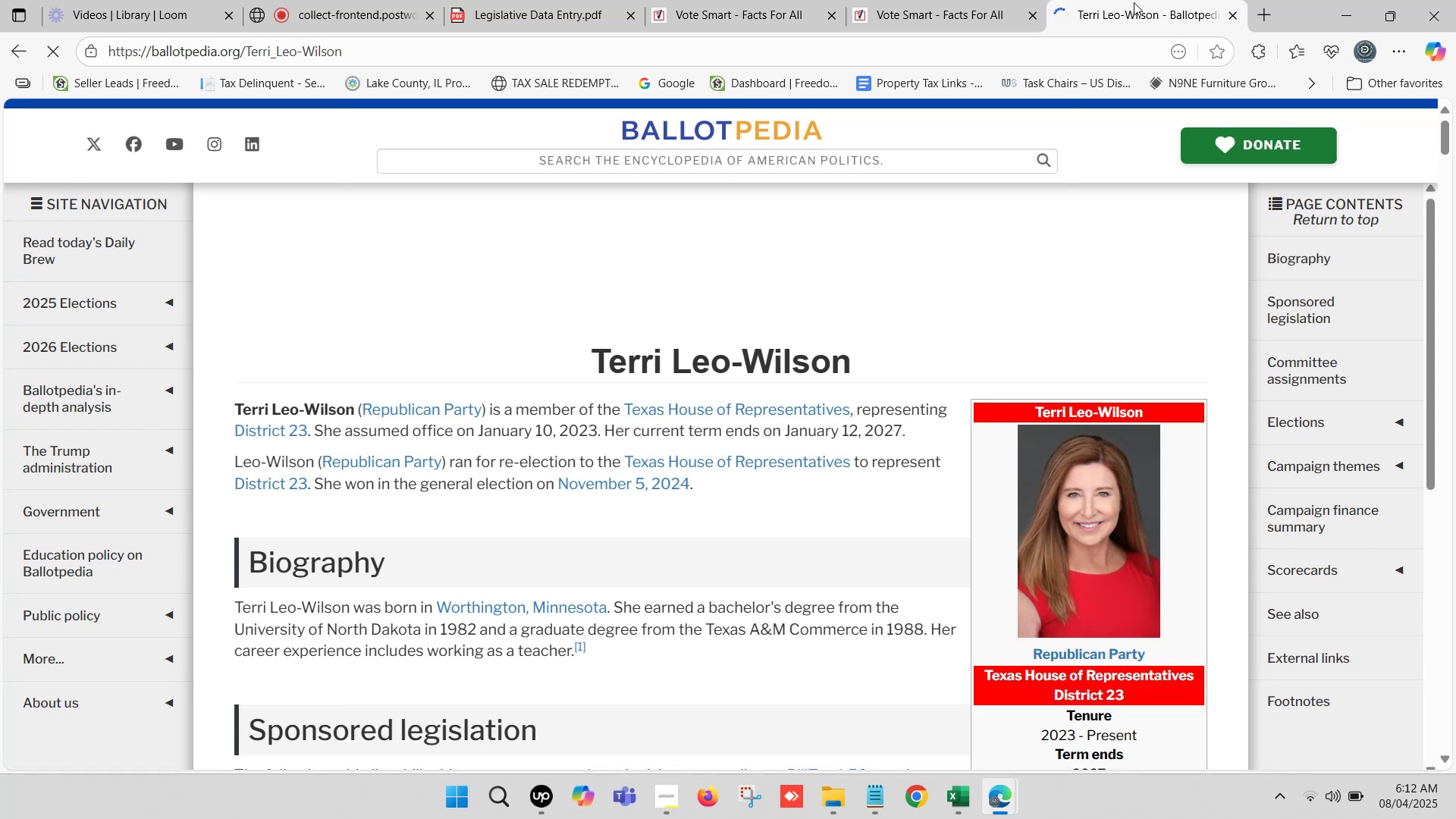 
wait(6.95)
 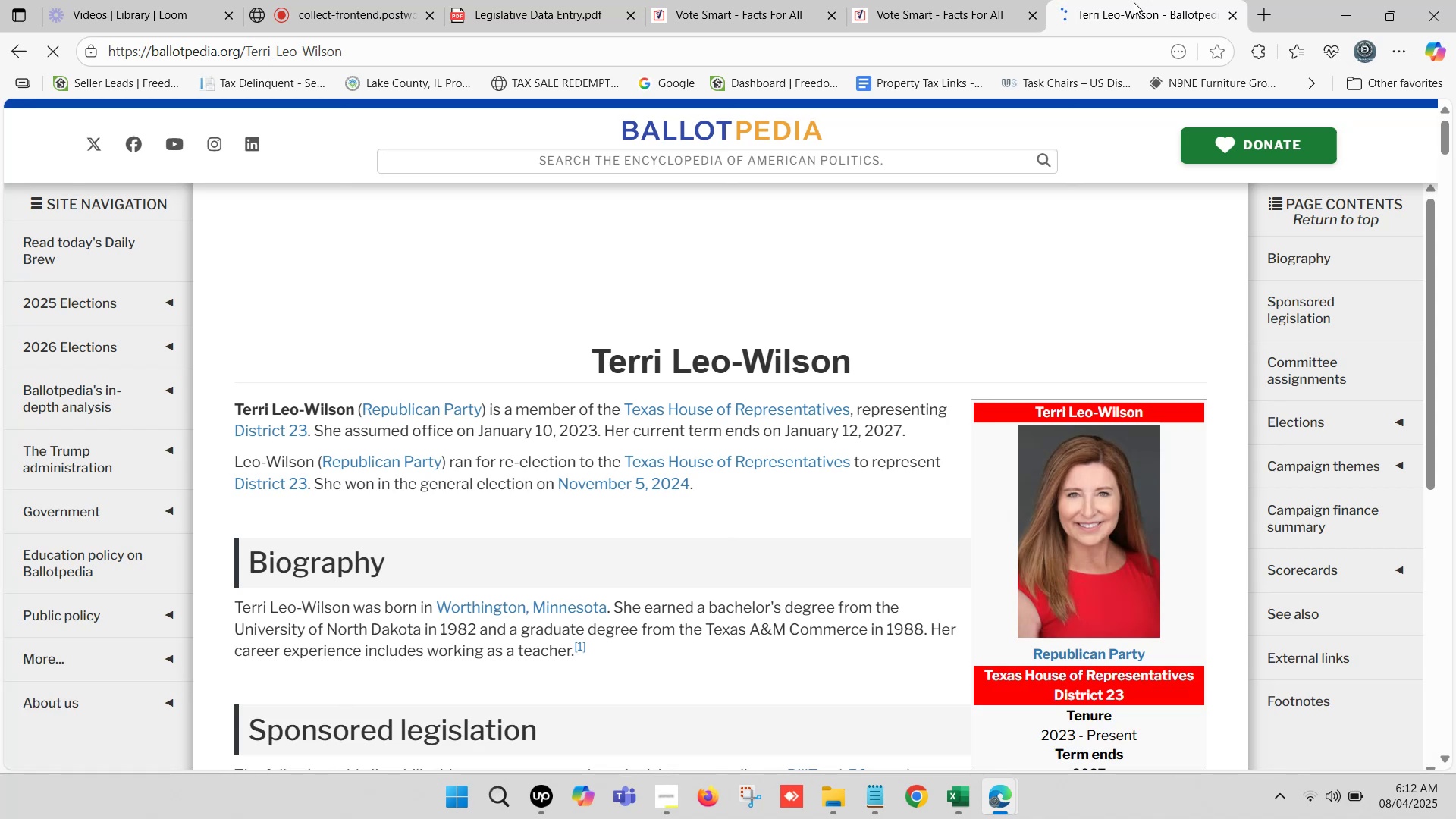 
double_click([1125, 5])
 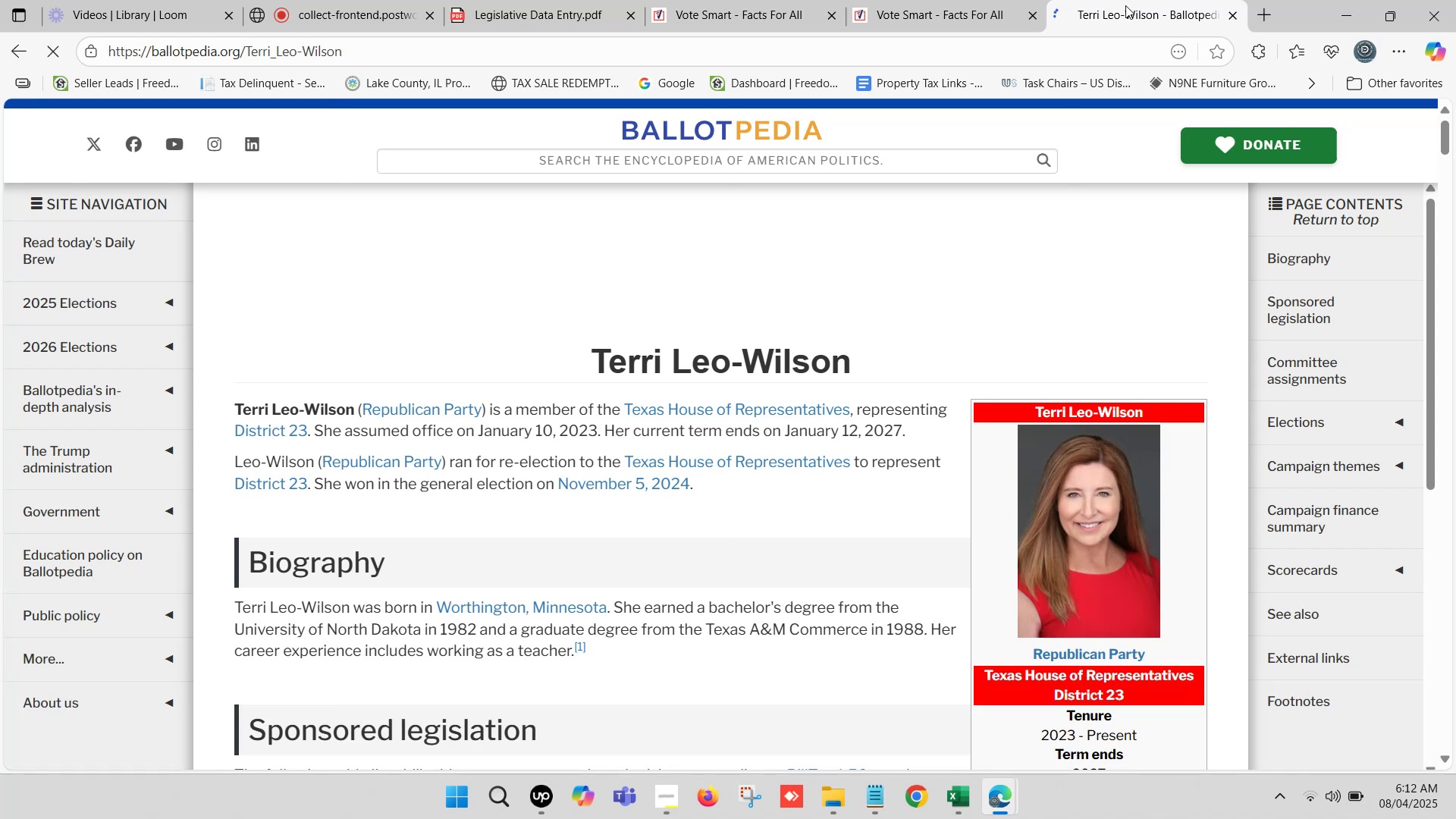 
triple_click([1125, 5])
 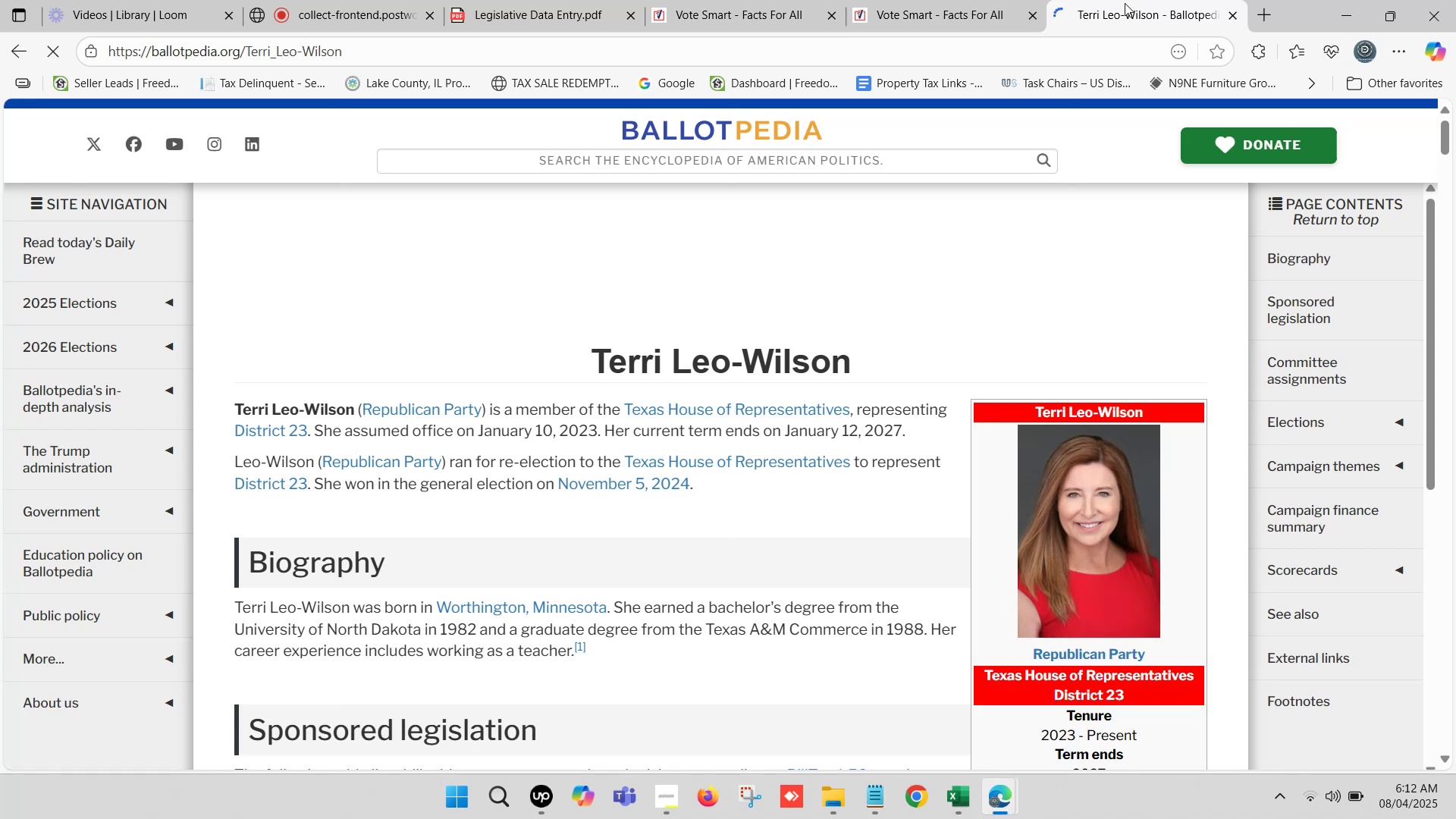 
triple_click([1125, 3])
 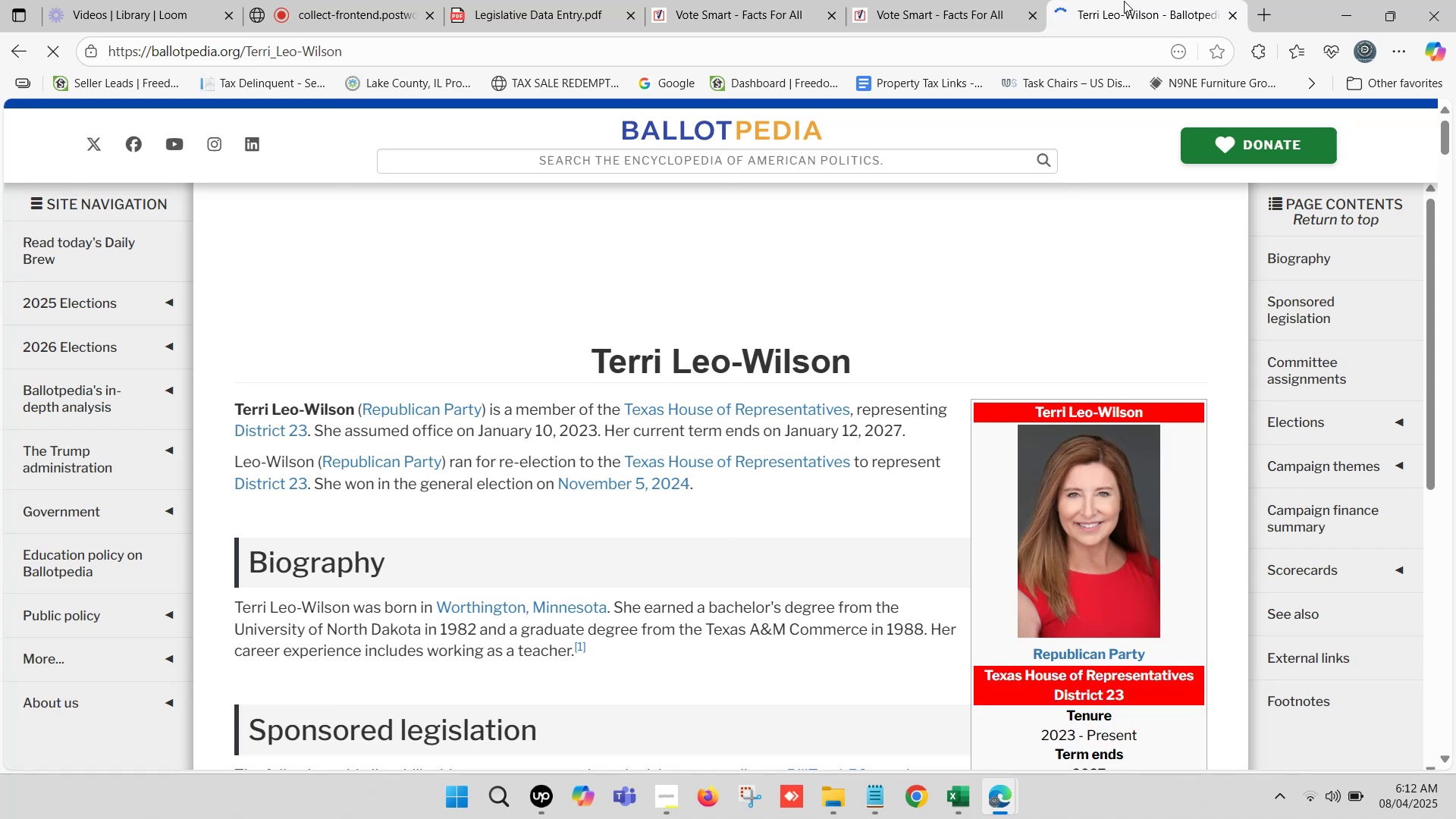 
triple_click([1124, 1])
 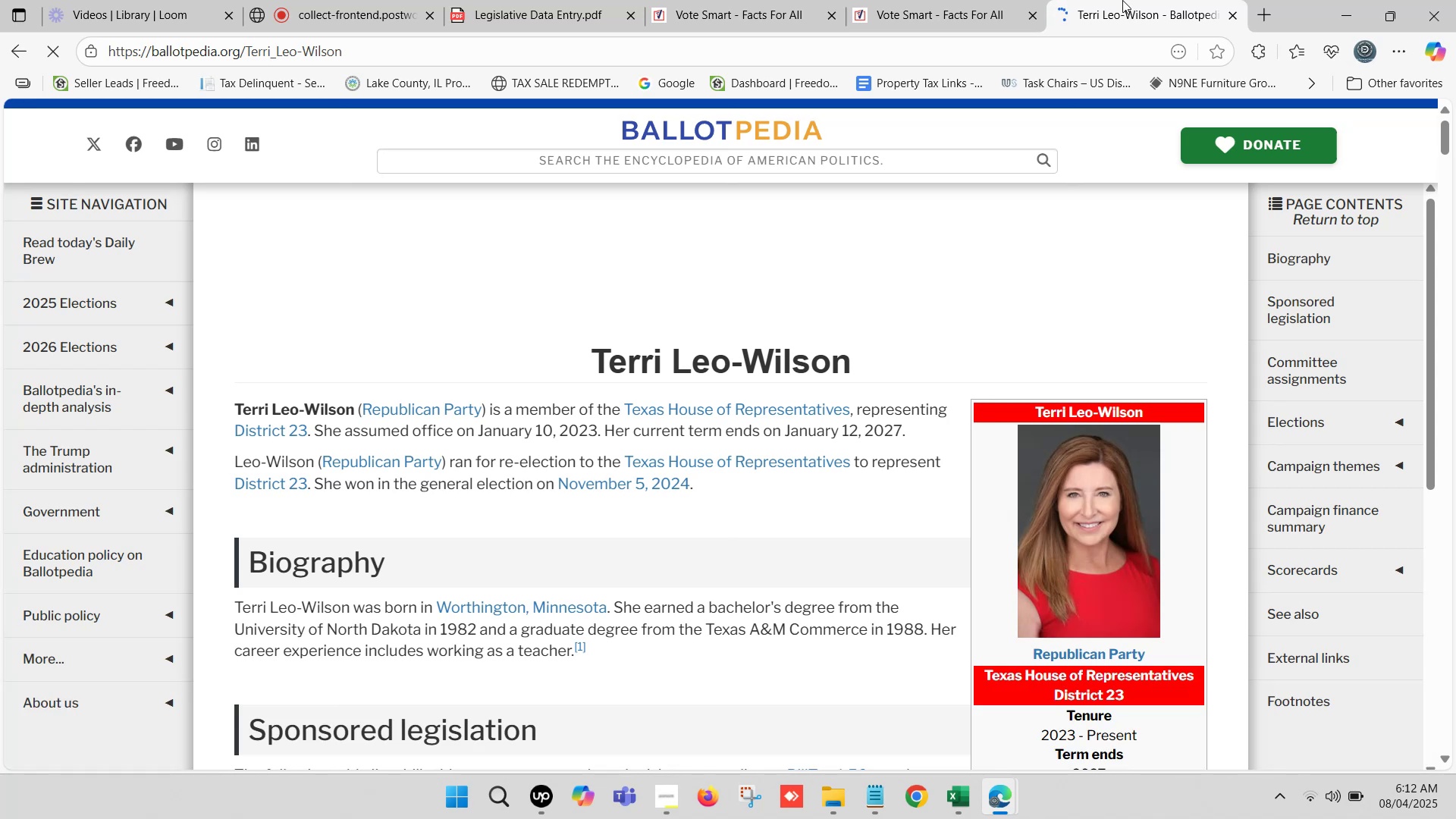 
triple_click([1122, 0])
 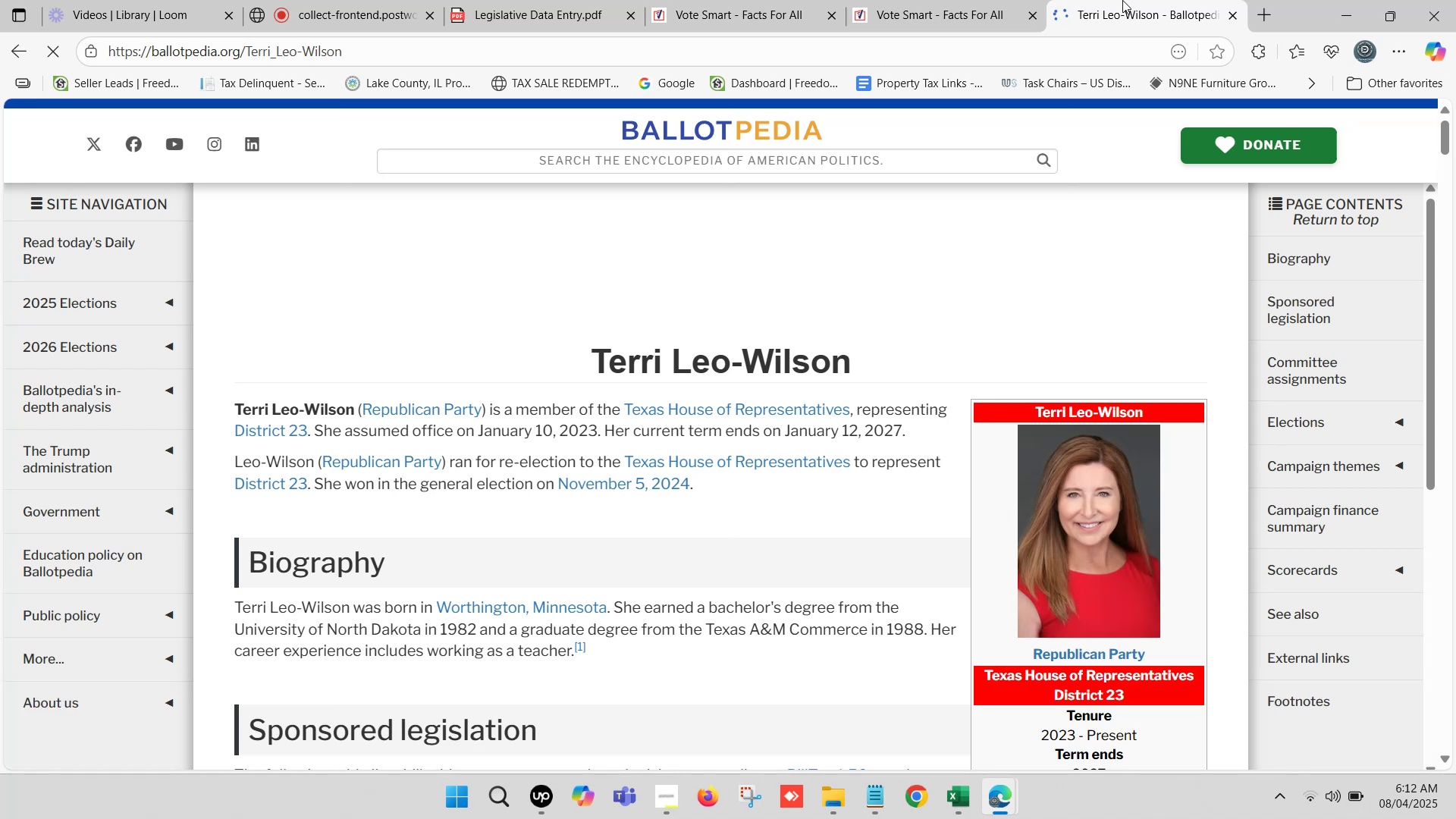 
left_click([1122, 0])
 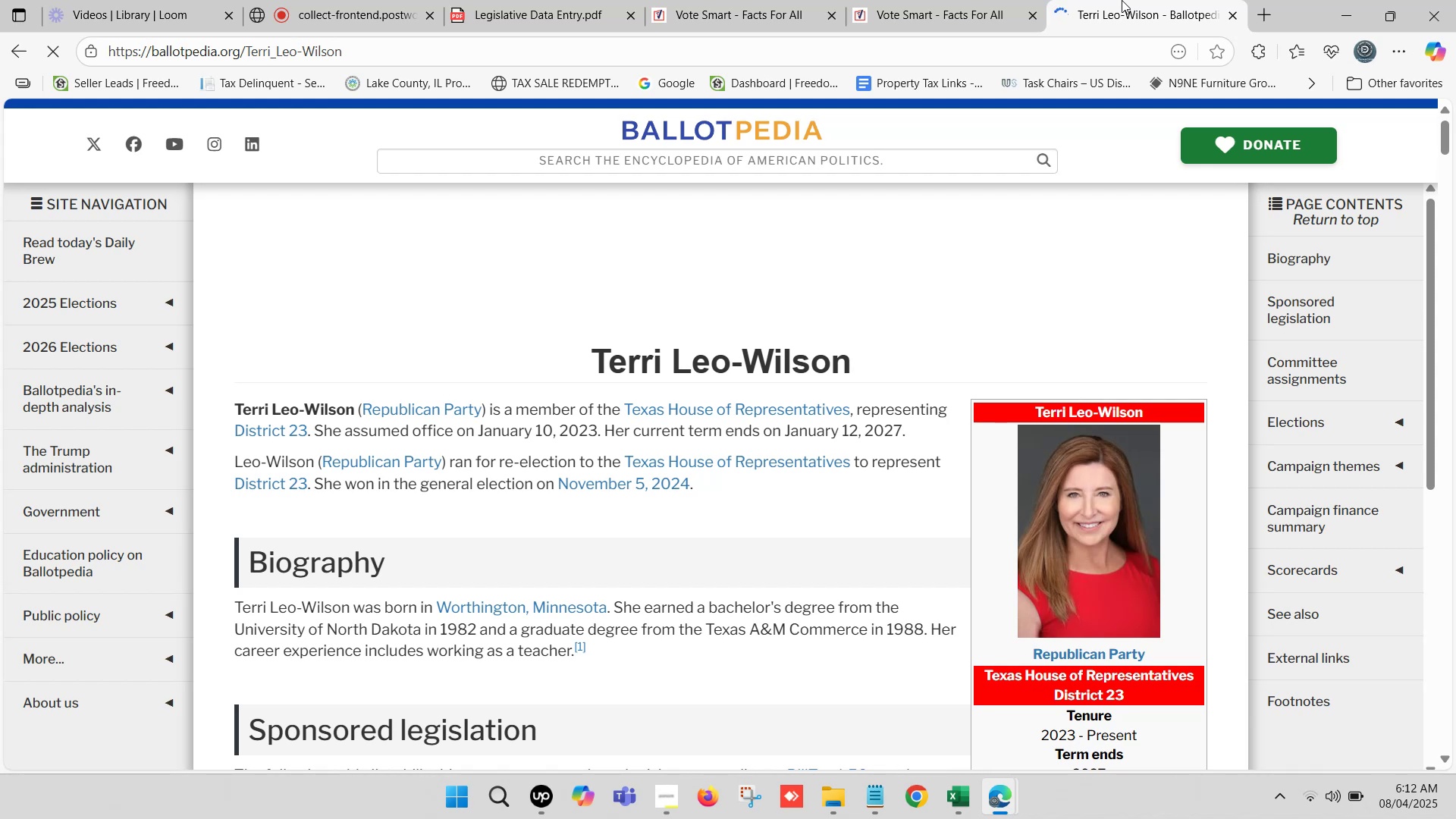 
left_click([1122, 0])
 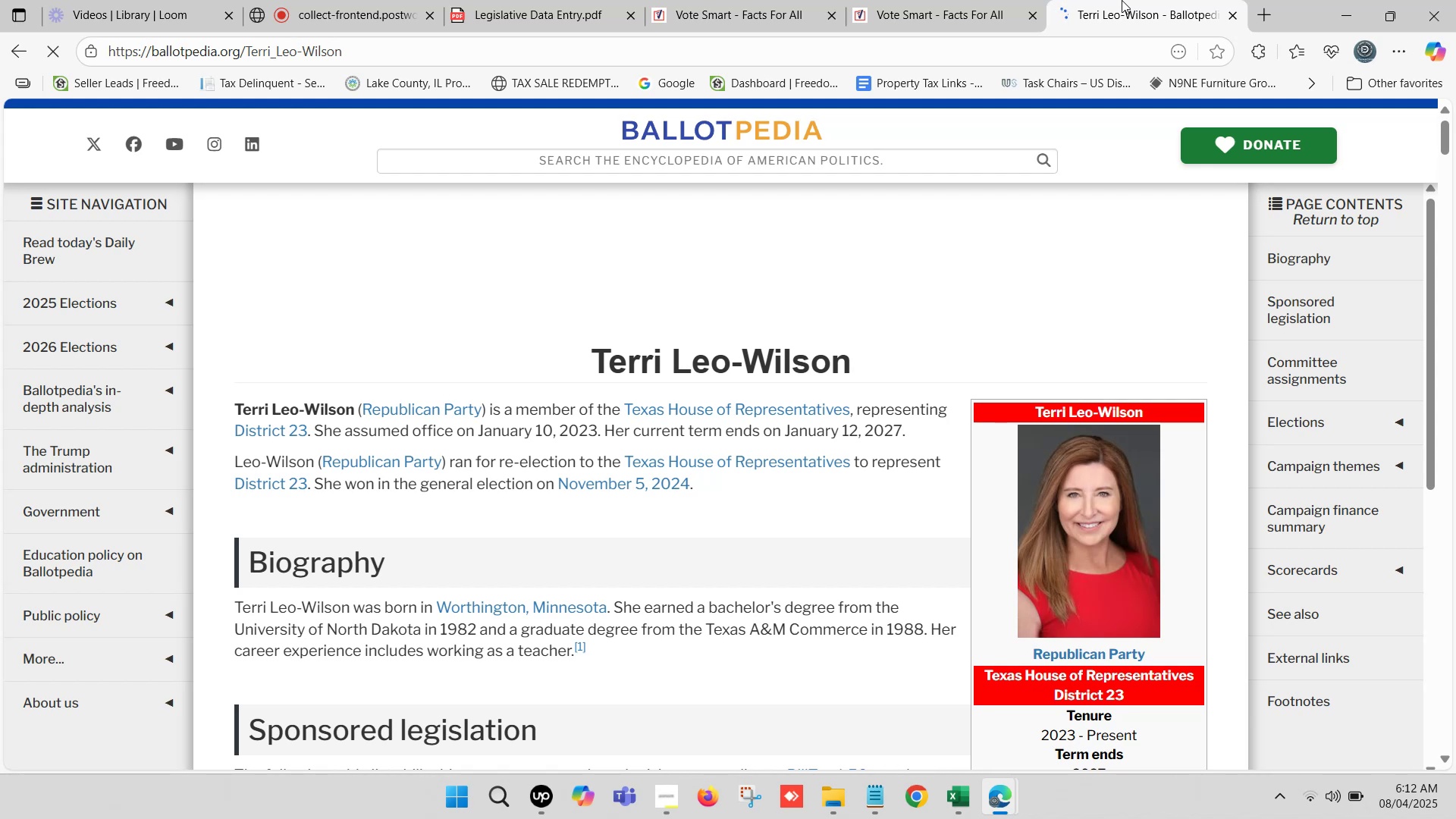 
left_click([1122, 0])
 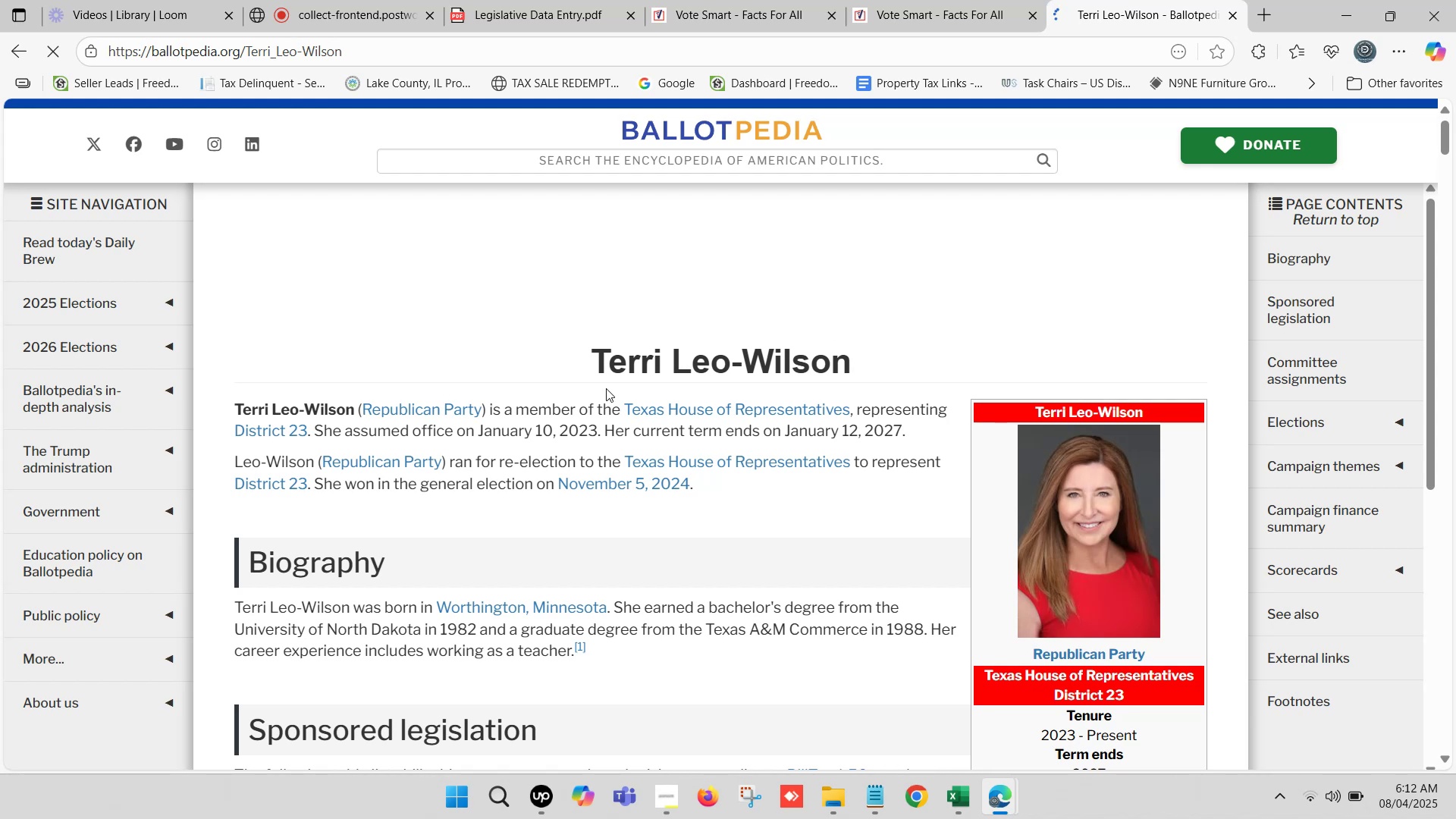 
left_click_drag(start_coordinate=[559, 360], to_coordinate=[846, 359])
 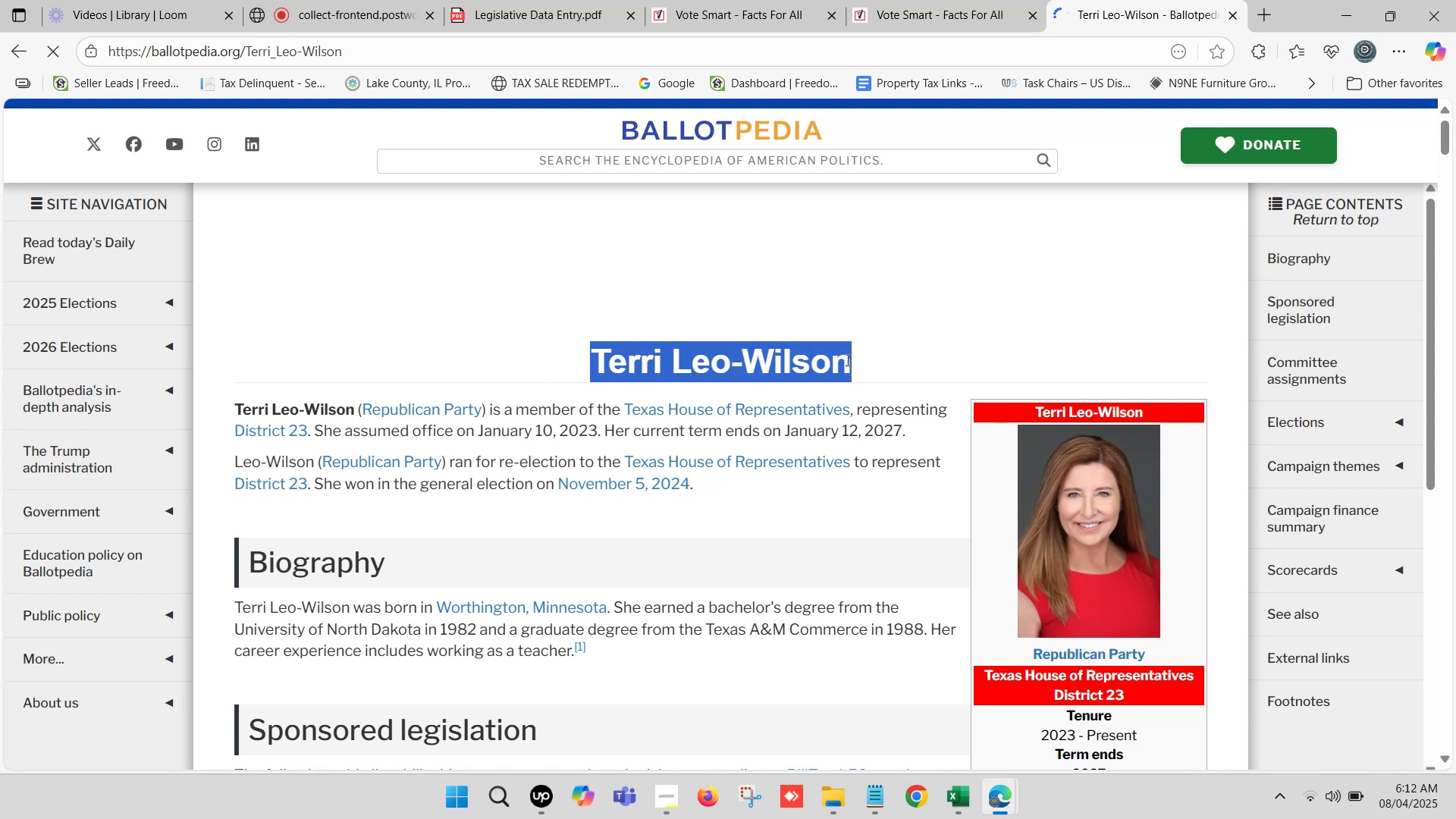 
key(Control+C)
 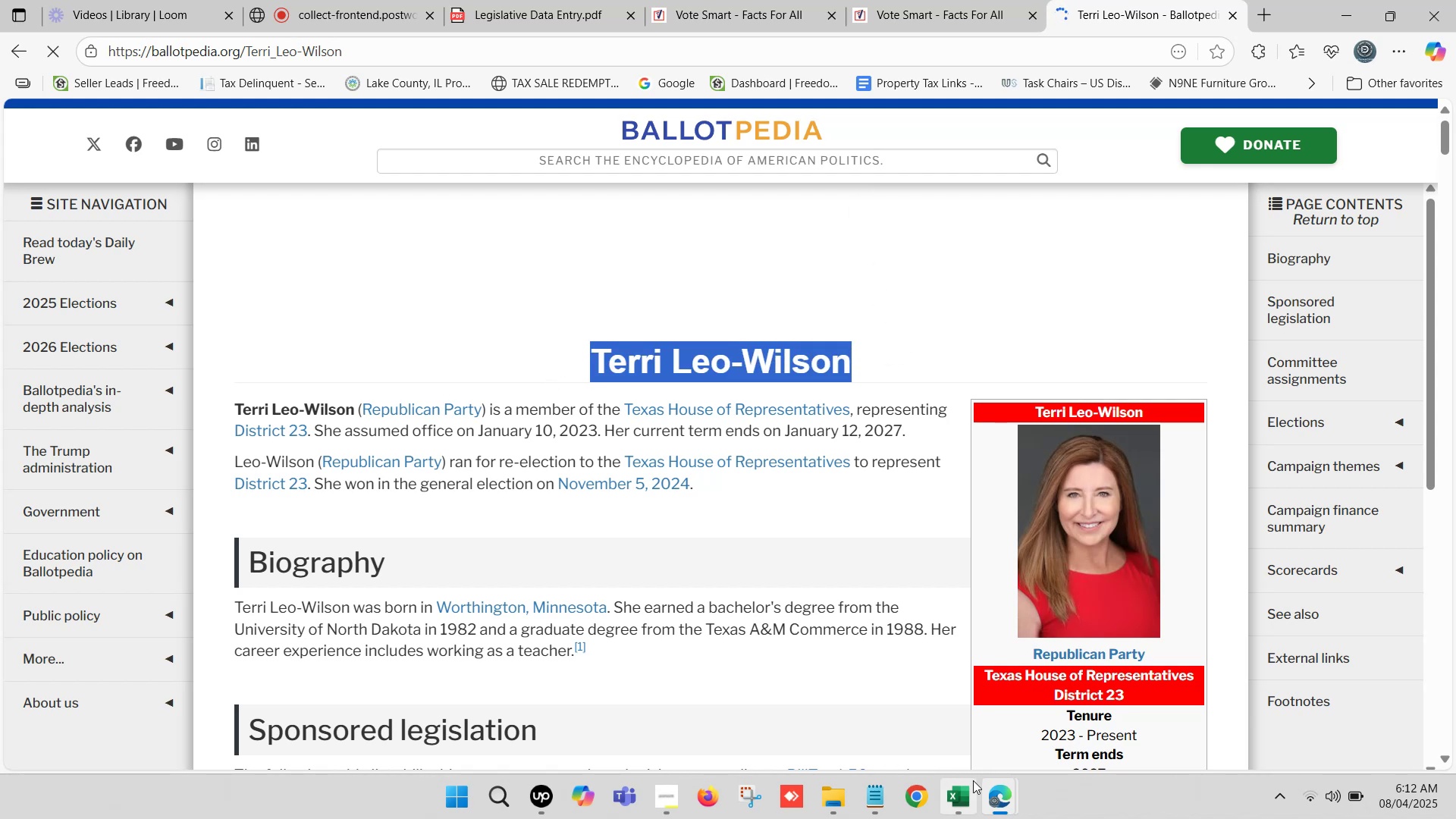 
left_click([968, 792])
 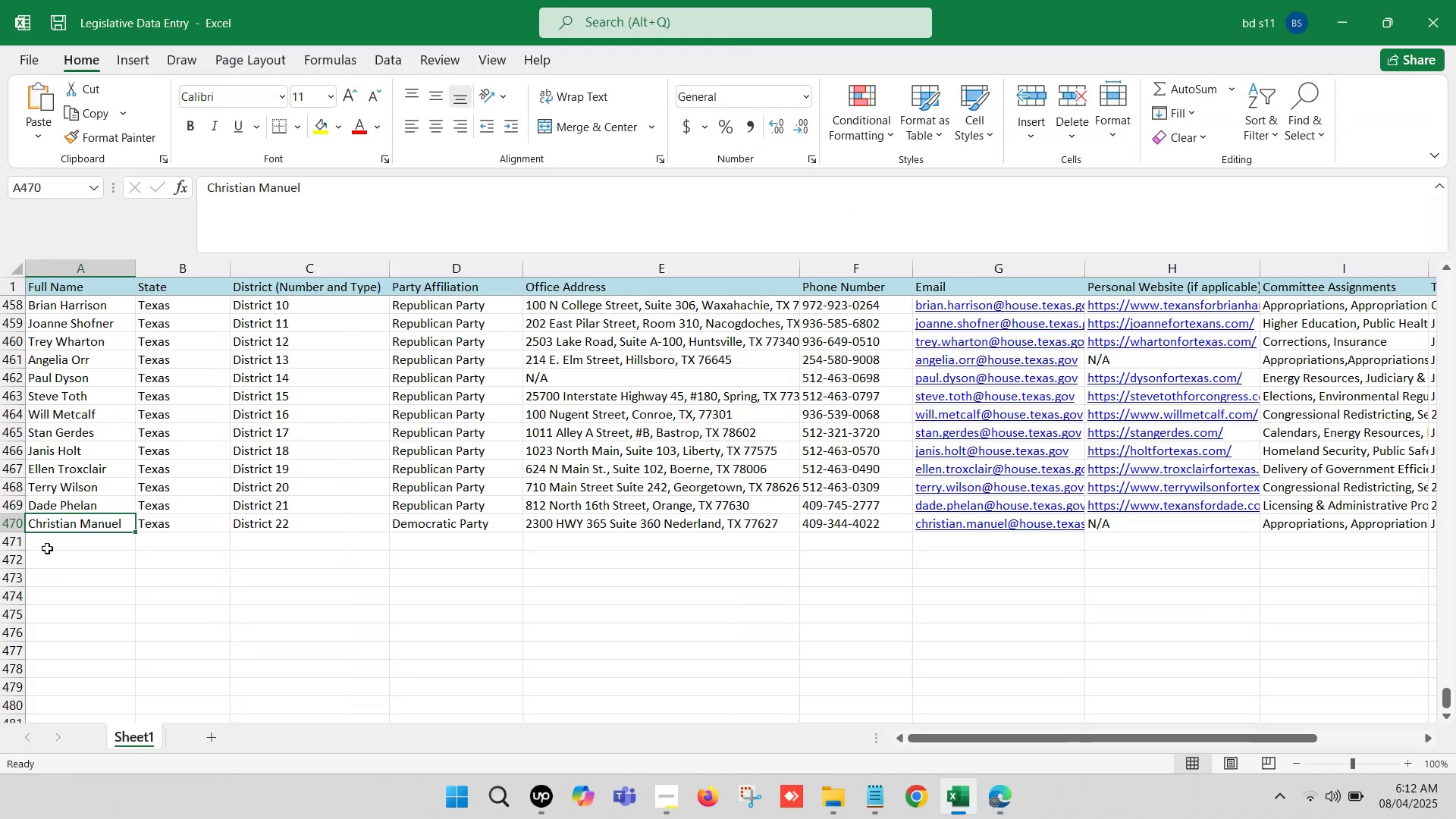 
double_click([49, 543])
 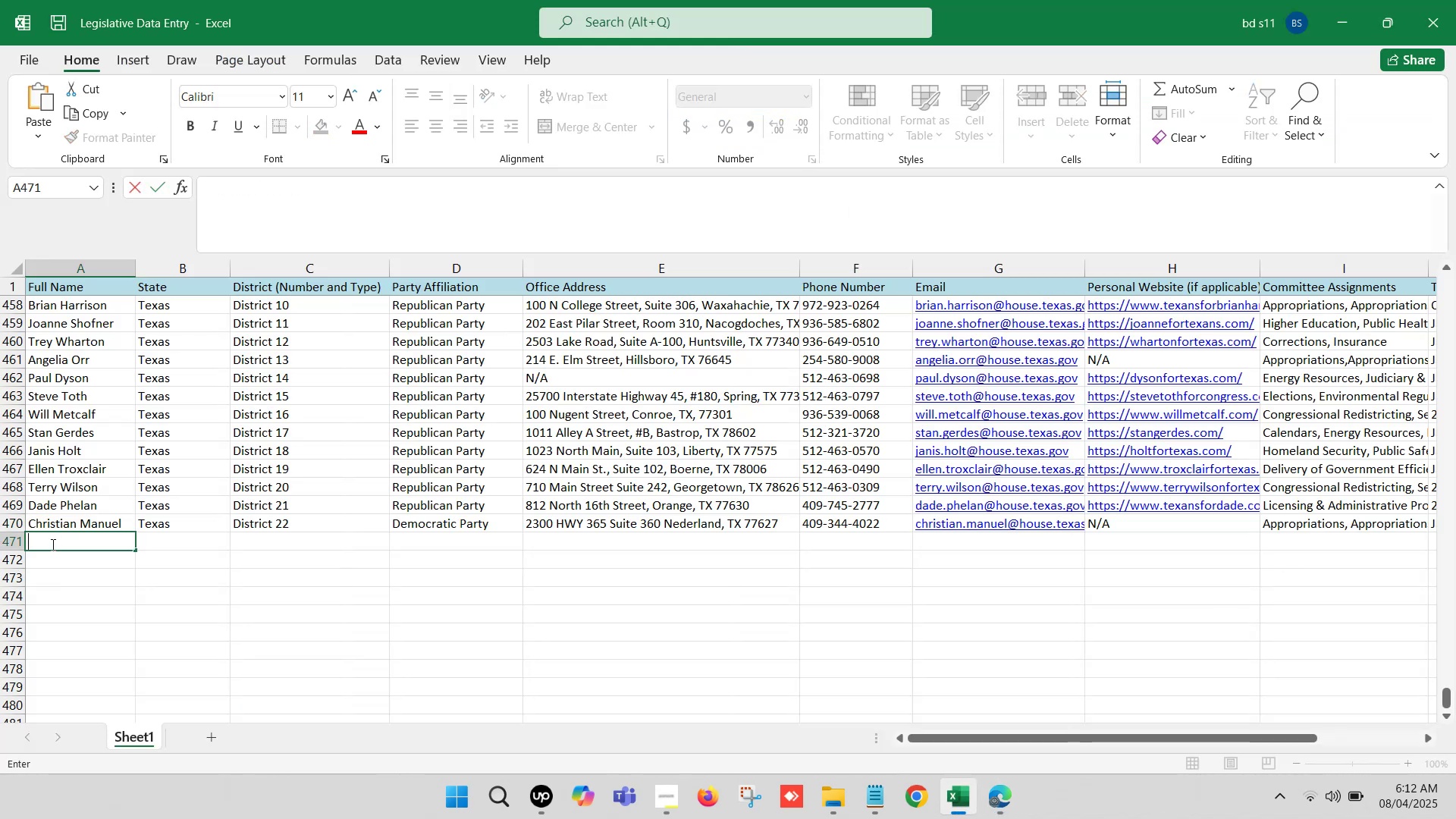 
key(Control+V)
 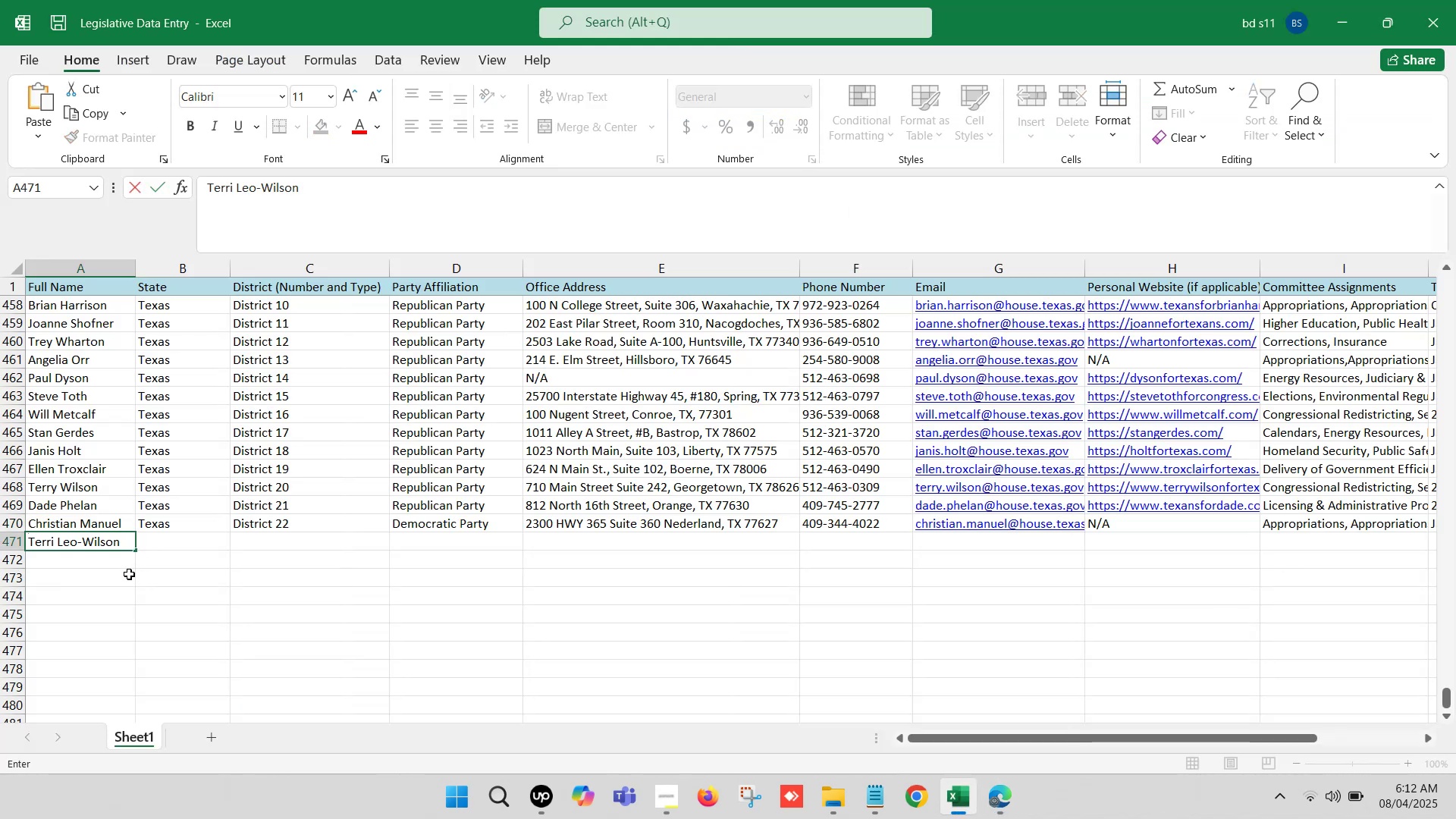 
left_click([125, 576])
 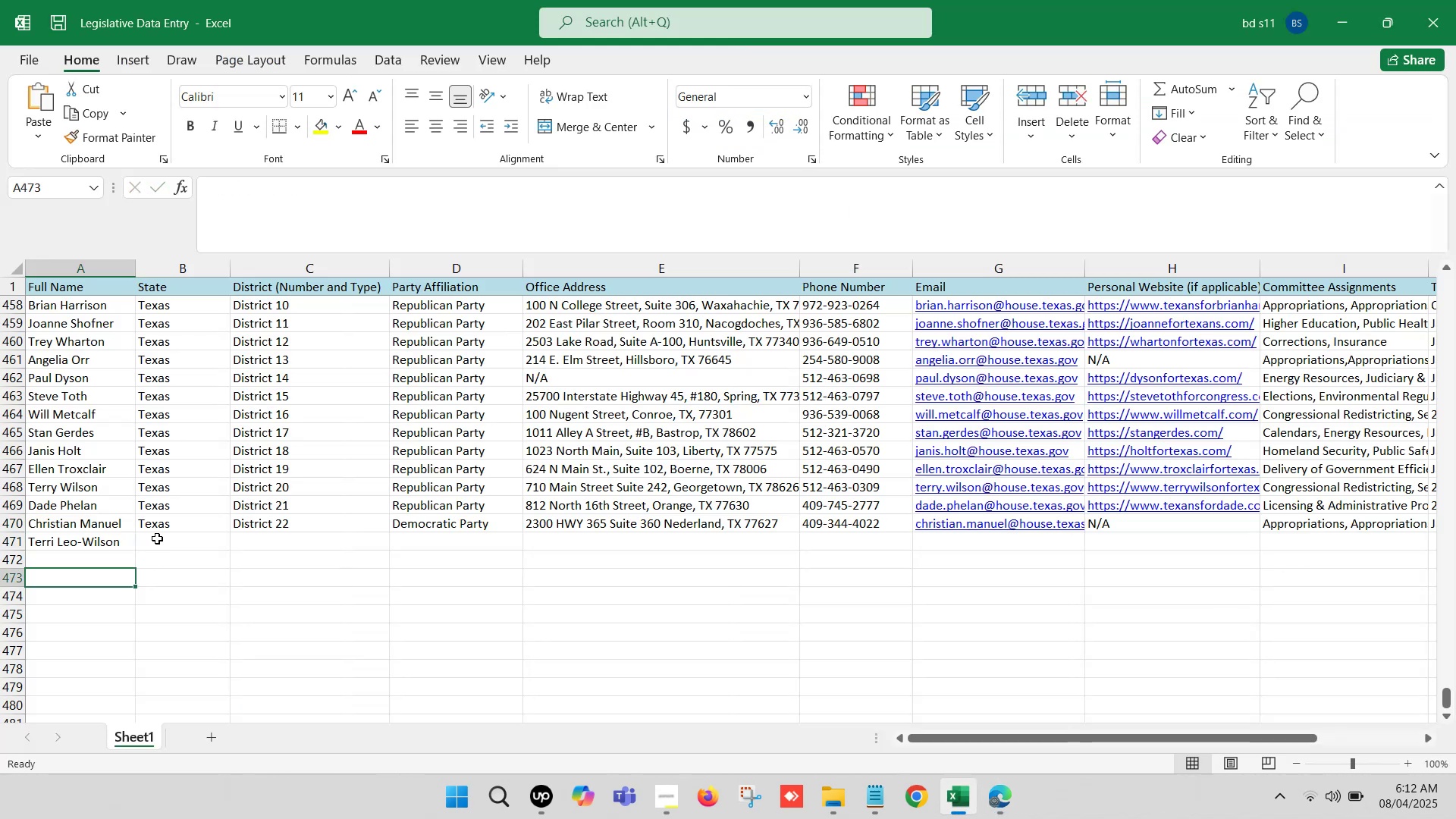 
left_click([157, 538])
 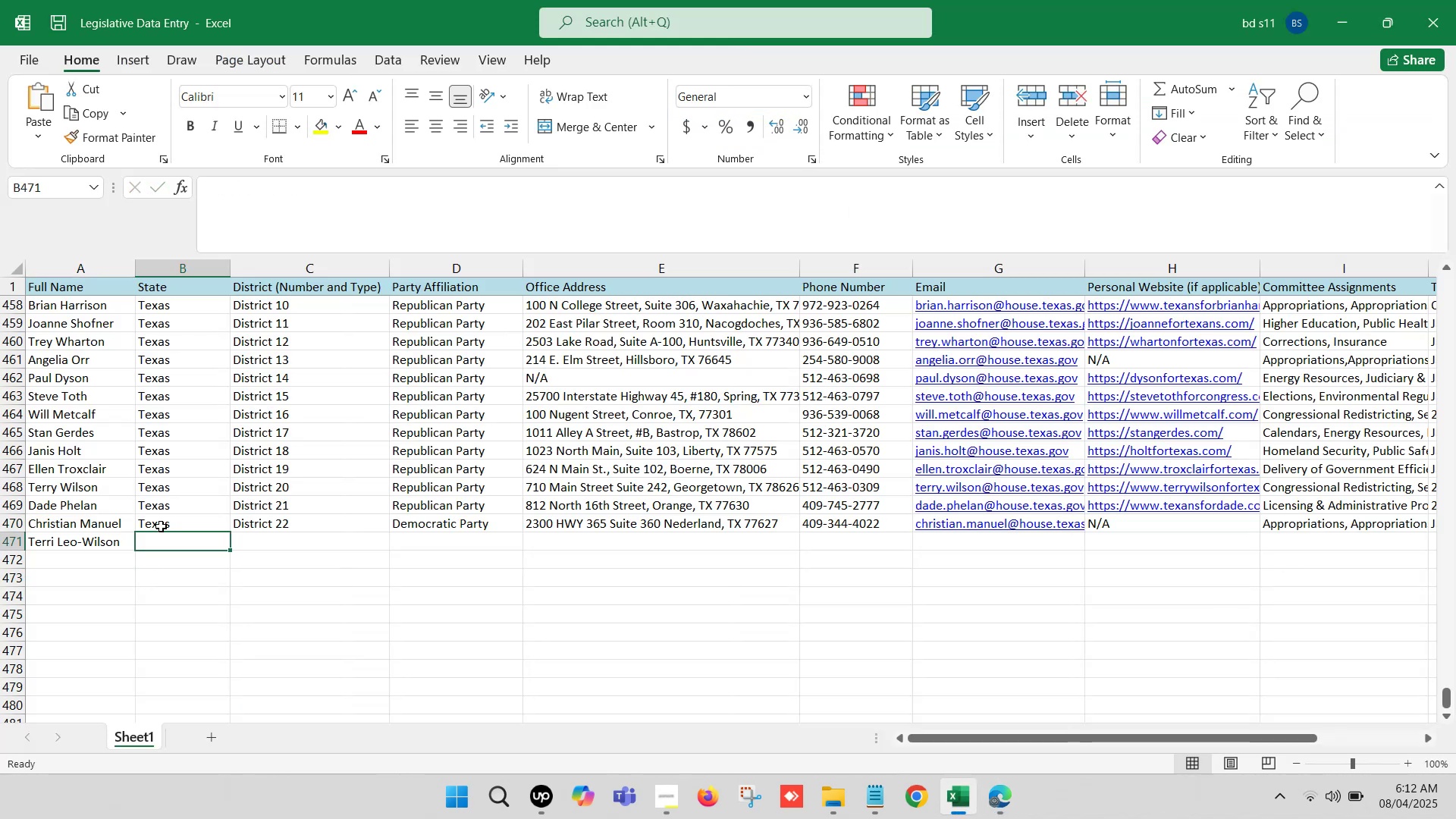 
left_click([161, 526])
 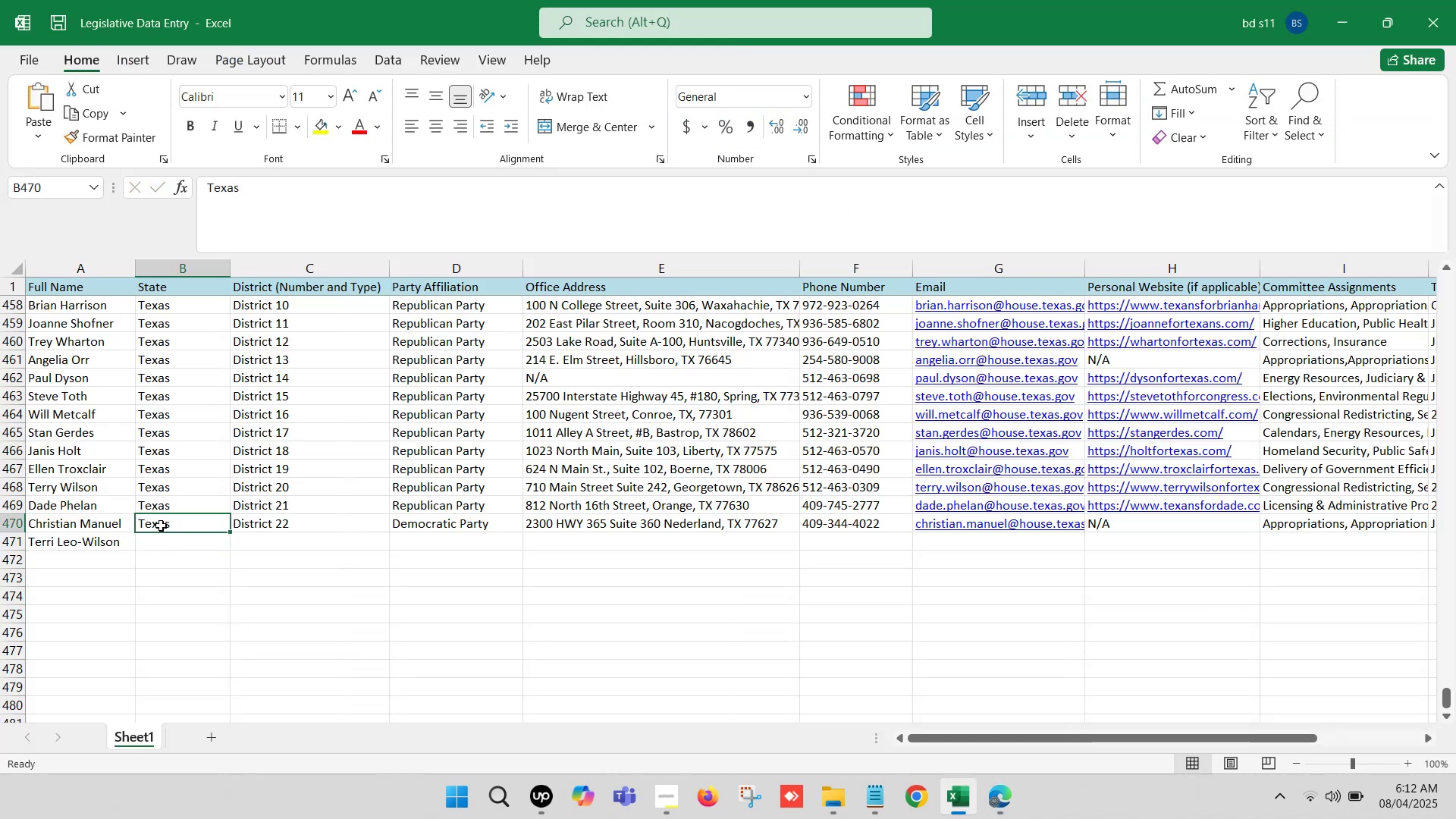 
key(Control+ControlLeft)
 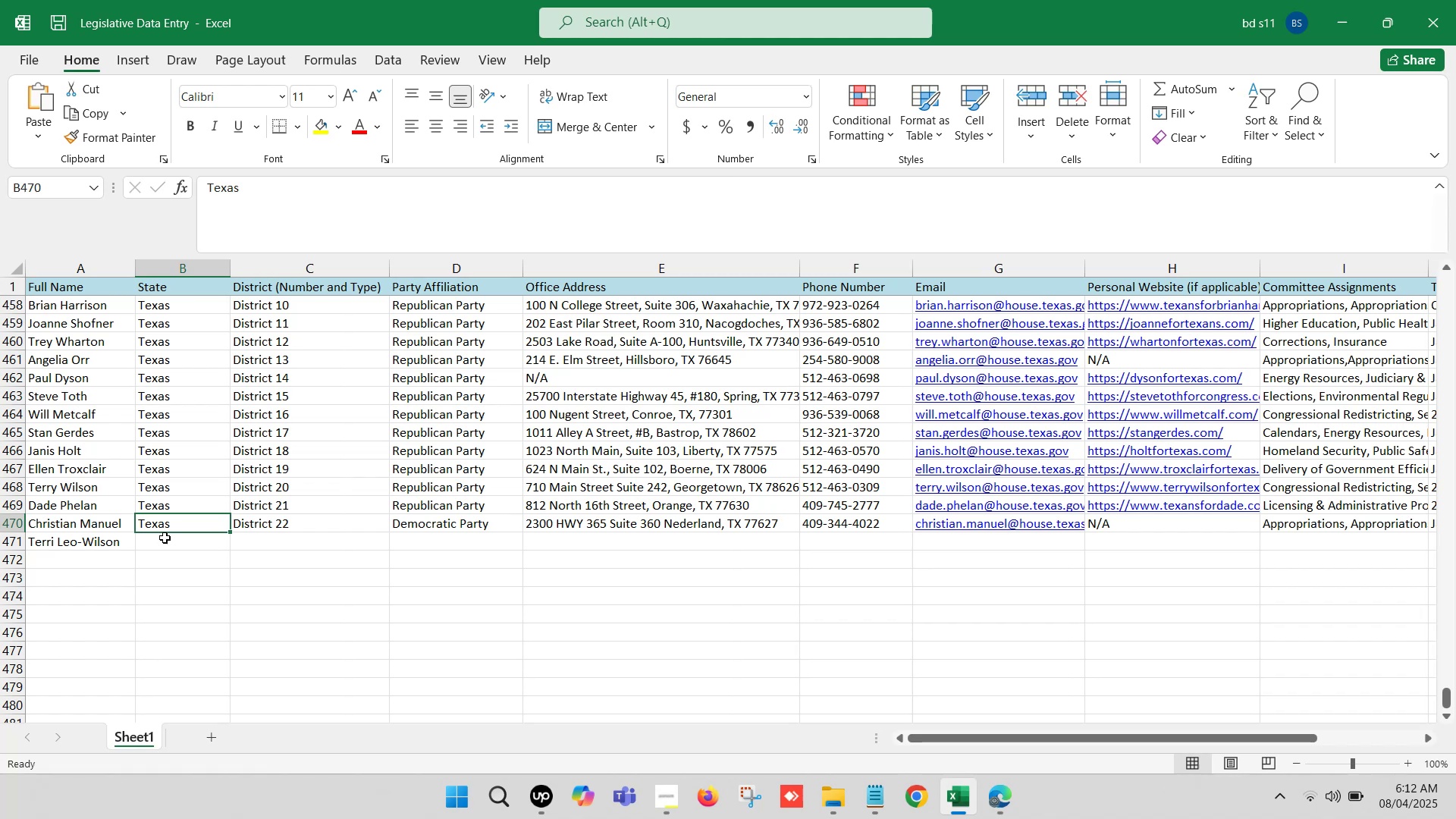 
key(Control+C)
 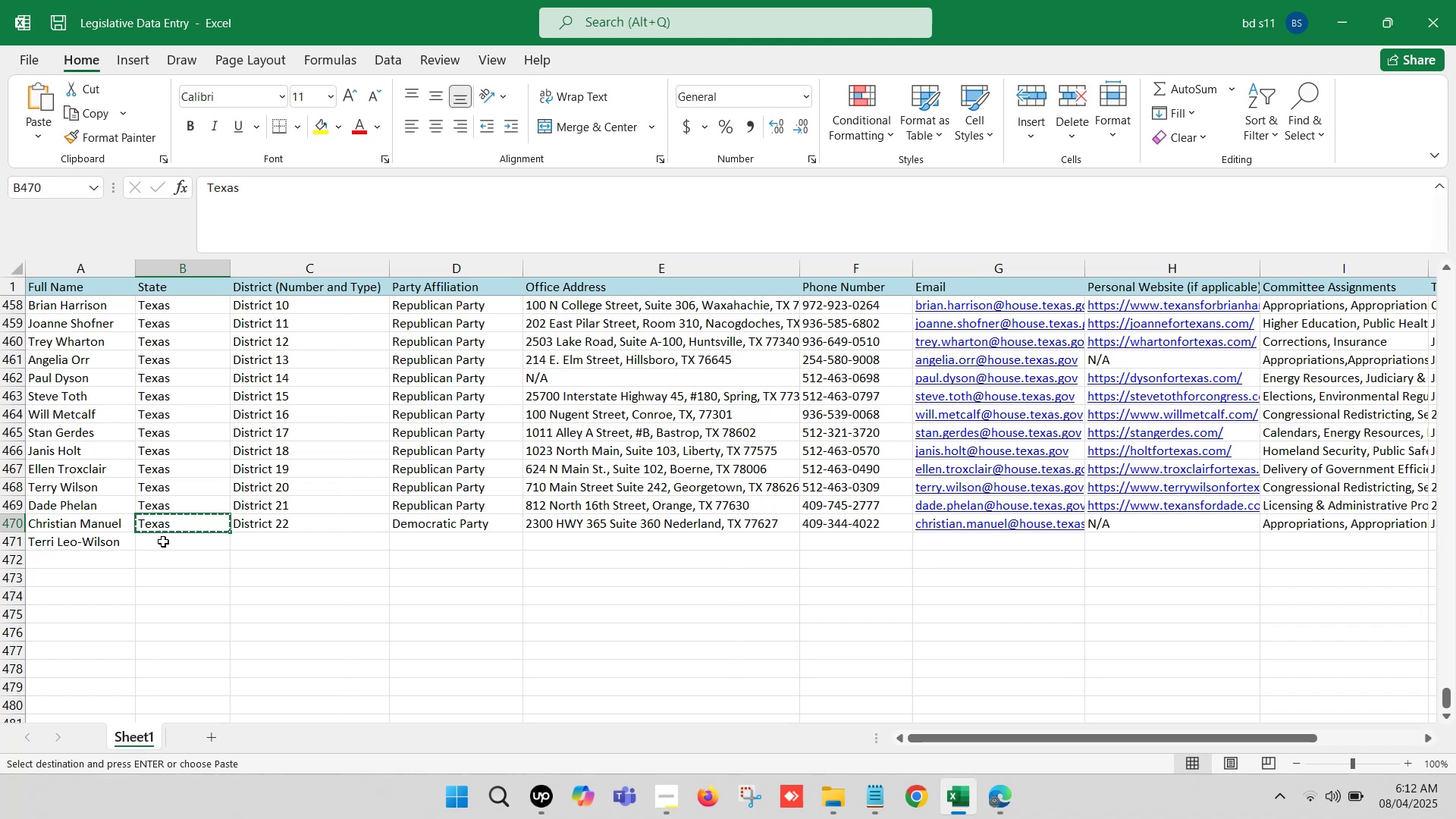 
left_click([163, 538])
 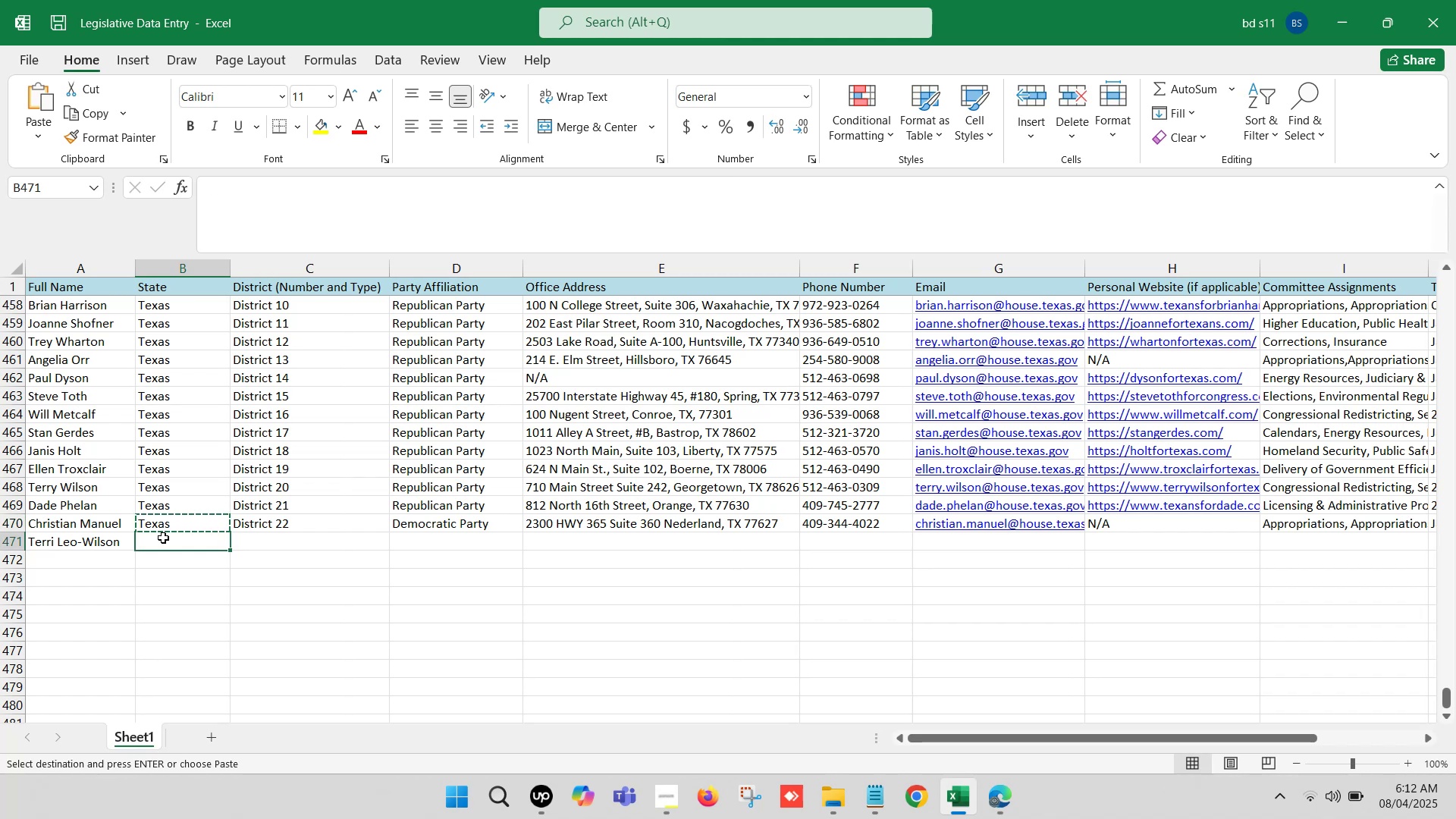 
key(Control+V)
 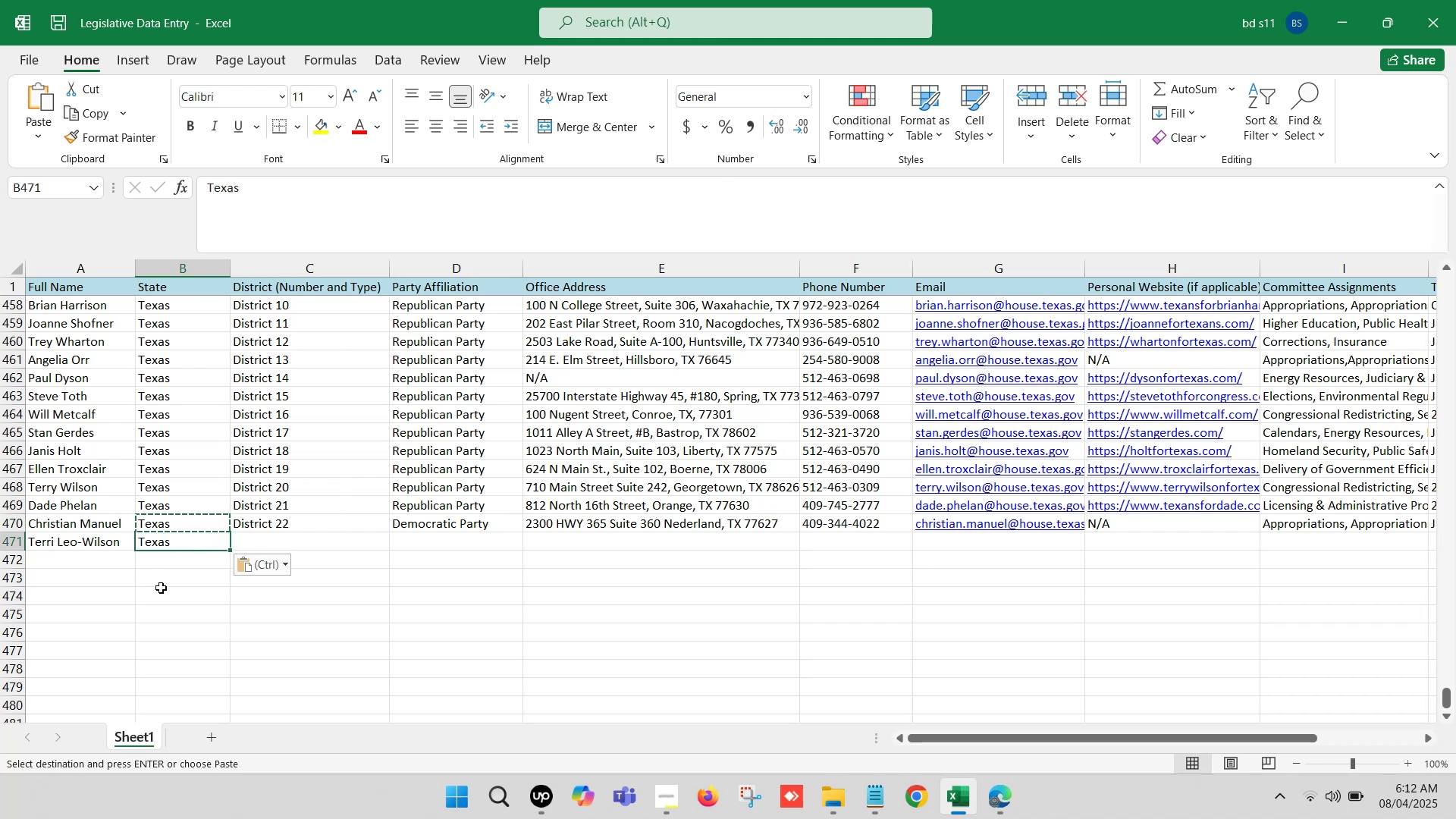 
left_click([161, 588])
 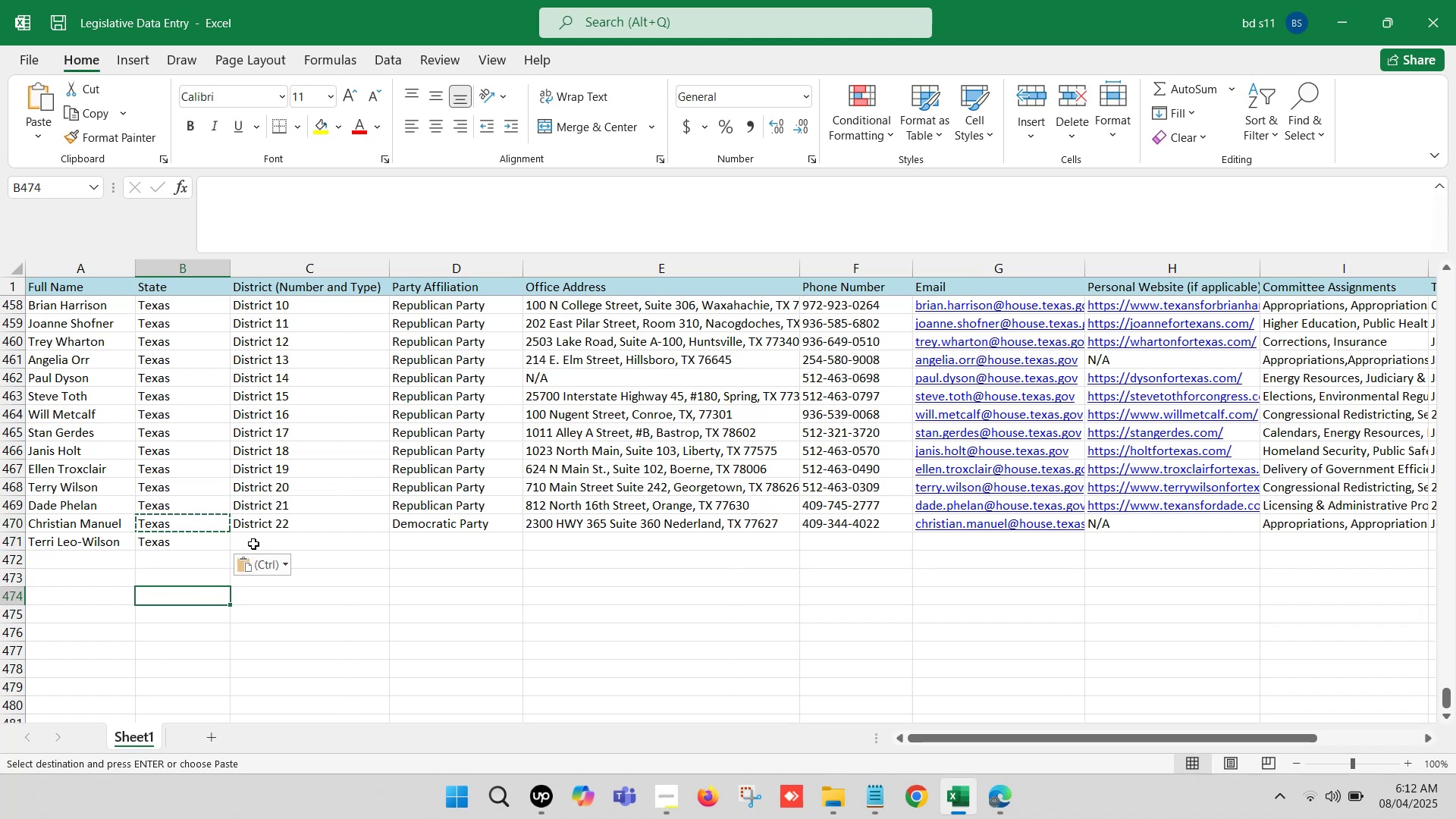 
left_click([253, 544])
 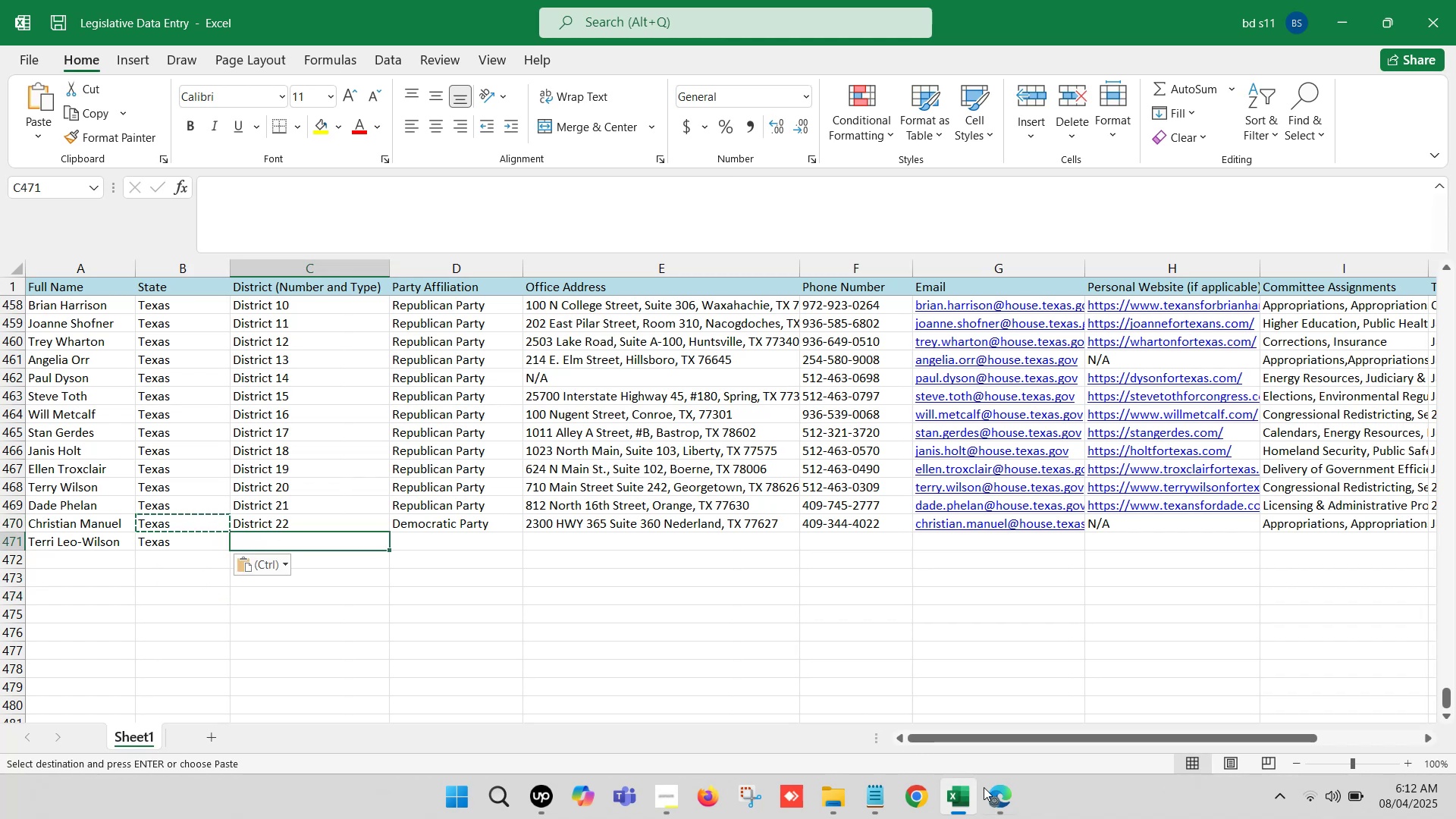 
left_click([1013, 795])
 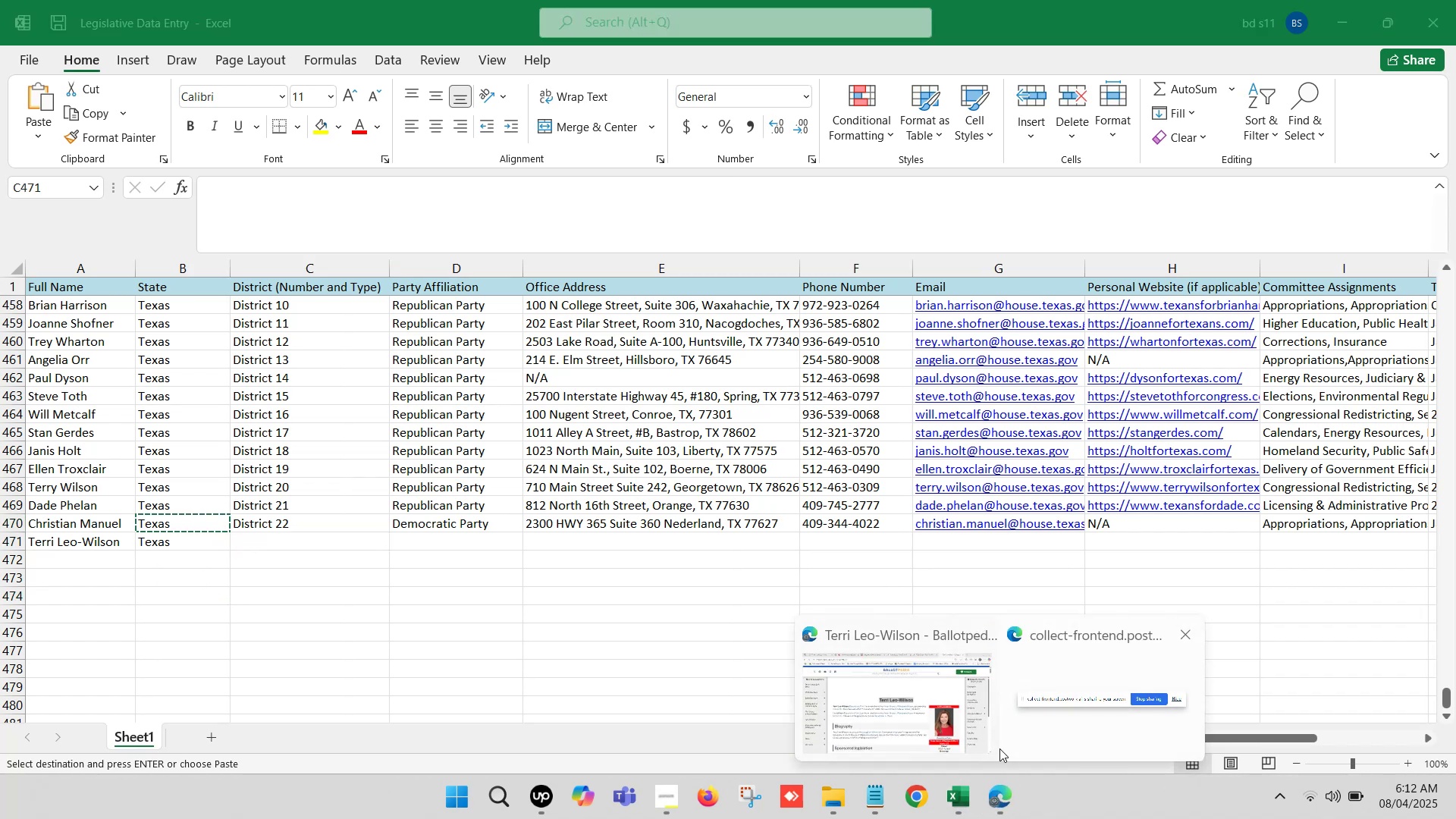 
left_click([946, 714])
 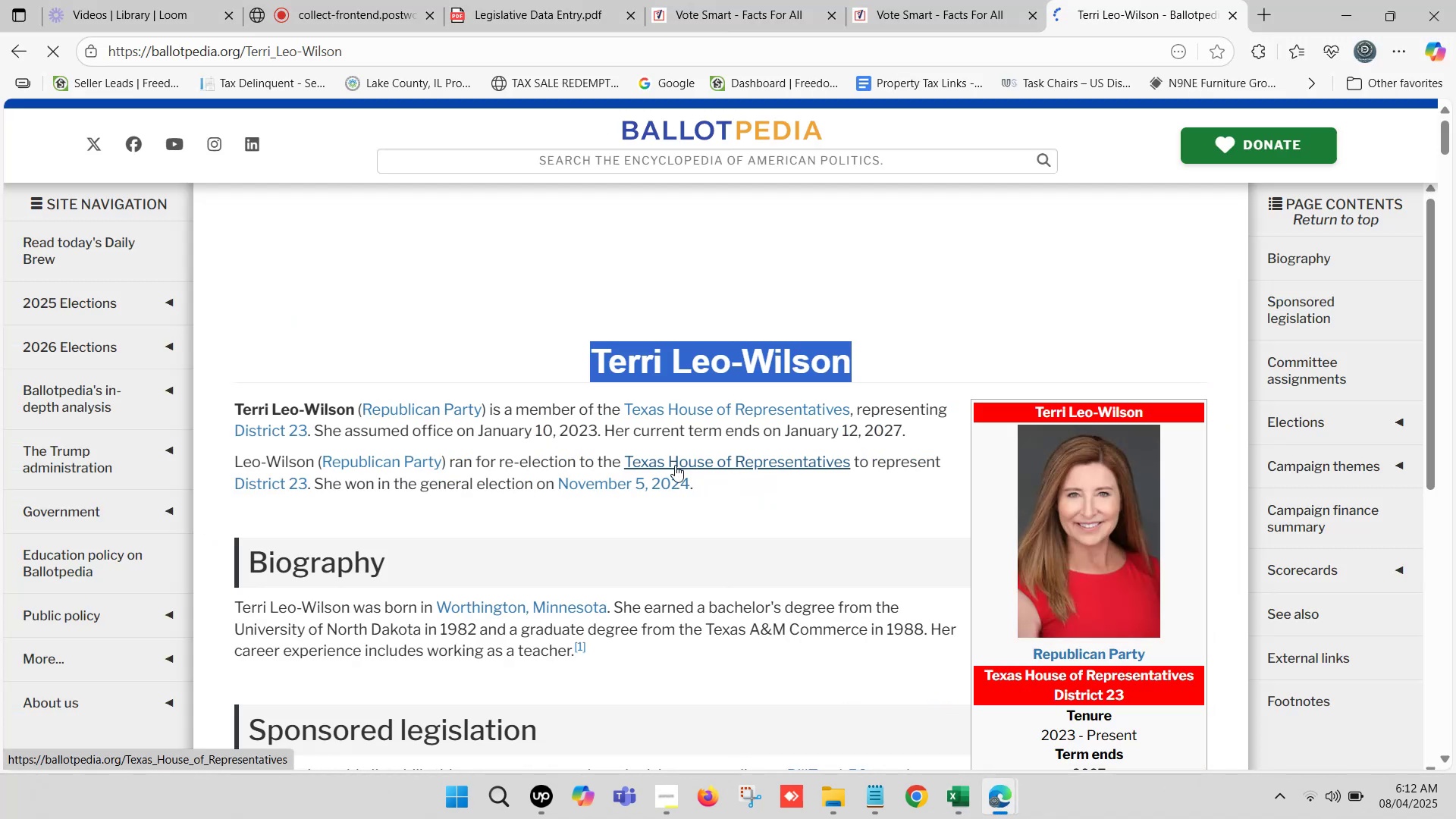 
scroll: coordinate [648, 459], scroll_direction: down, amount: 1.0
 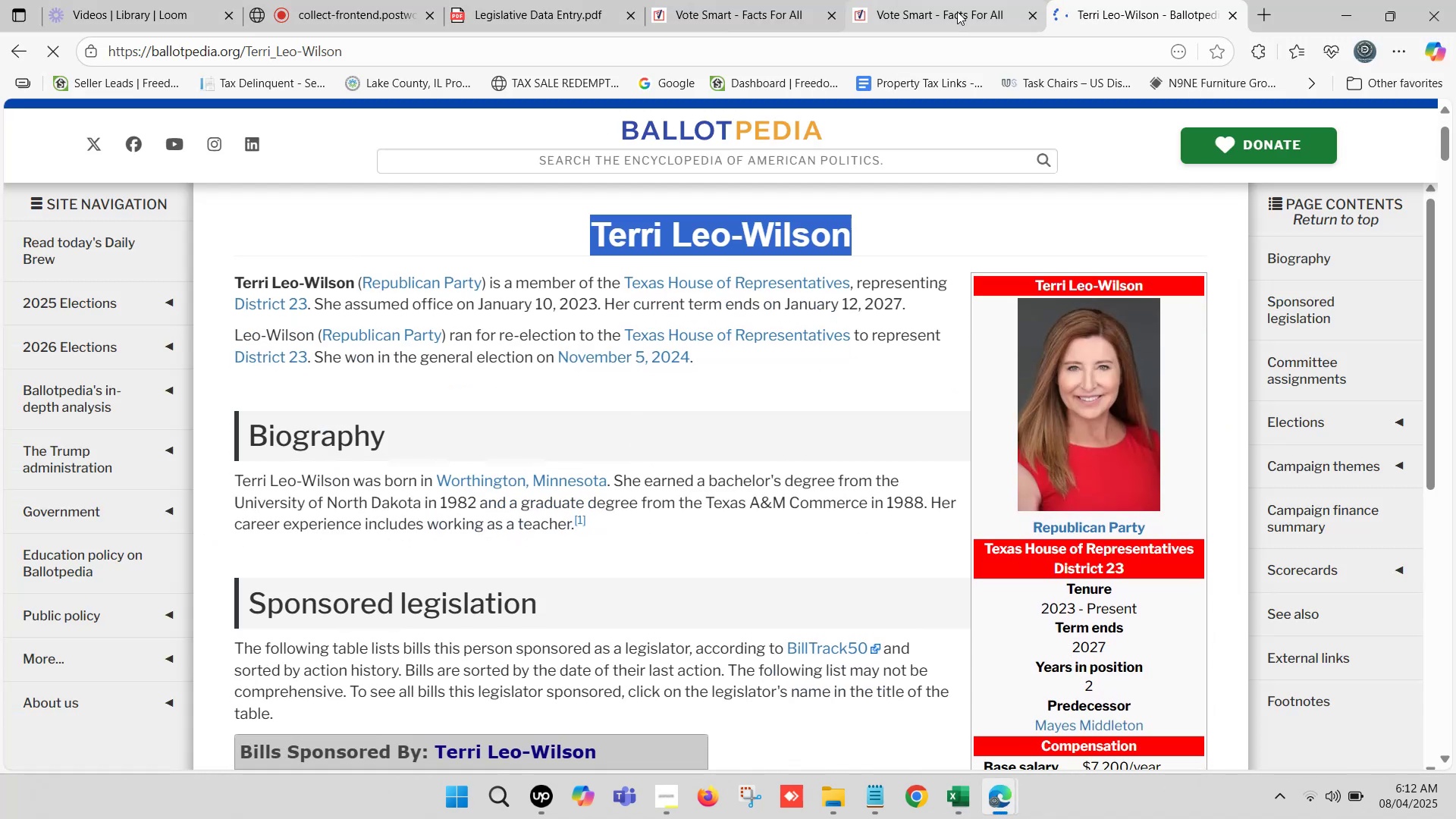 
left_click([959, 0])
 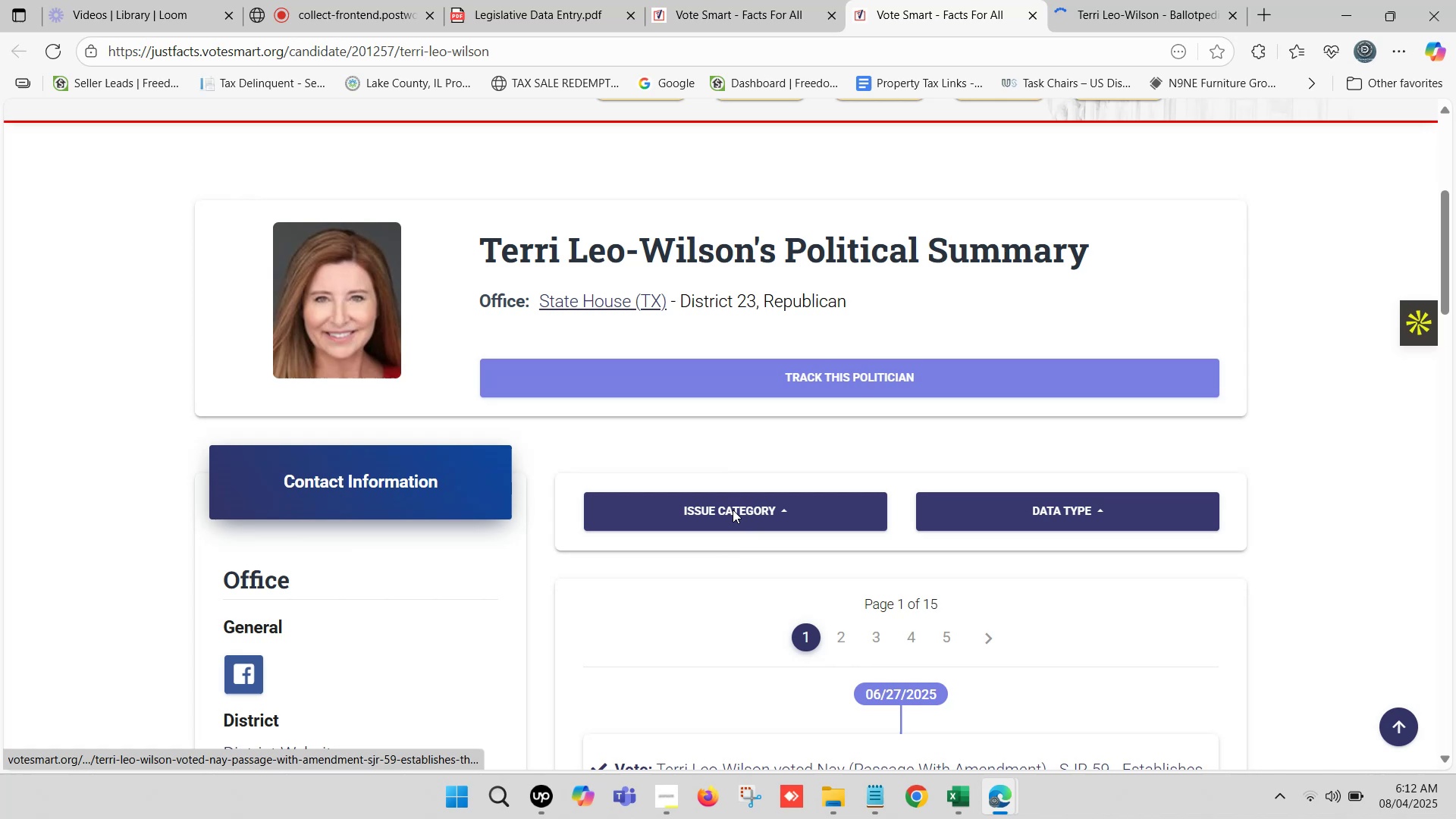 
left_click_drag(start_coordinate=[682, 299], to_coordinate=[755, 301])
 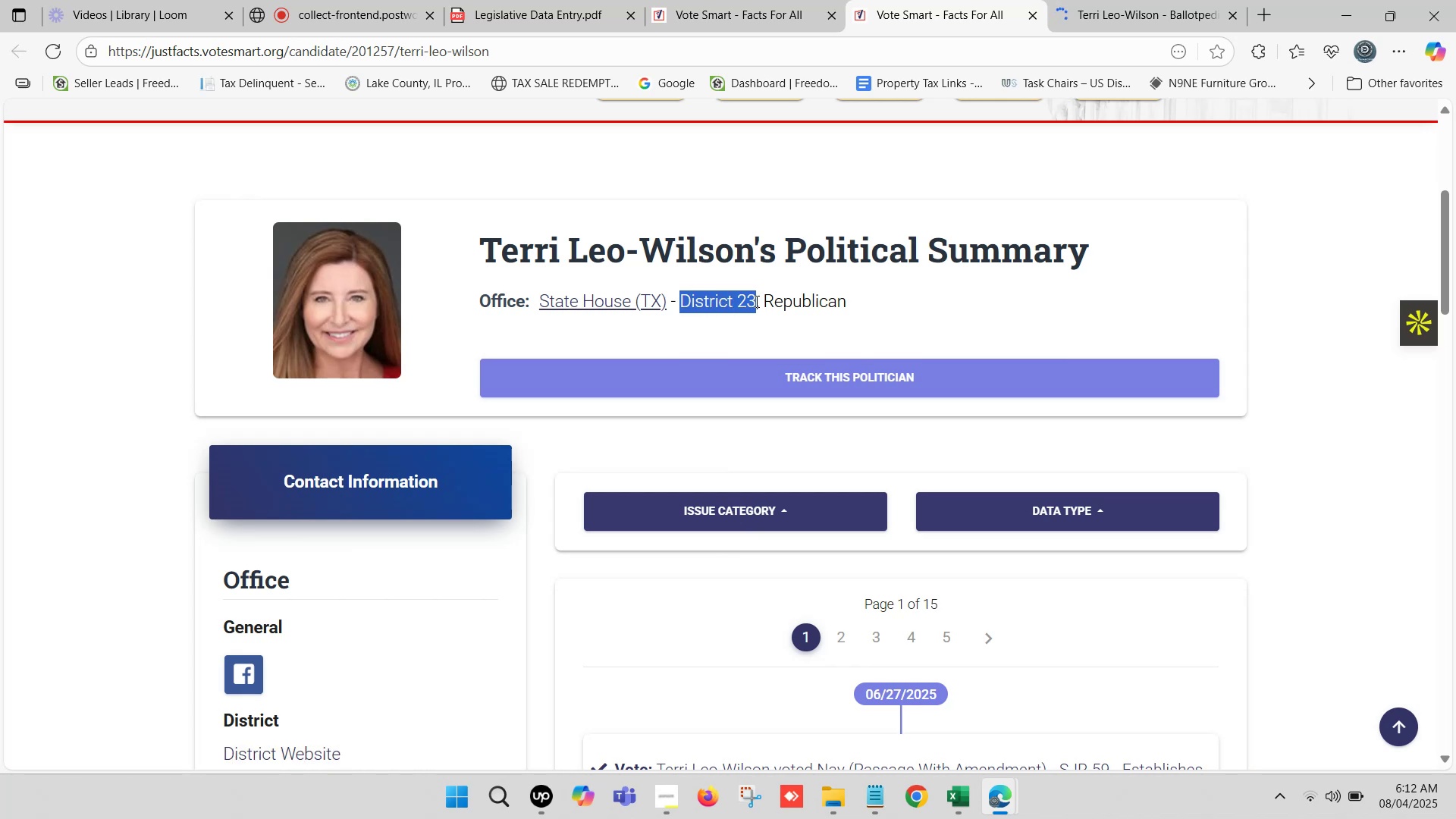 
key(Control+C)
 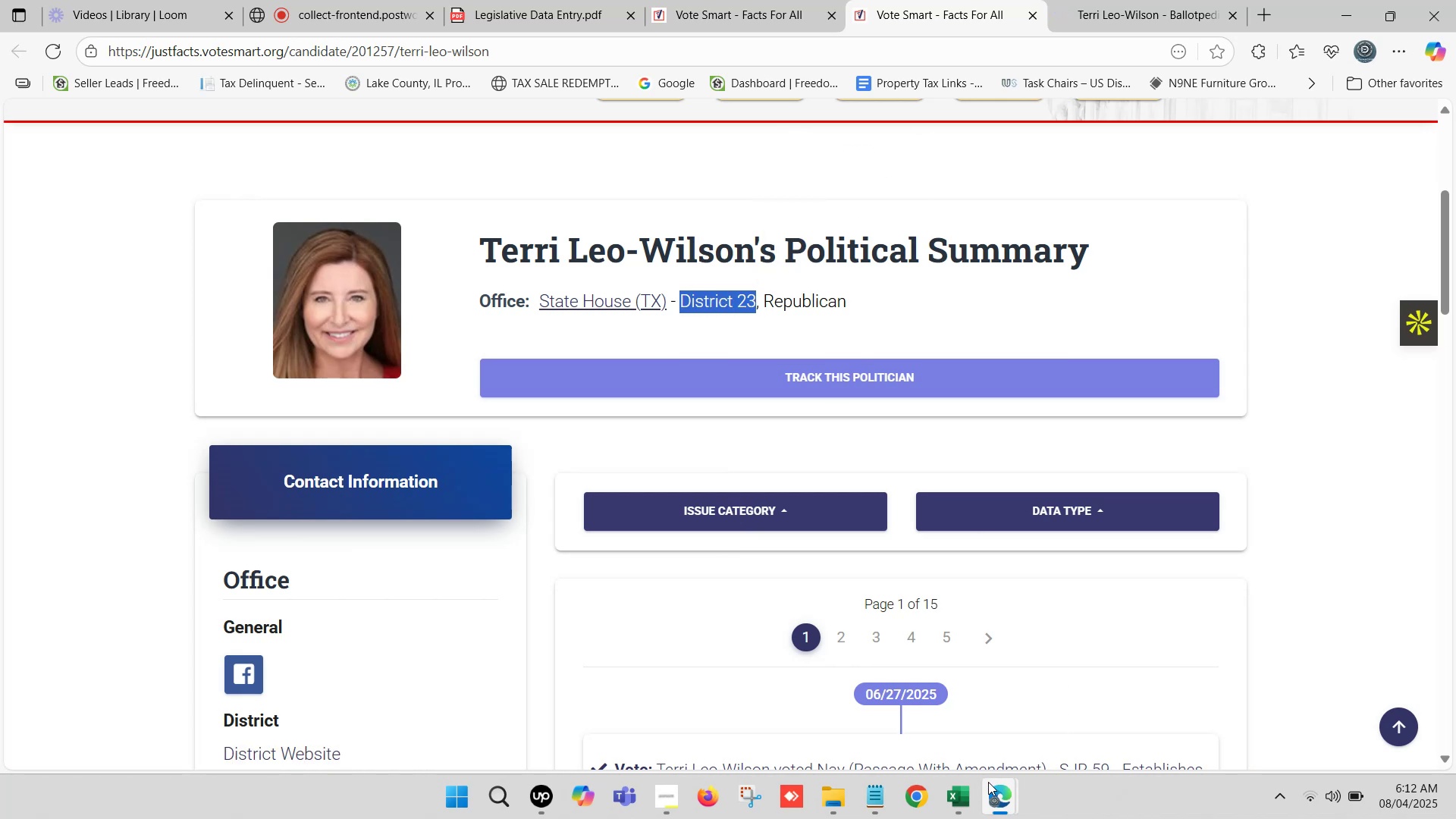 
left_click([959, 790])
 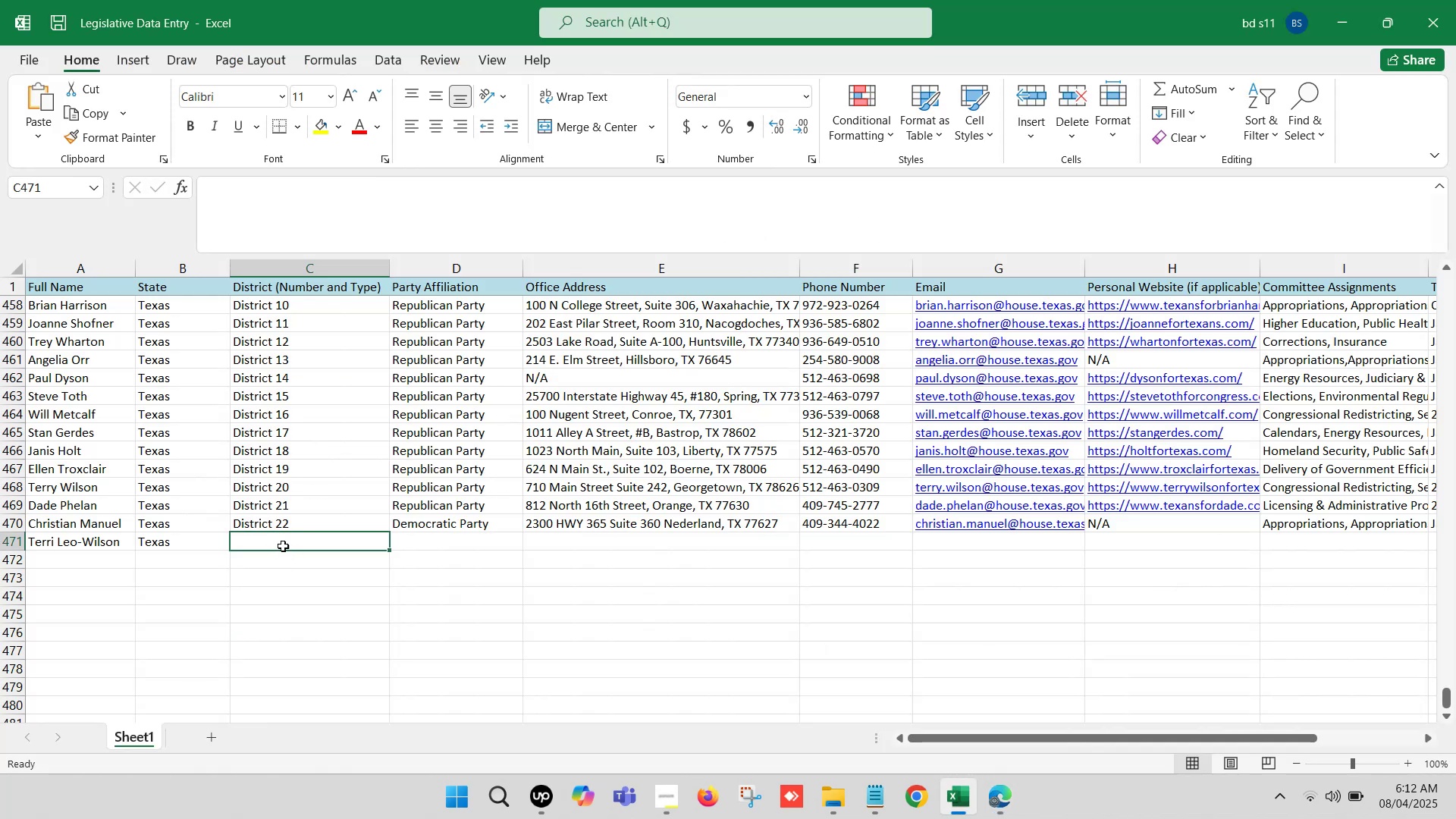 
left_click([288, 540])
 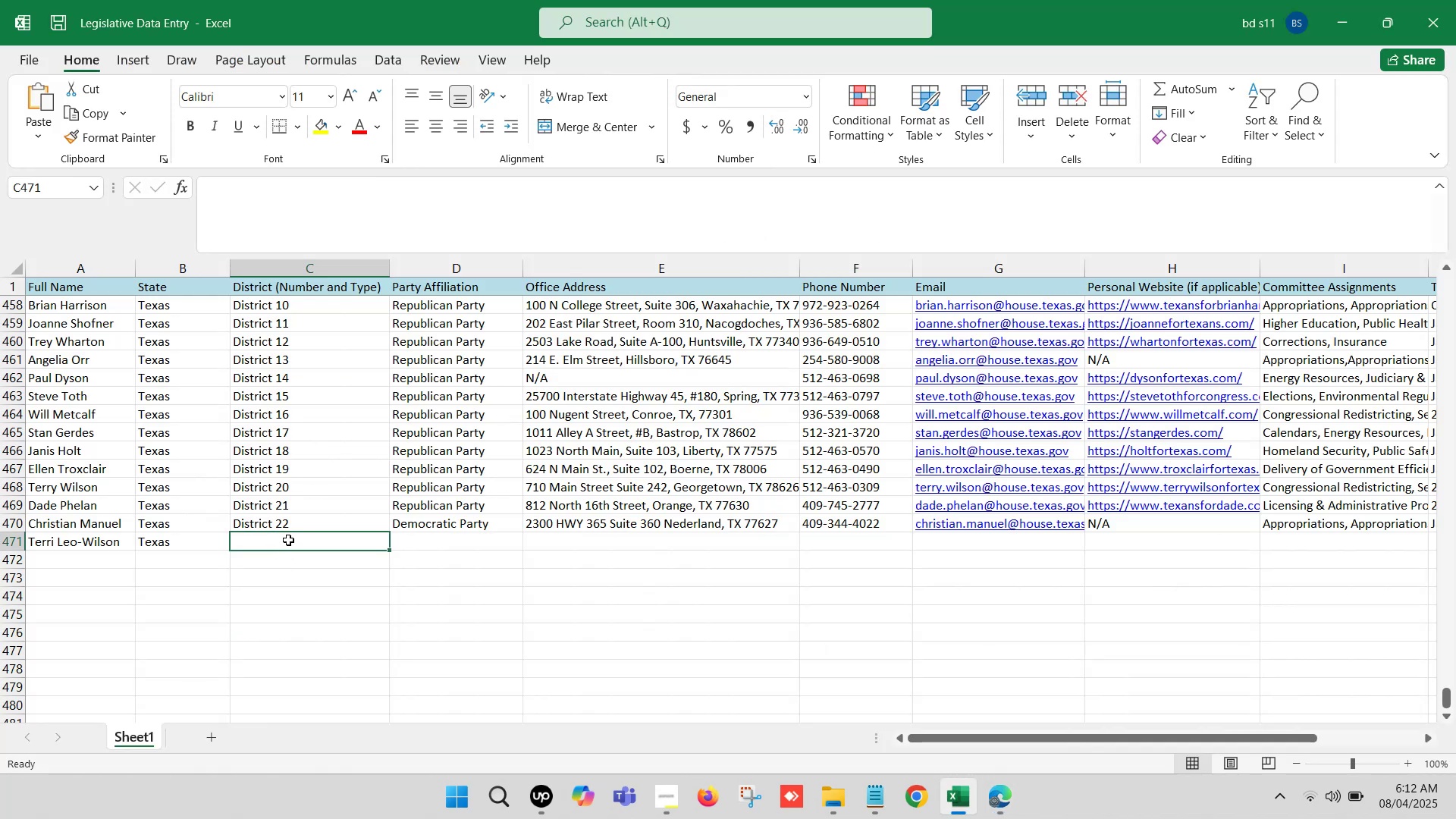 
double_click([288, 540])
 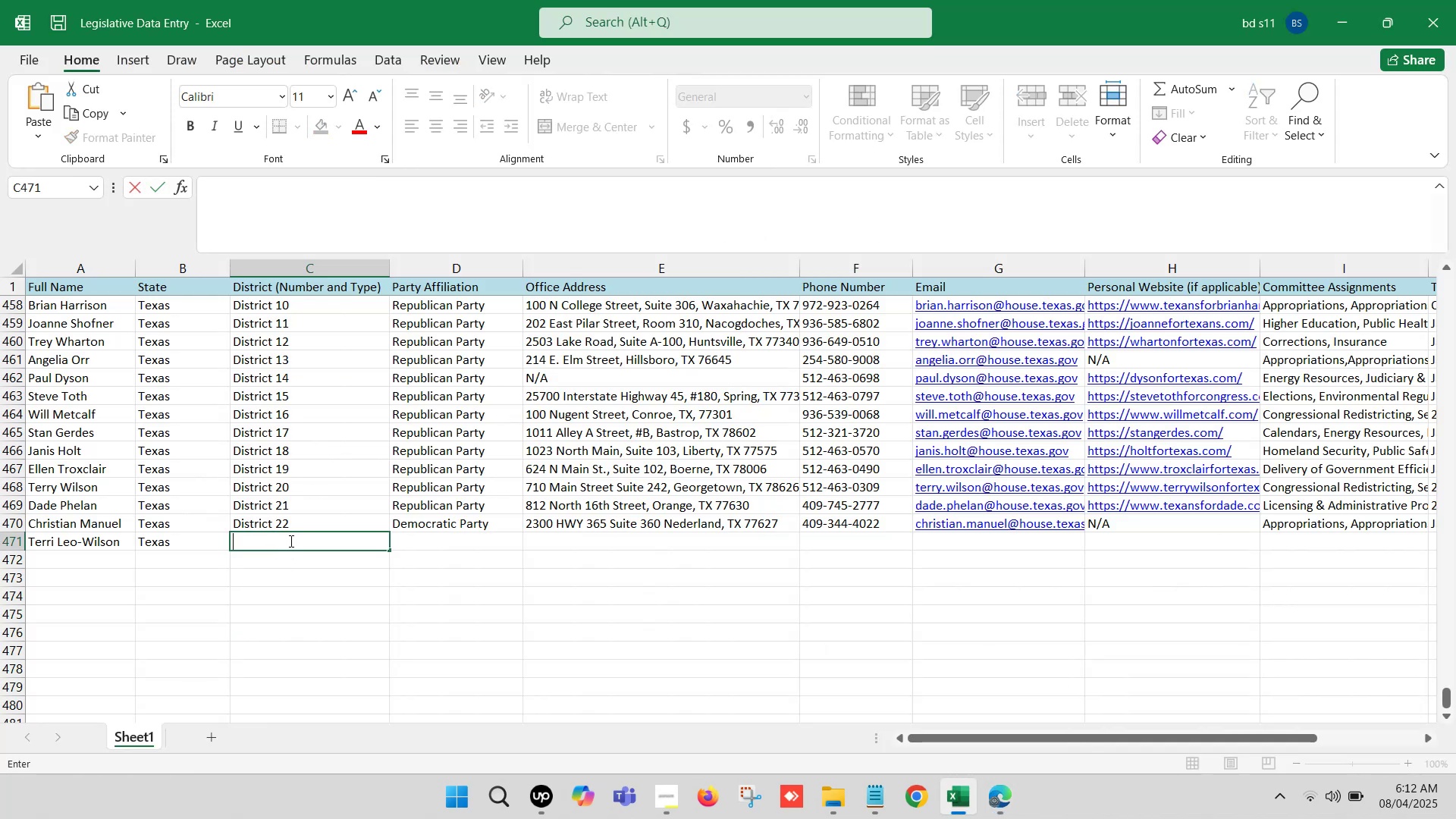 
key(Control+V)
 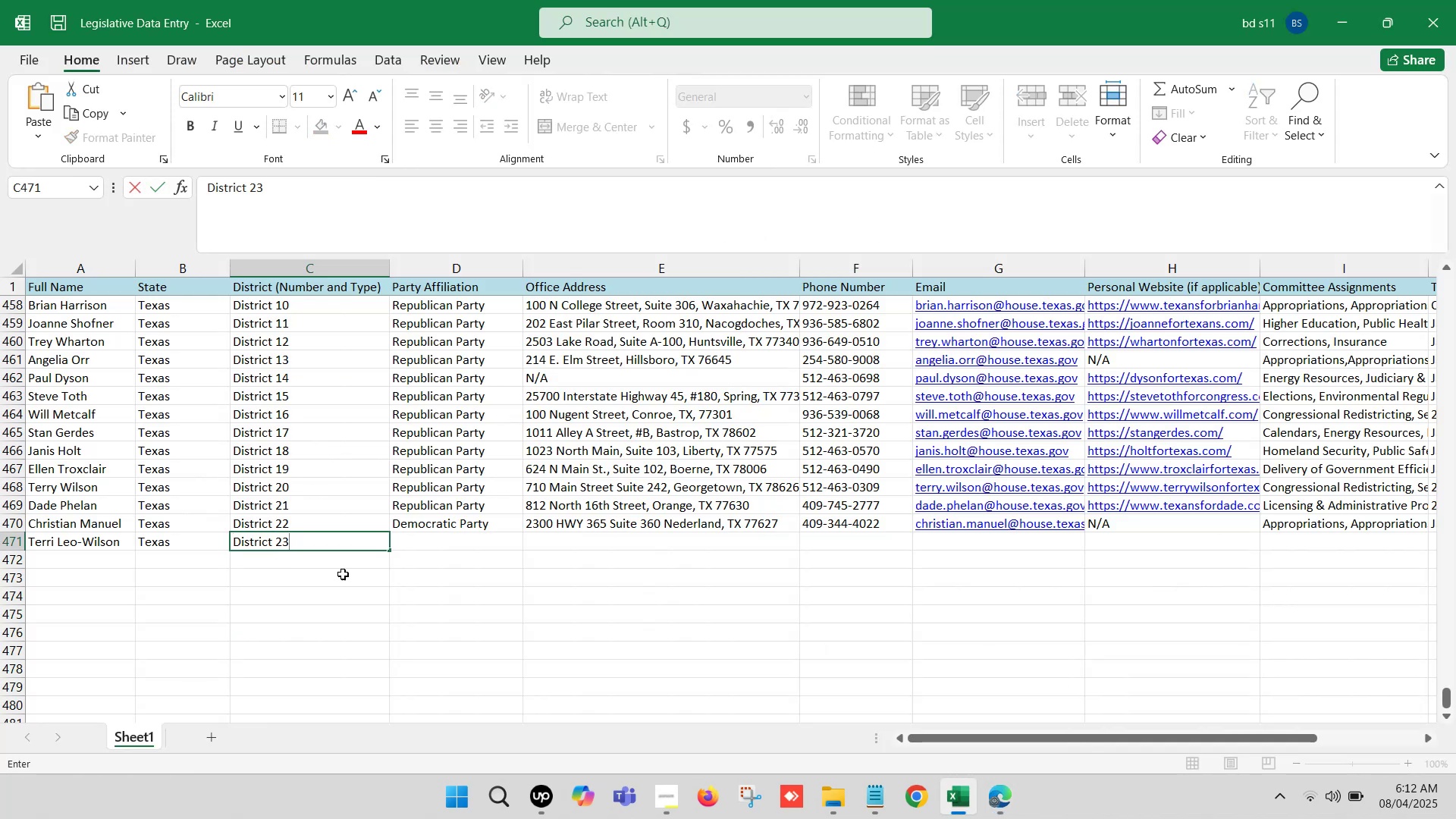 
left_click([315, 586])
 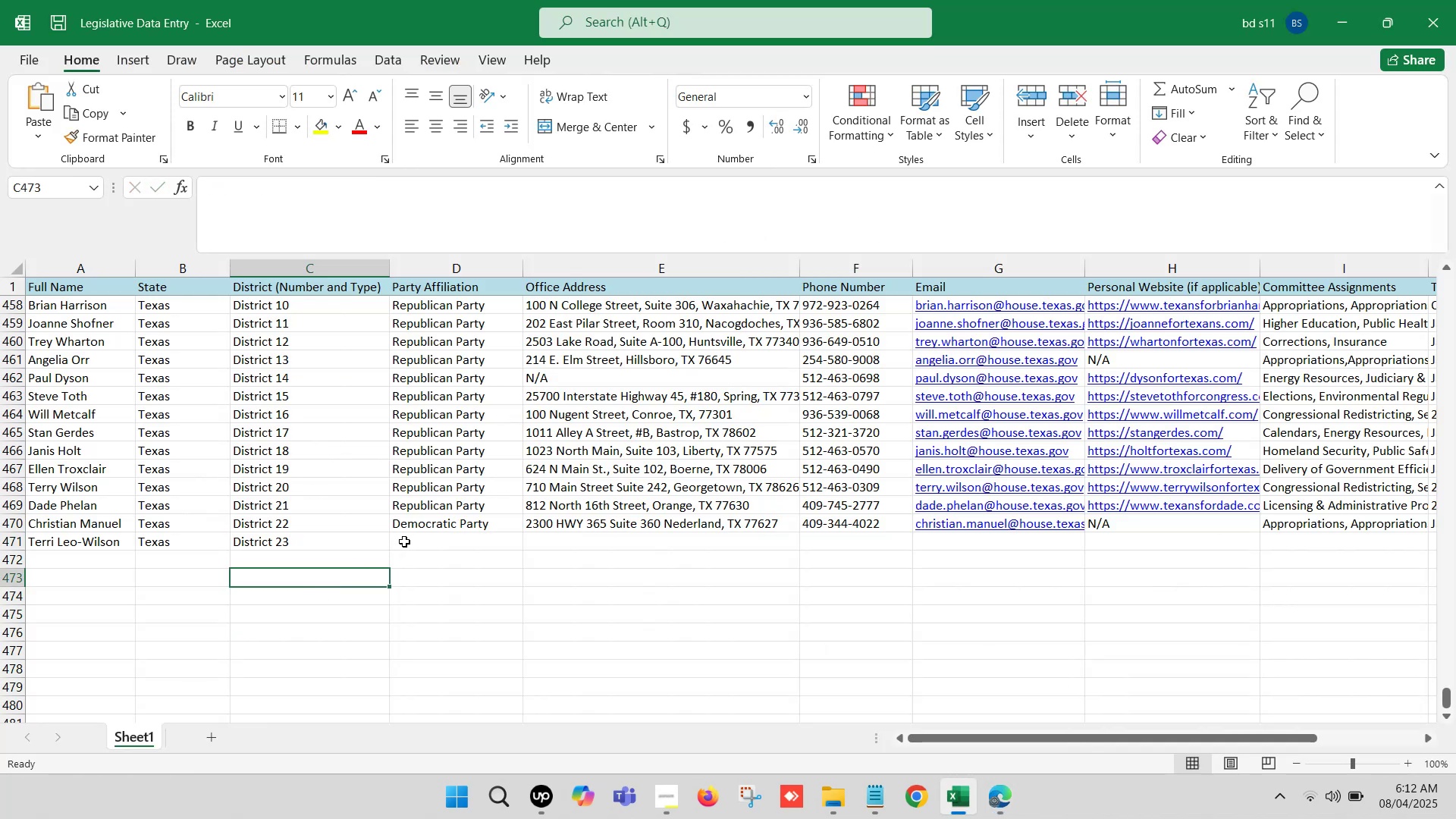 
left_click([405, 541])
 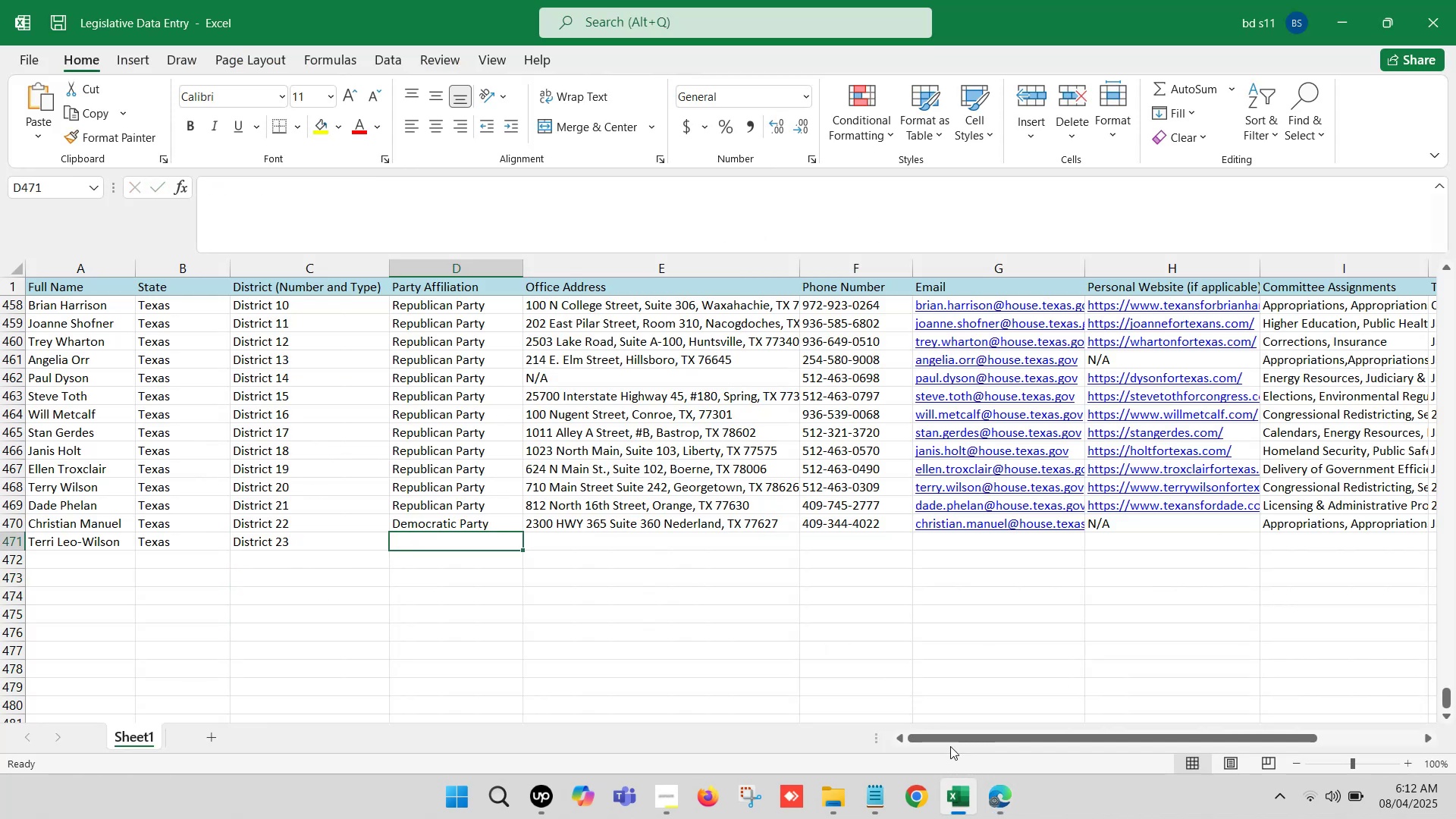 
left_click([1002, 799])
 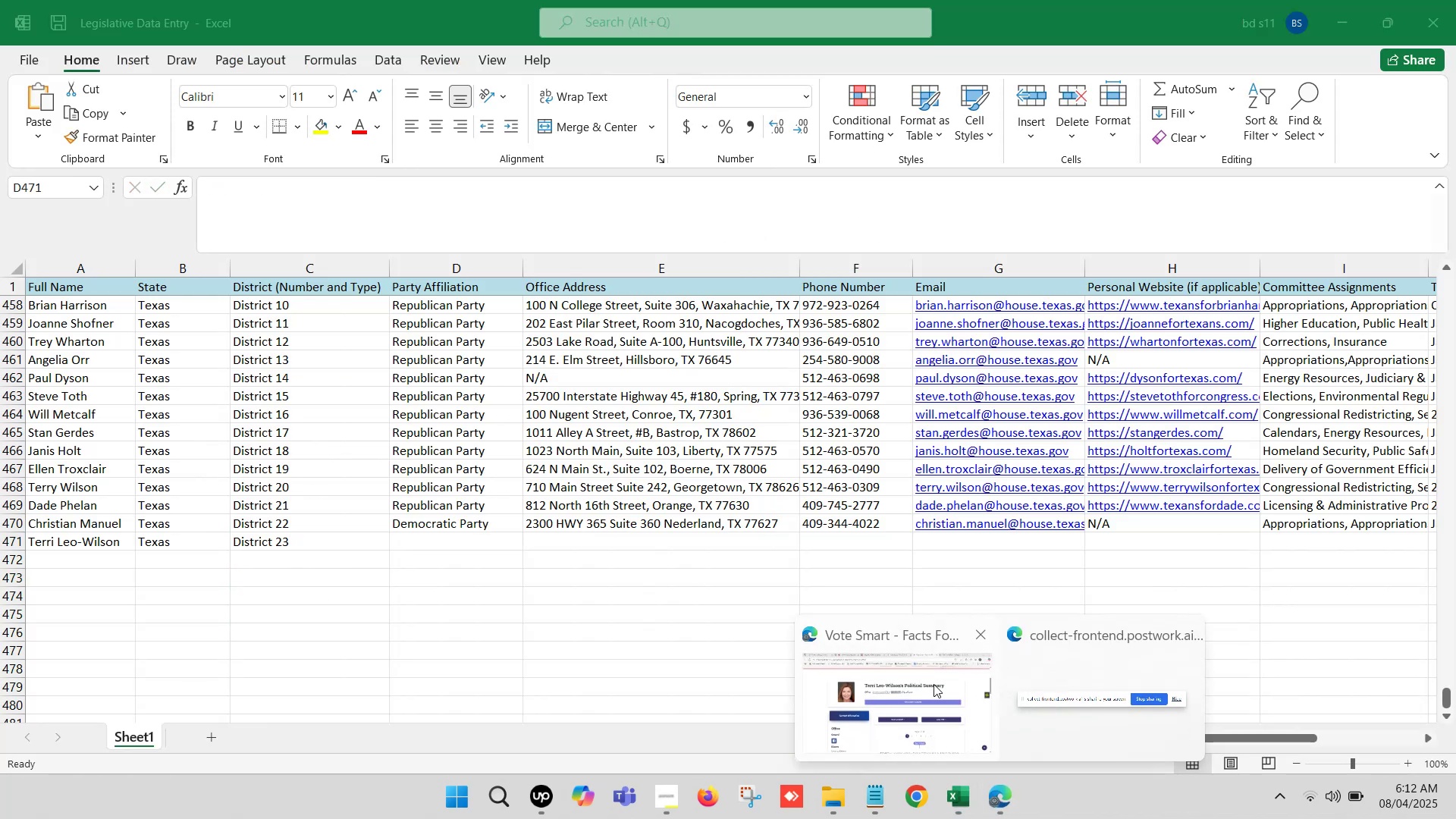 
left_click([940, 715])
 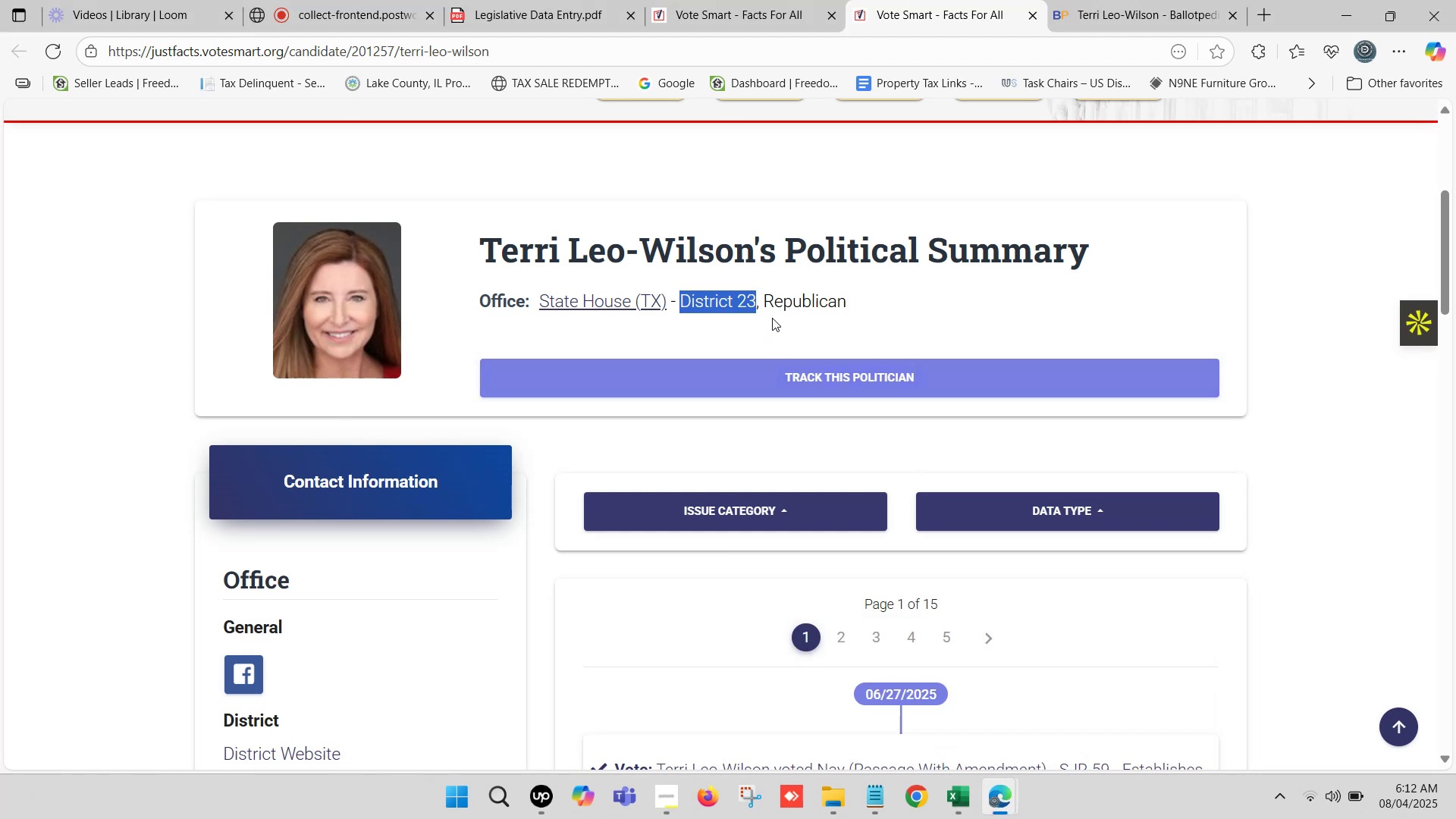 
left_click_drag(start_coordinate=[767, 299], to_coordinate=[844, 303])
 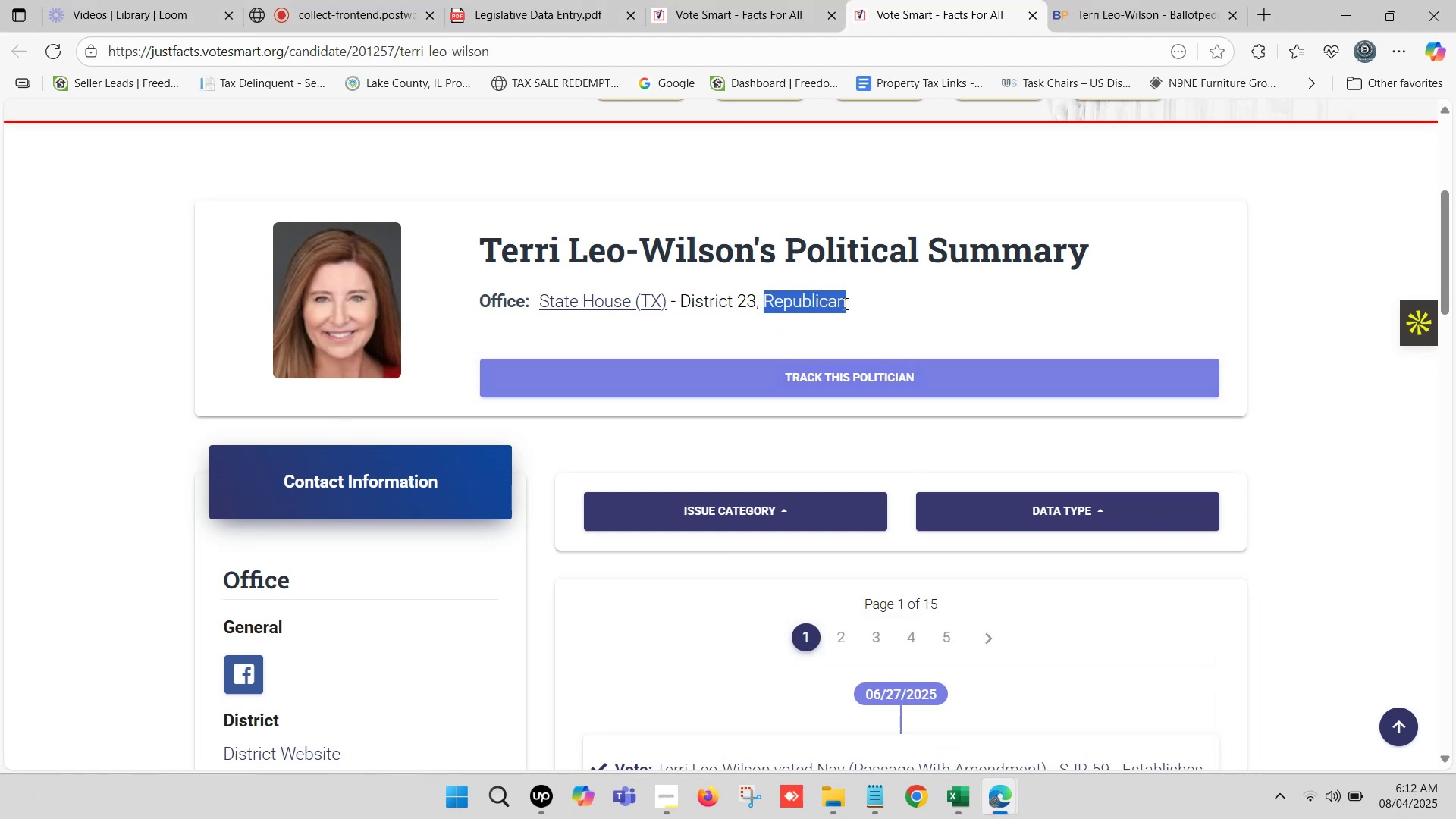 
key(Control+C)
 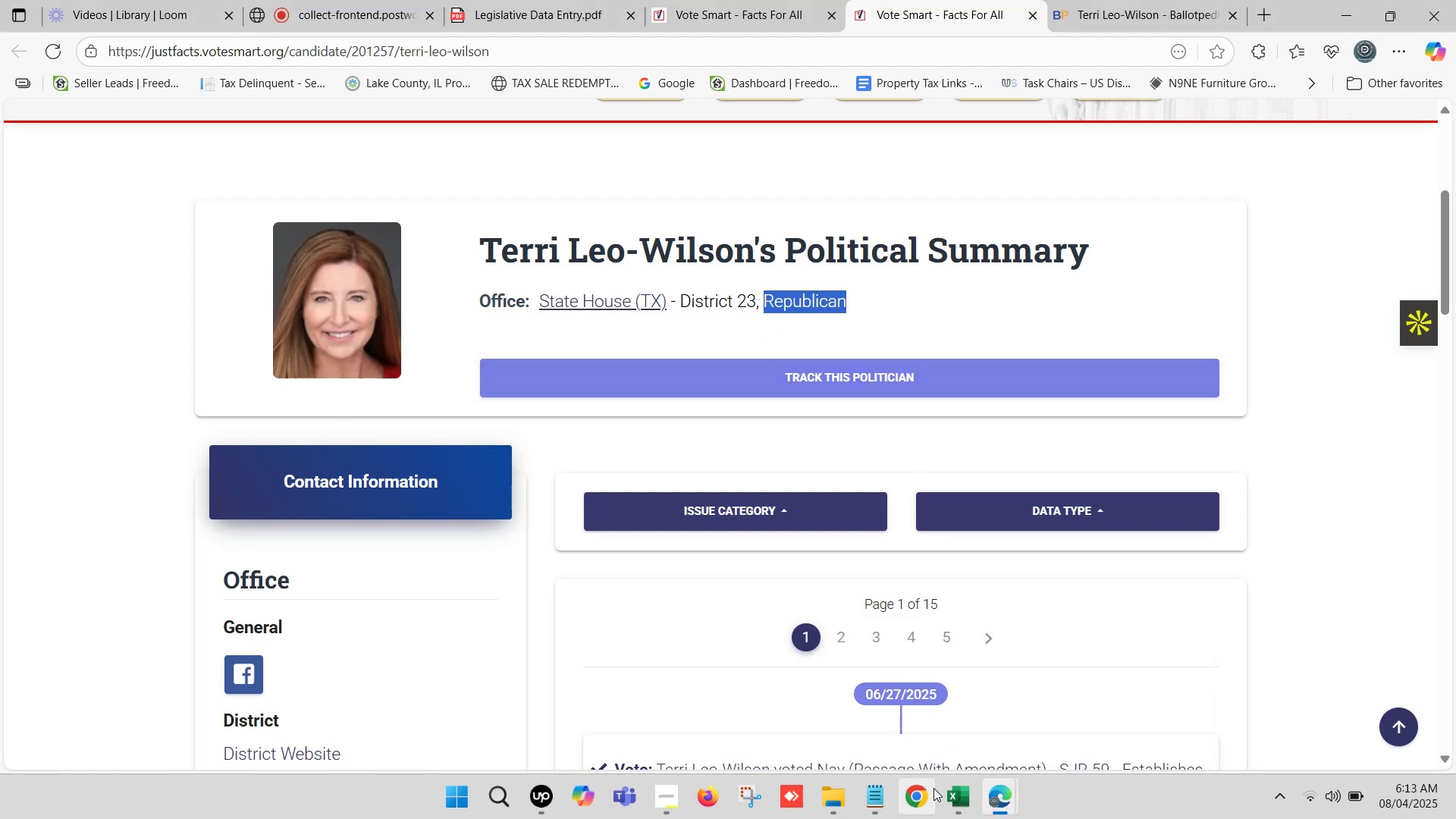 
left_click([945, 789])
 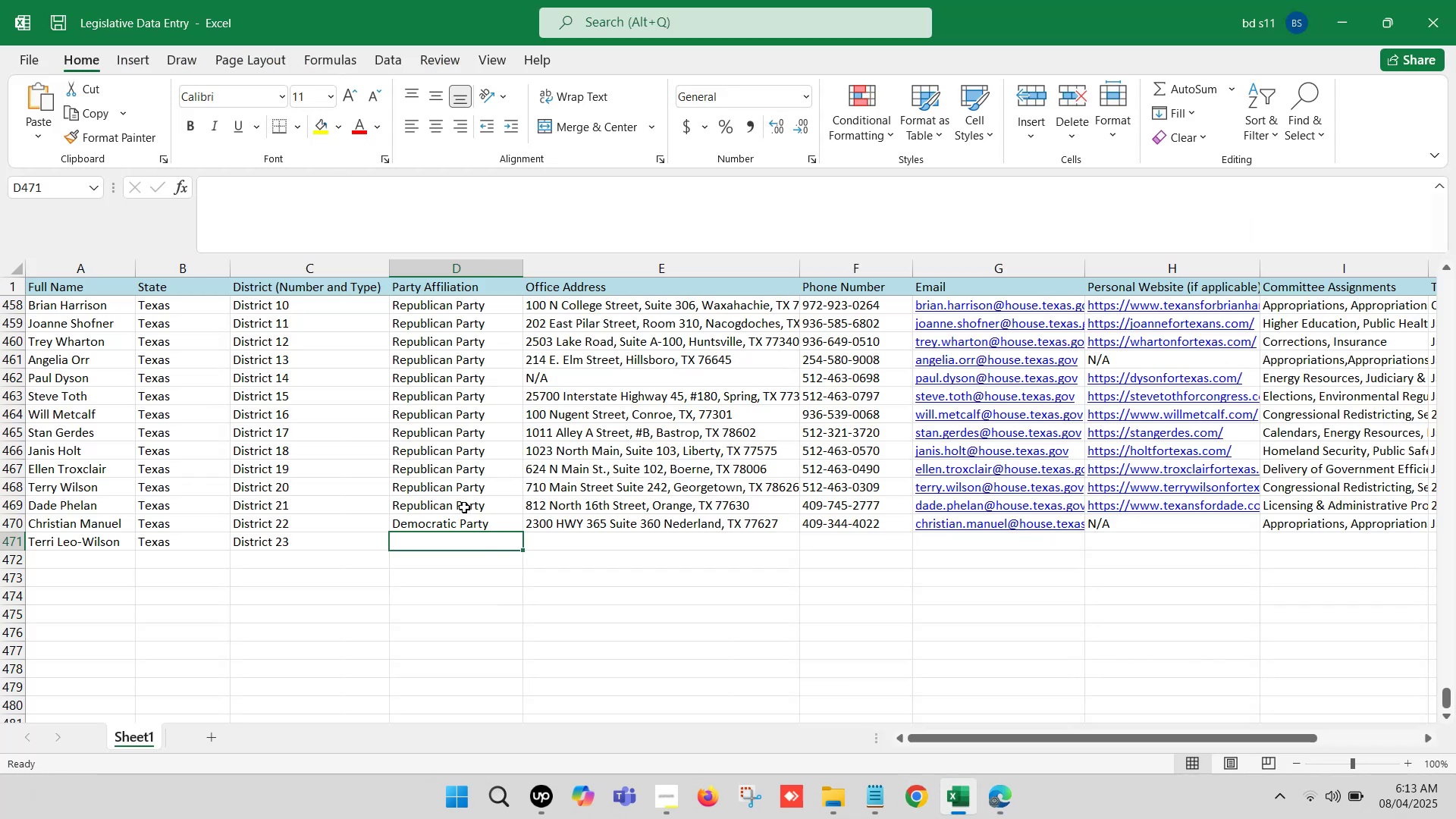 
left_click([454, 489])
 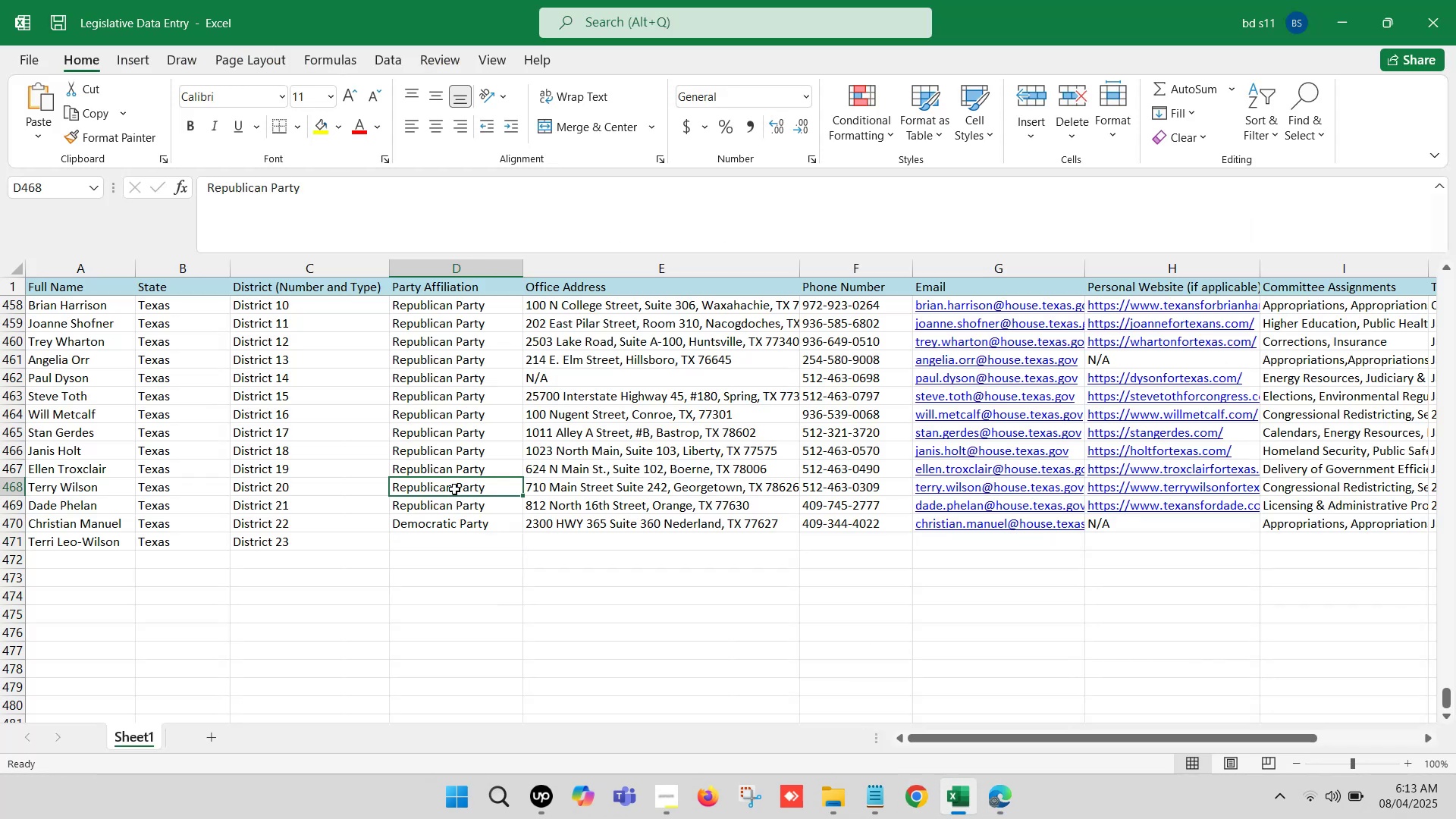 
key(Control+C)
 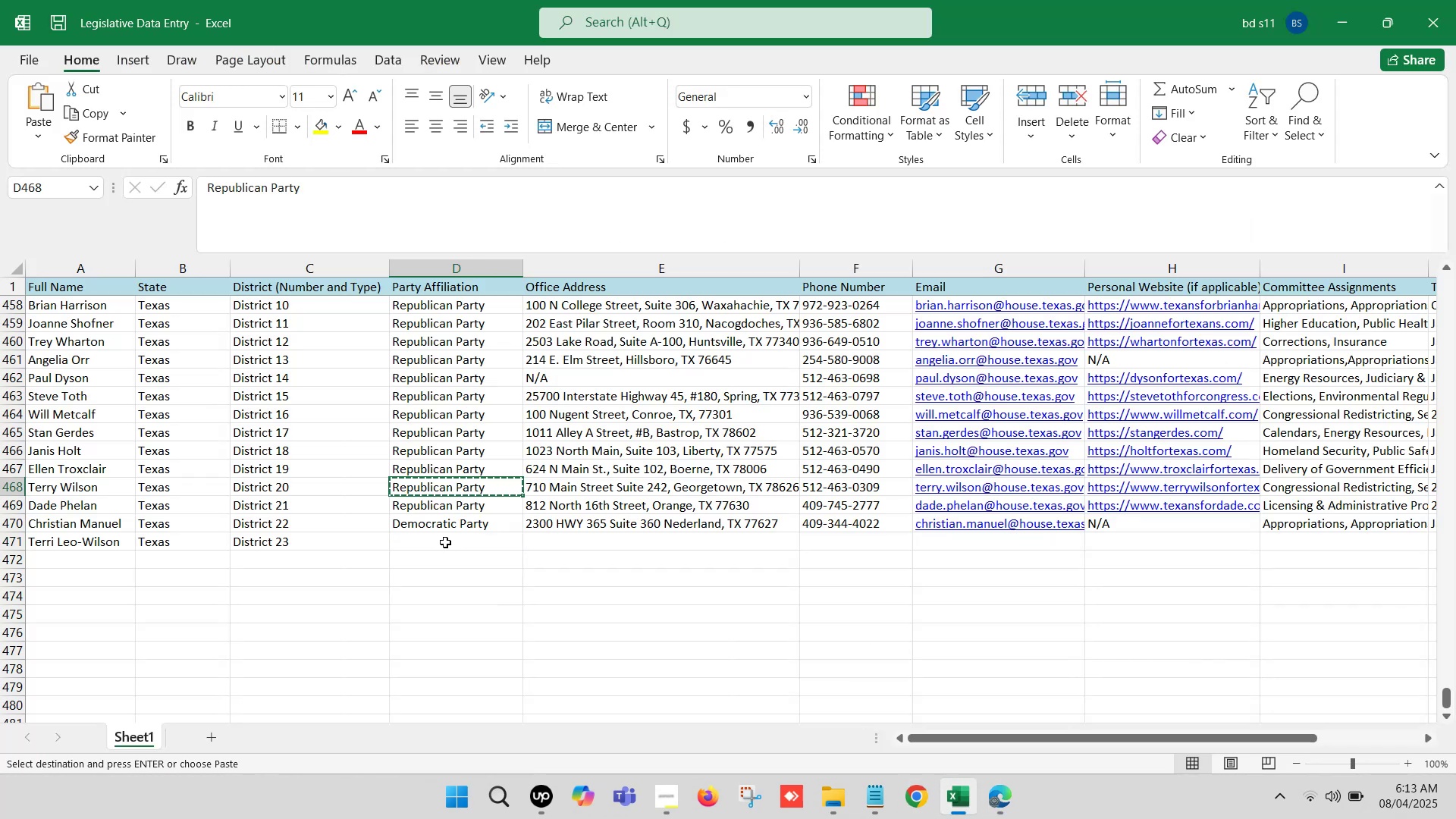 
left_click([445, 542])
 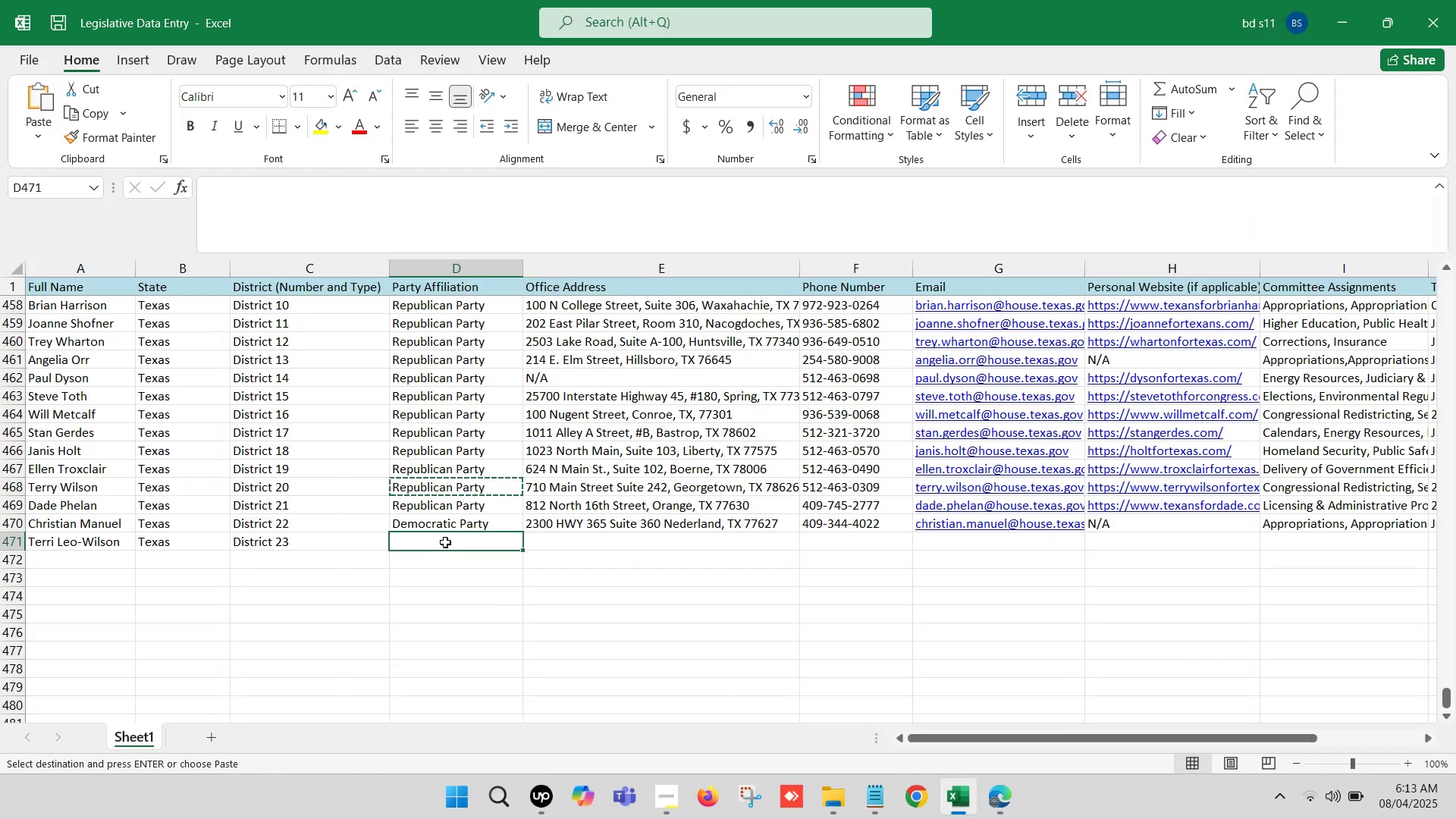 
key(Control+V)
 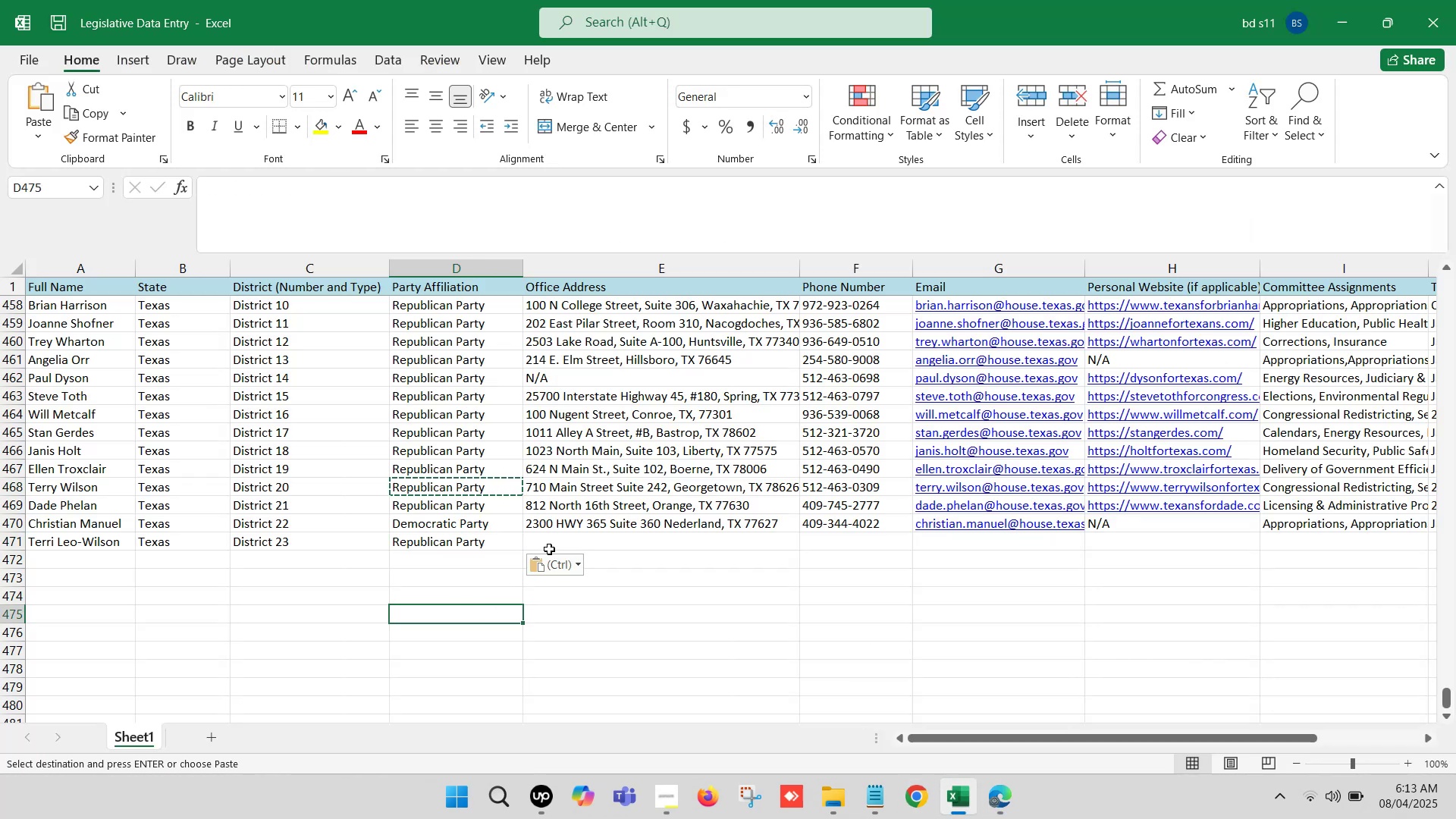 
left_click([554, 542])
 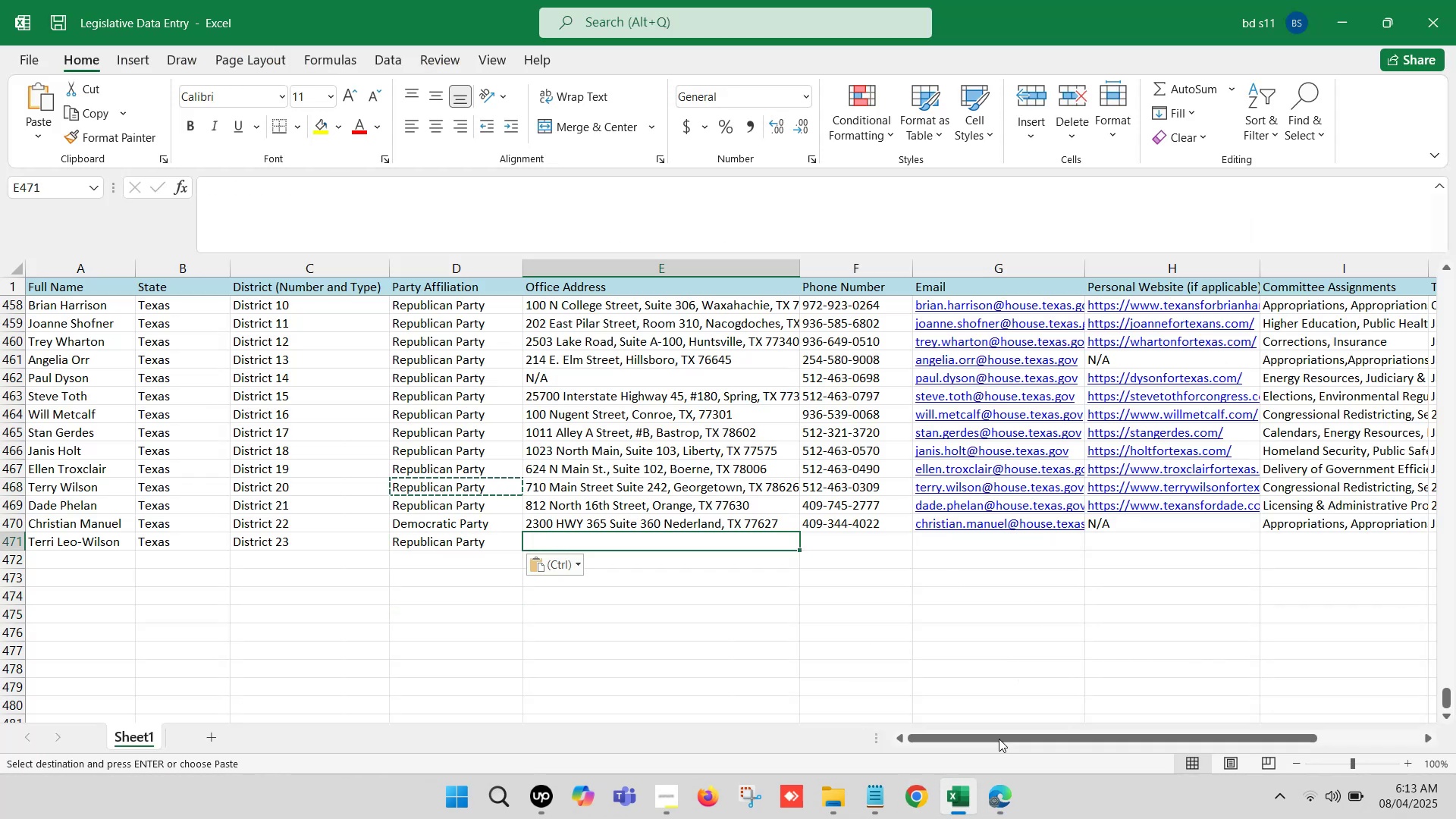 
left_click([999, 802])
 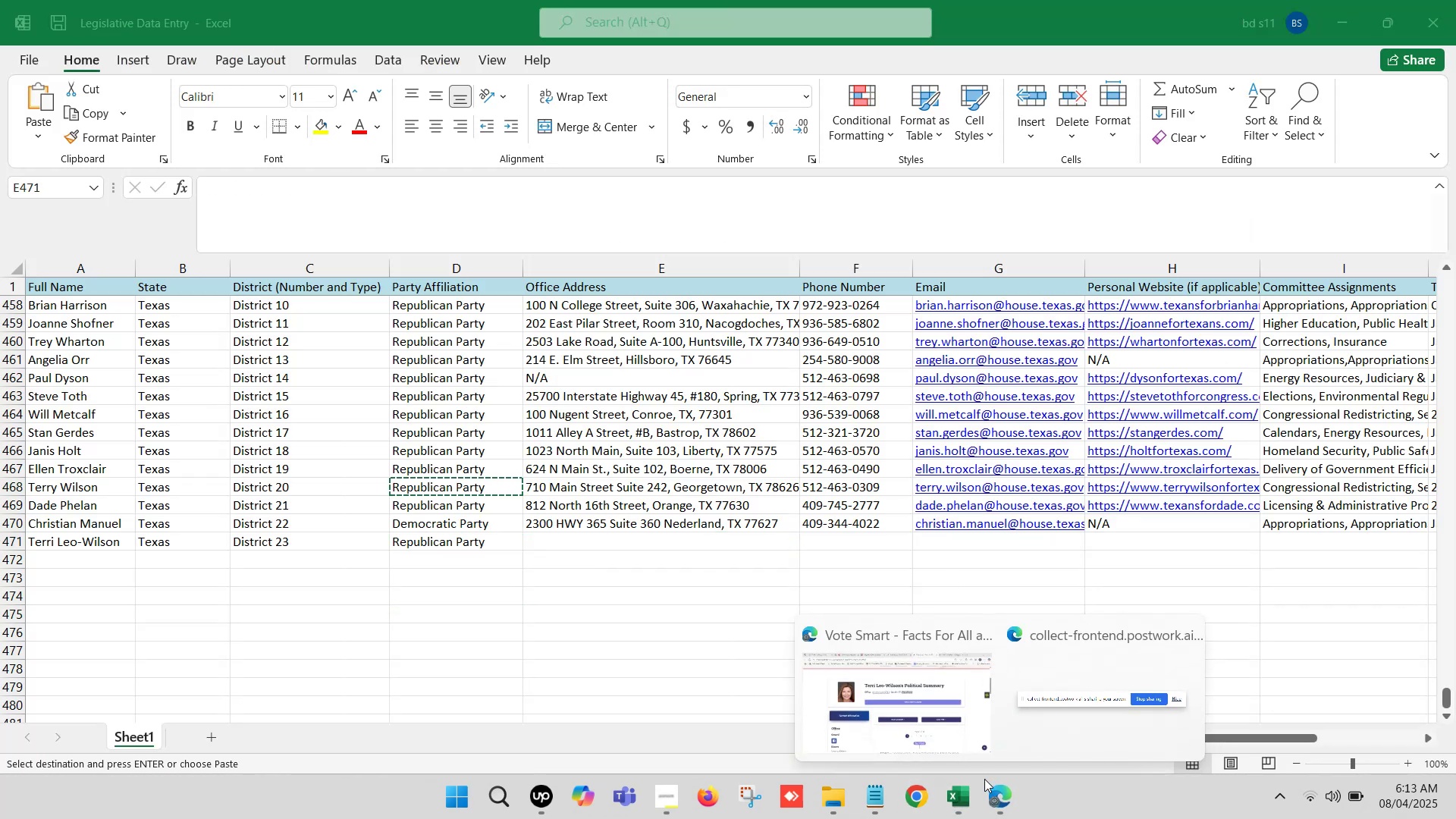 
left_click([908, 717])
 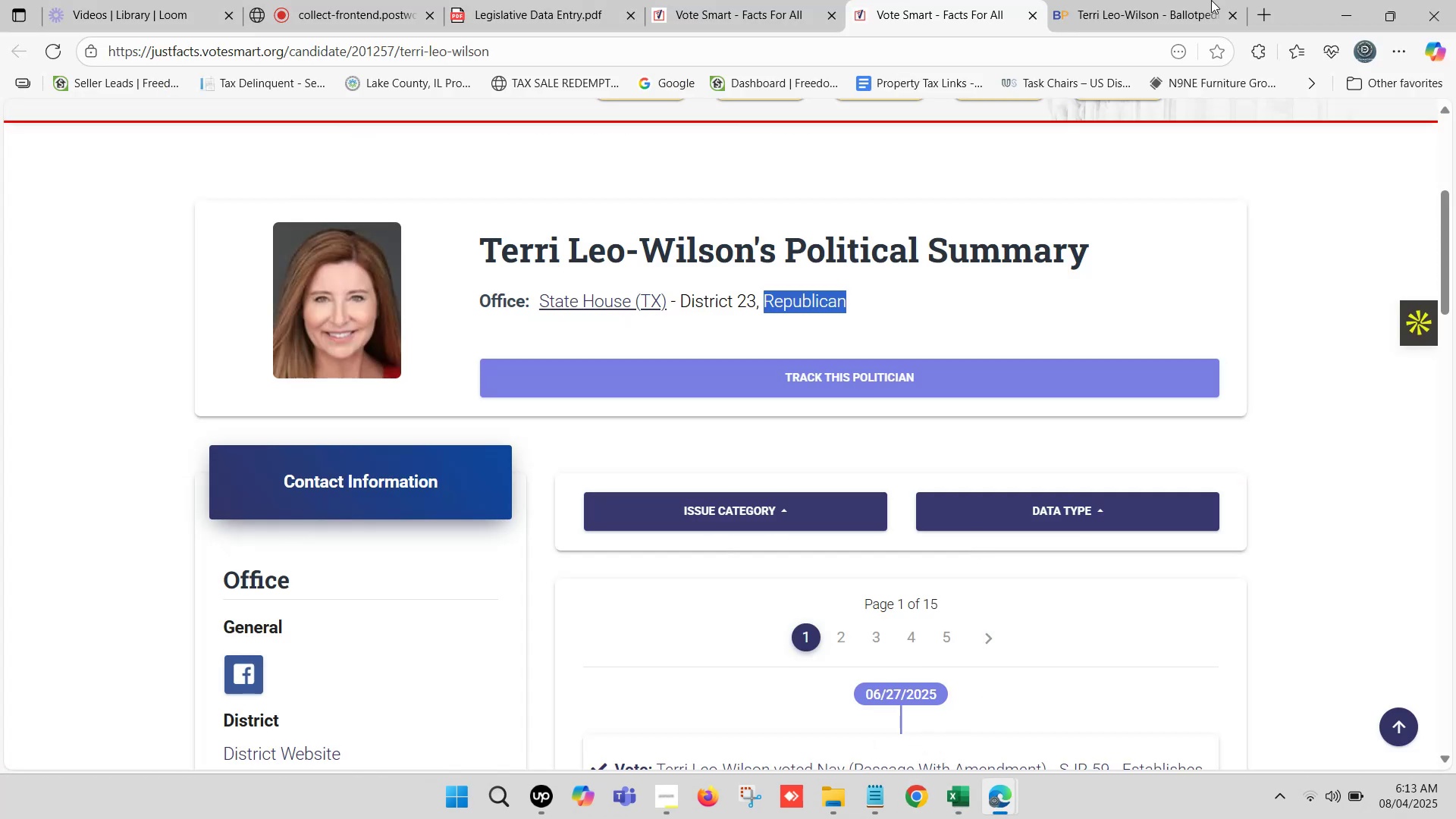 
left_click([1119, 0])
 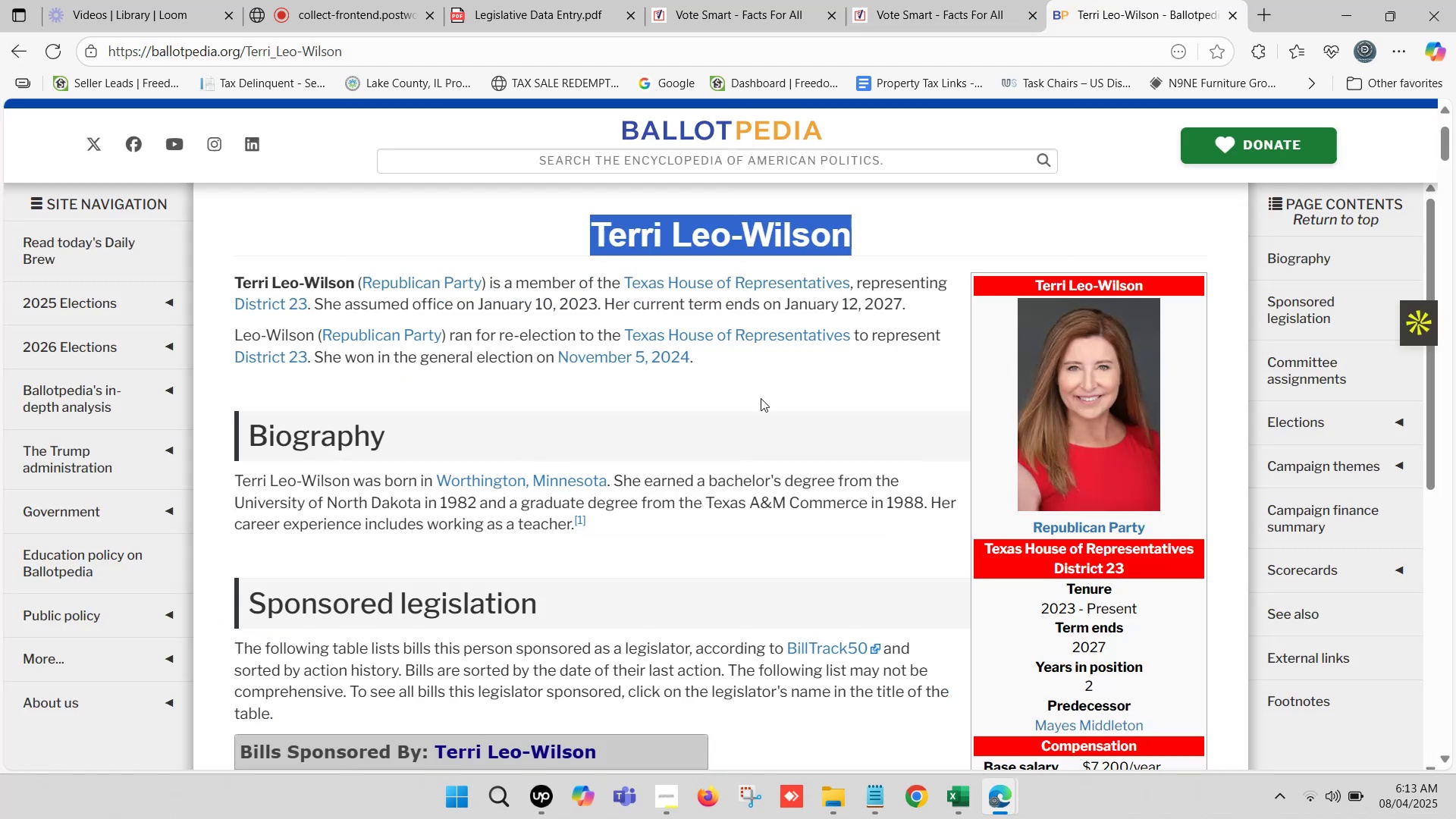 
scroll: coordinate [790, 399], scroll_direction: down, amount: 5.0
 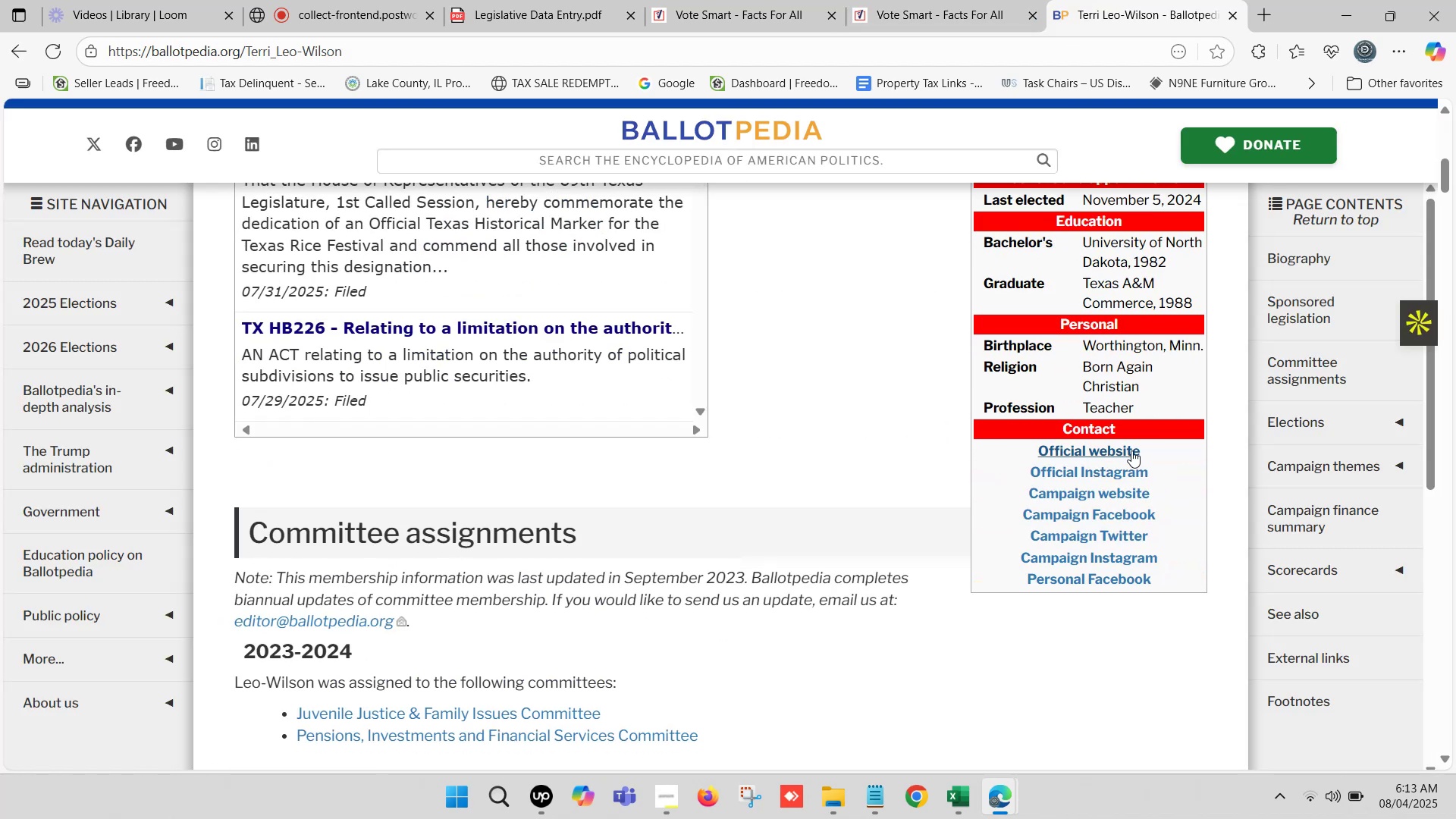 
hold_key(key=ControlLeft, duration=1.5)
left_click([1122, 452])
 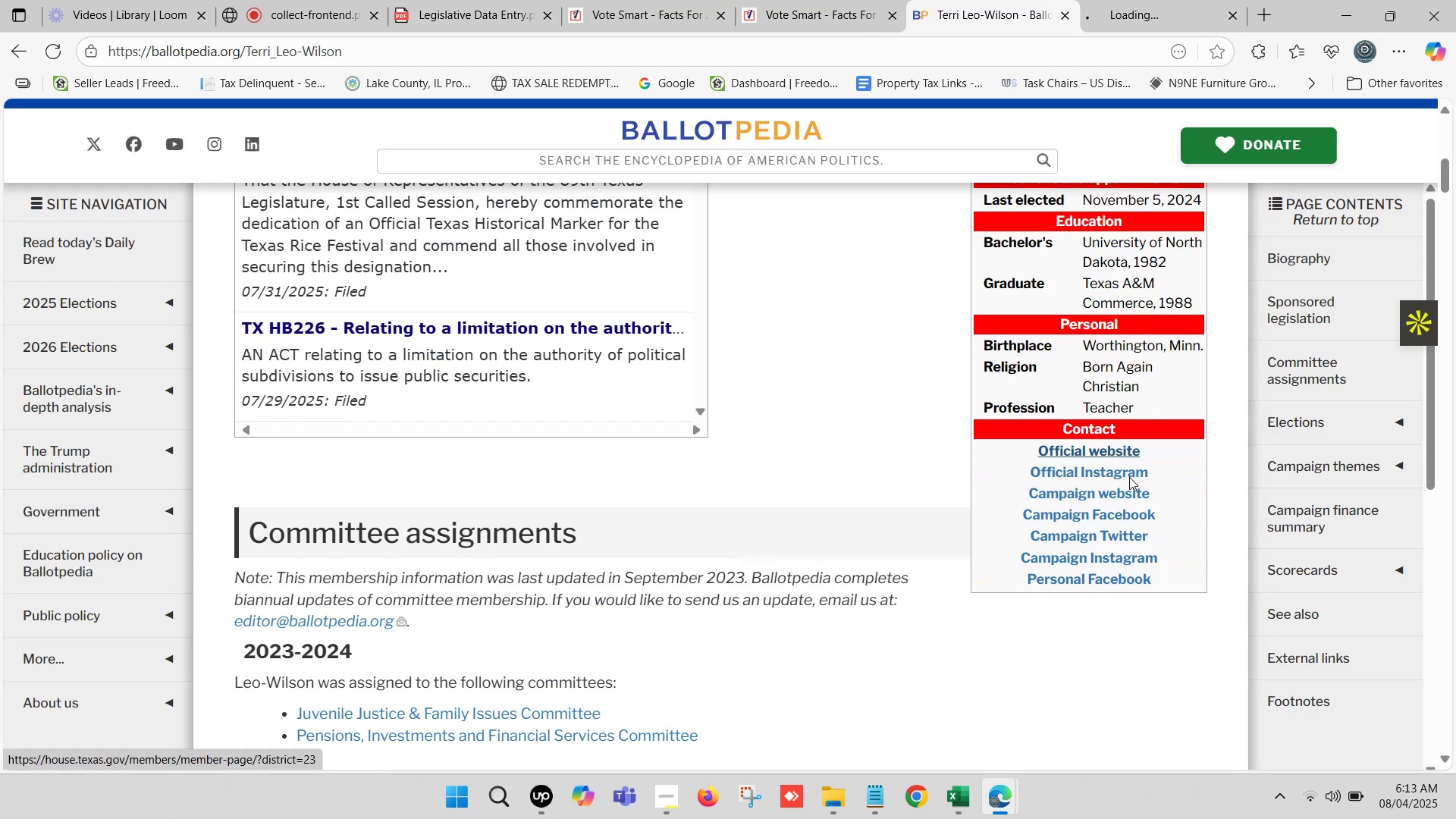 
hold_key(key=ControlLeft, duration=0.77)
 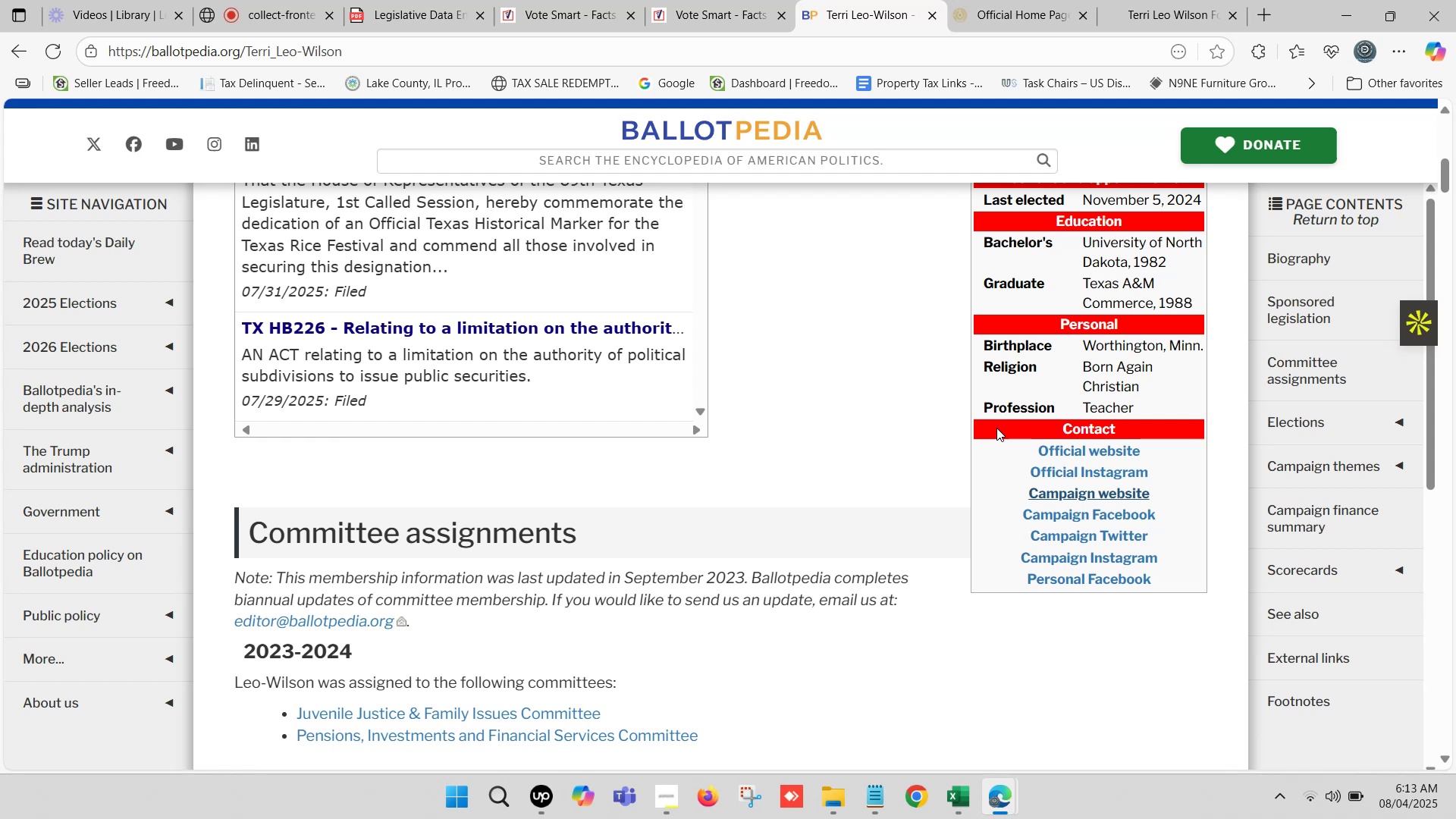 
wait(9.21)
 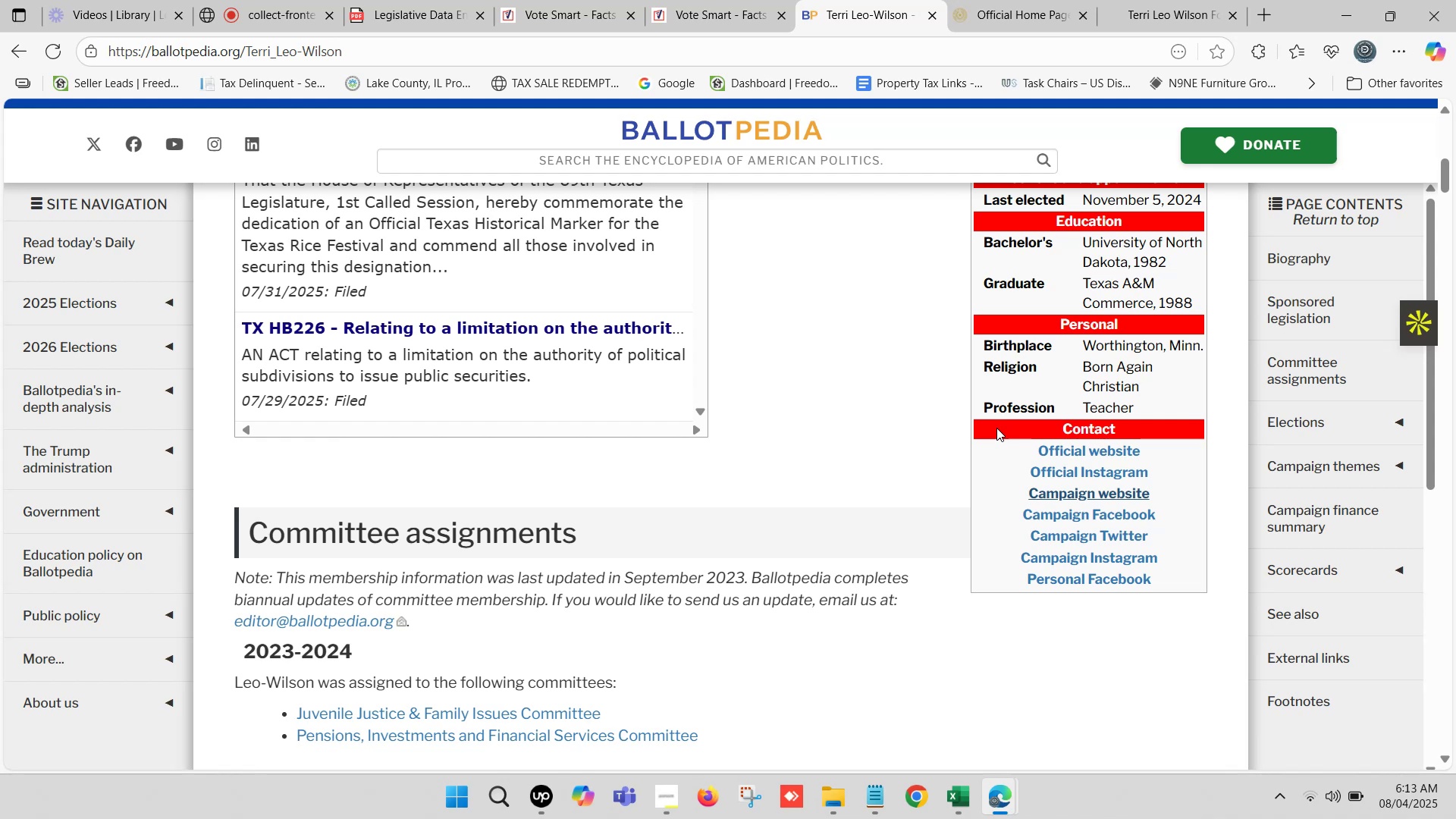 
double_click([890, 0])
 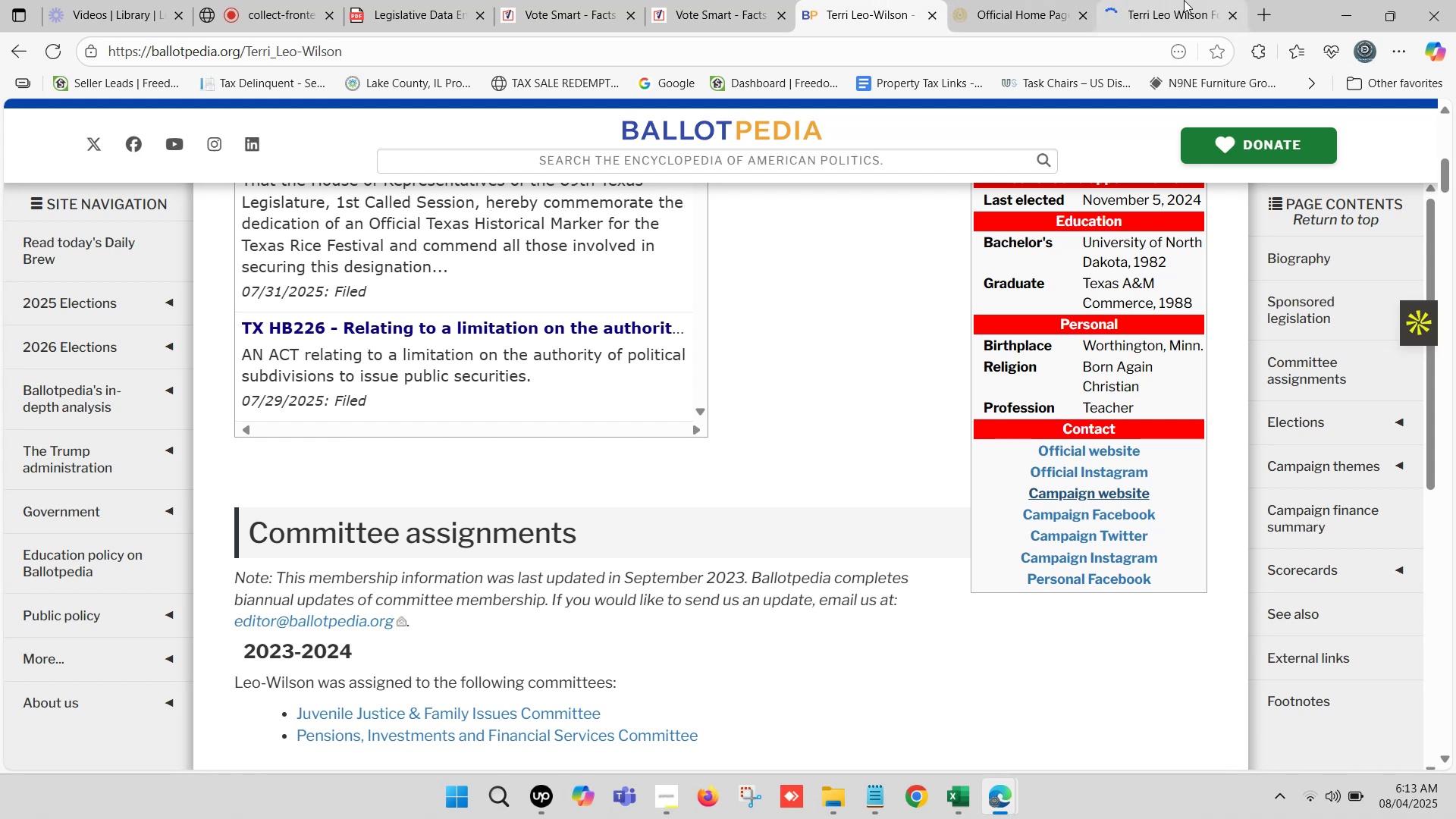 
left_click([1208, 0])
 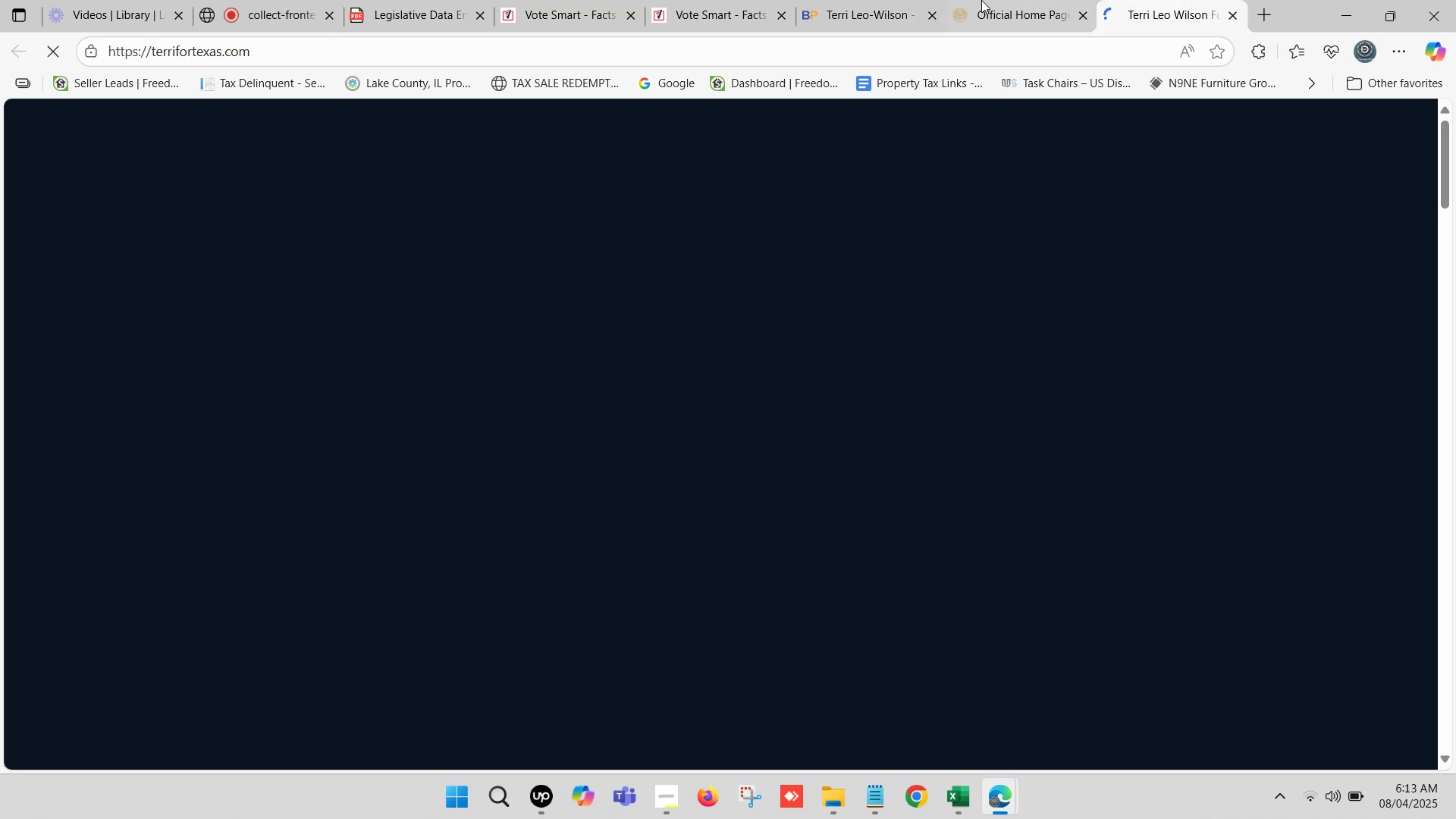 
left_click([1022, 0])
 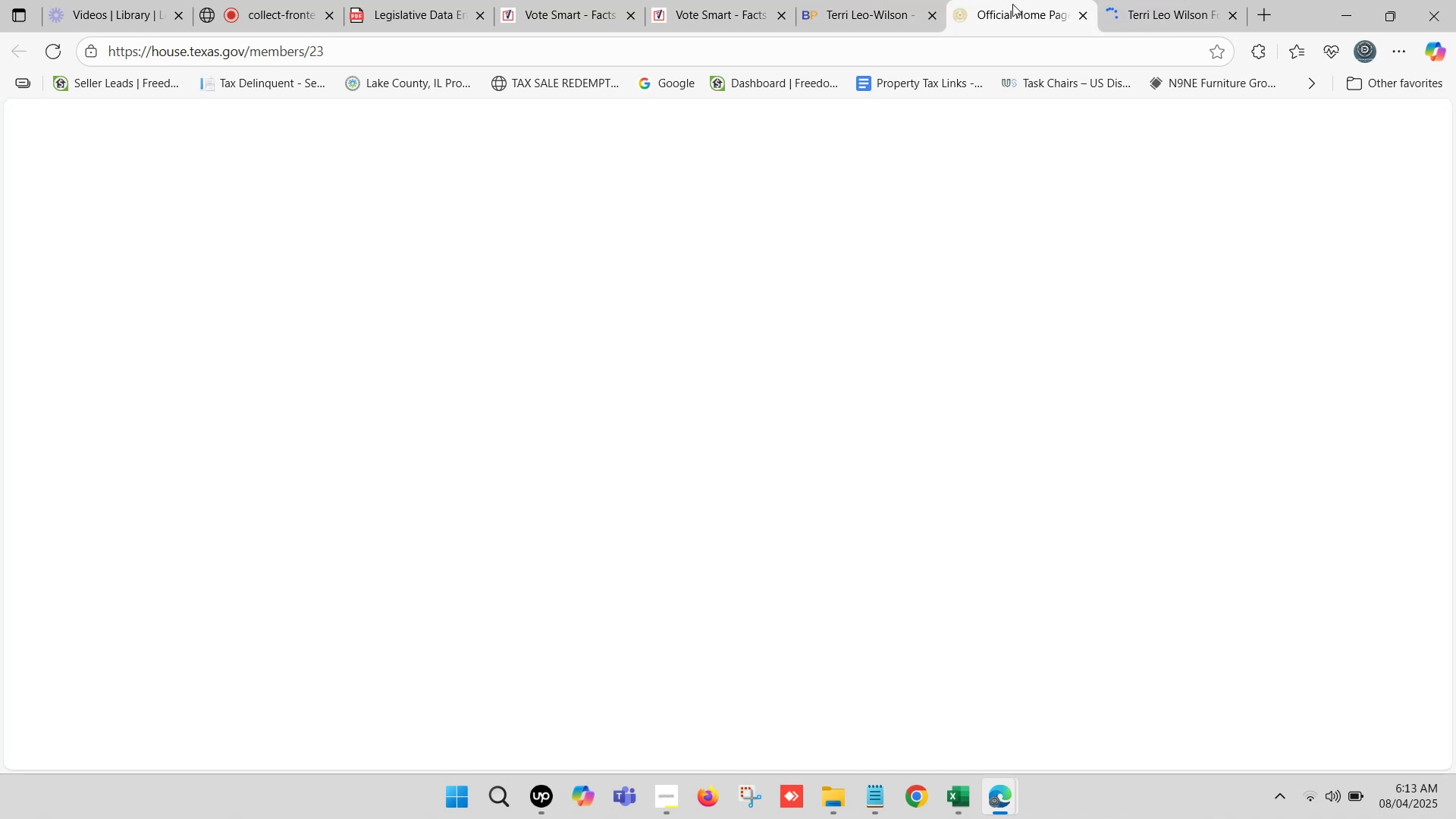 
mouse_move([765, 347])
 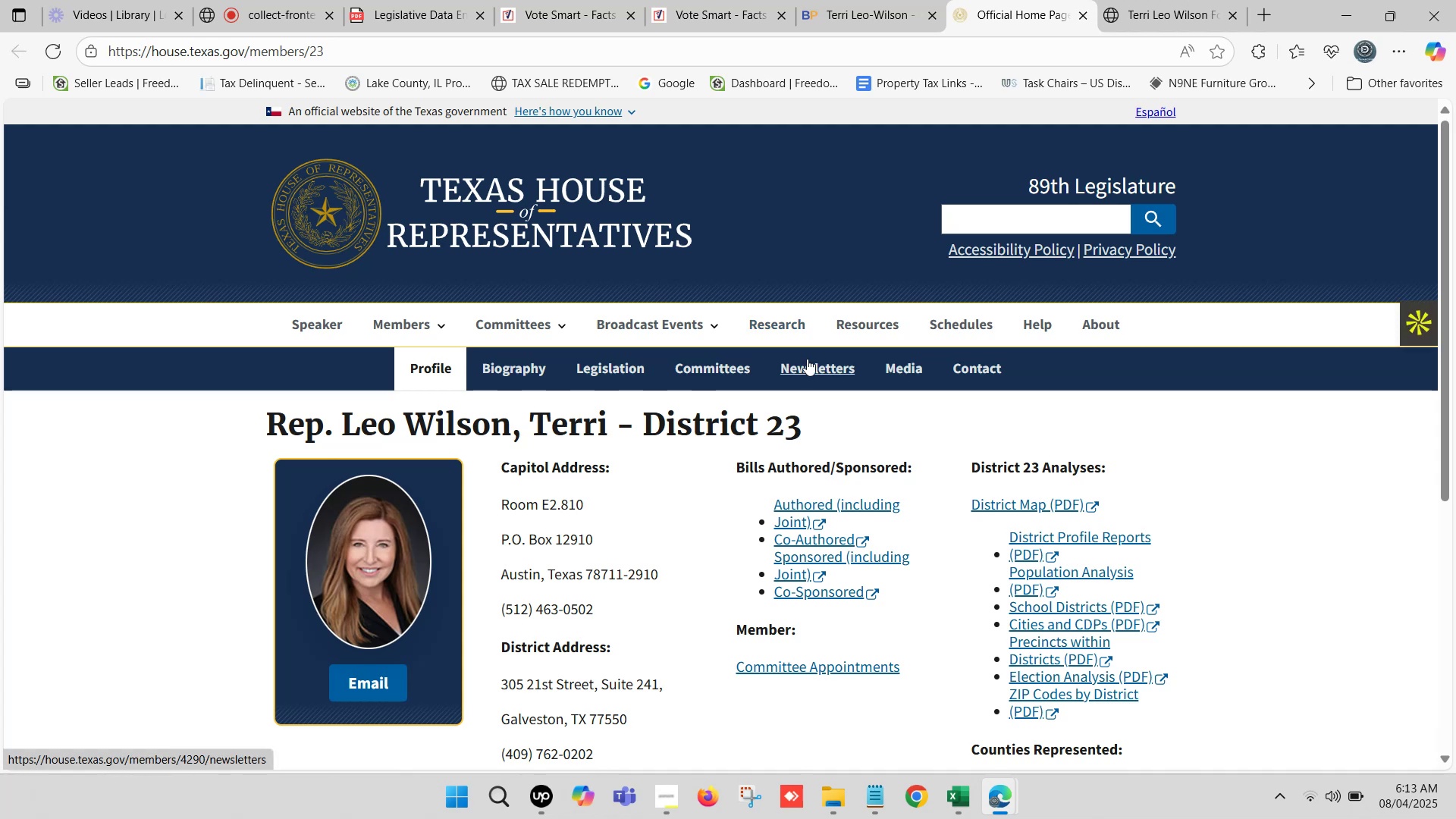 
scroll: coordinate [641, 464], scroll_direction: down, amount: 2.0
 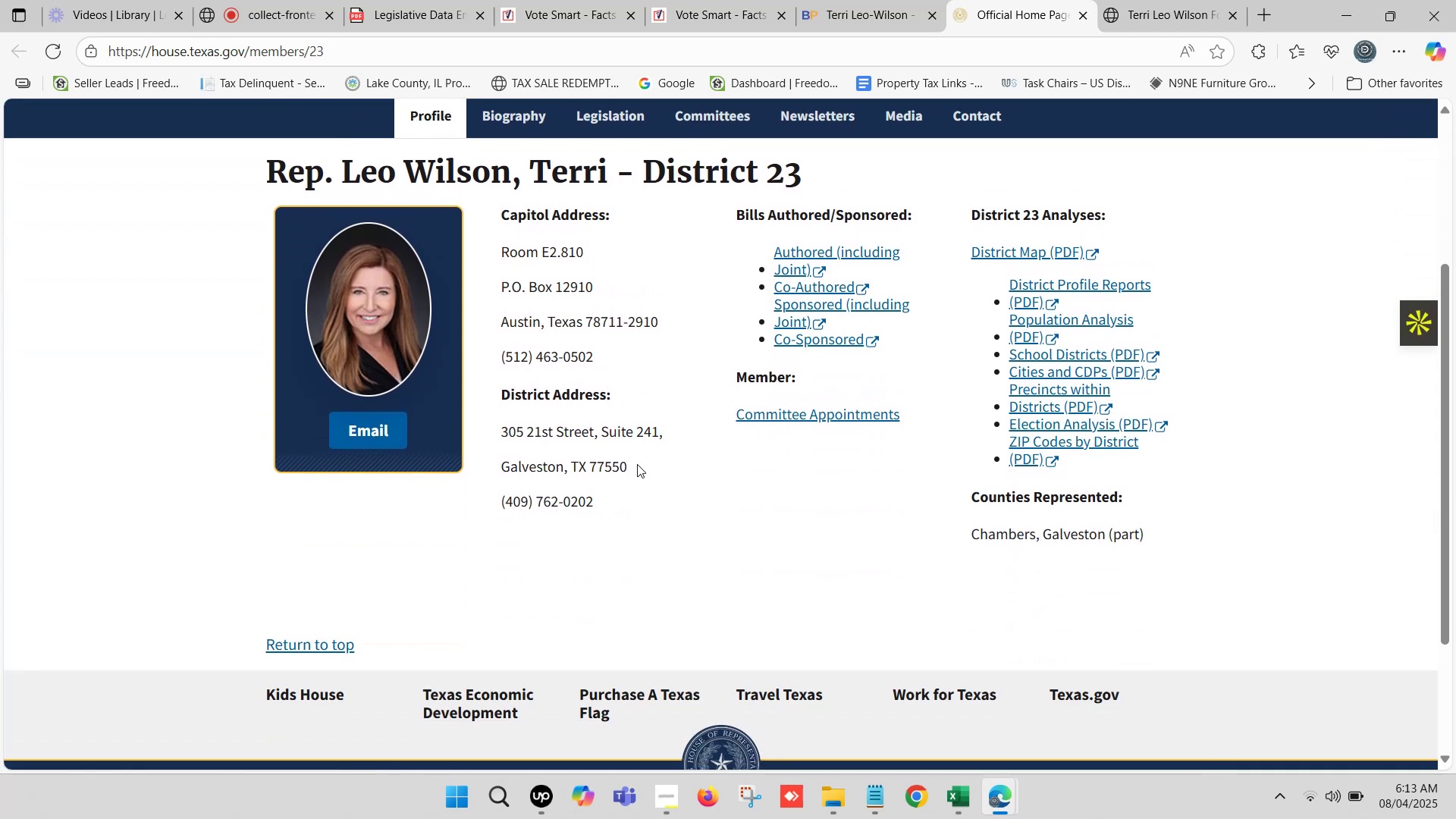 
scroll: coordinate [723, 494], scroll_direction: up, amount: 1.0
 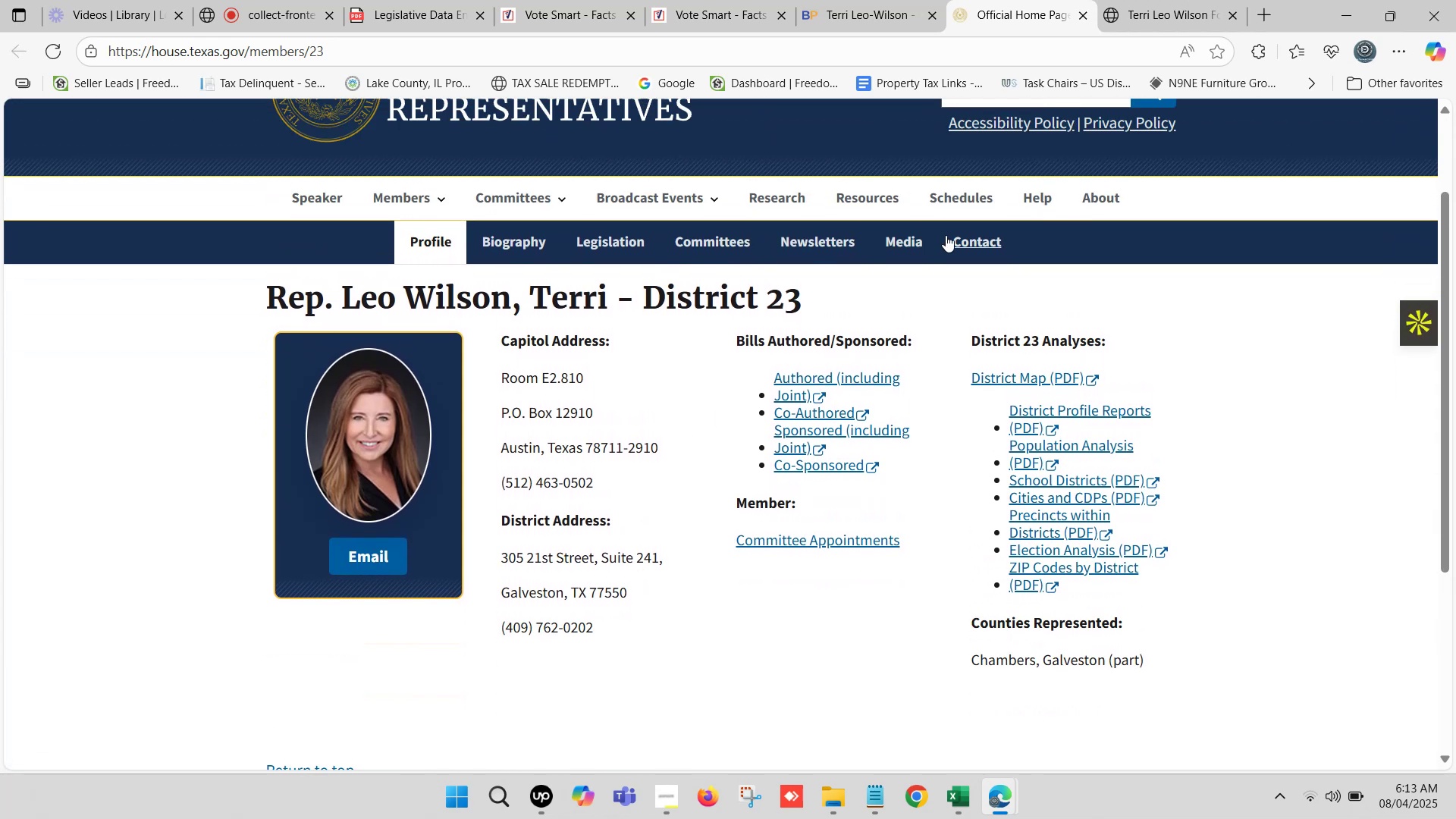 
left_click([965, 234])
 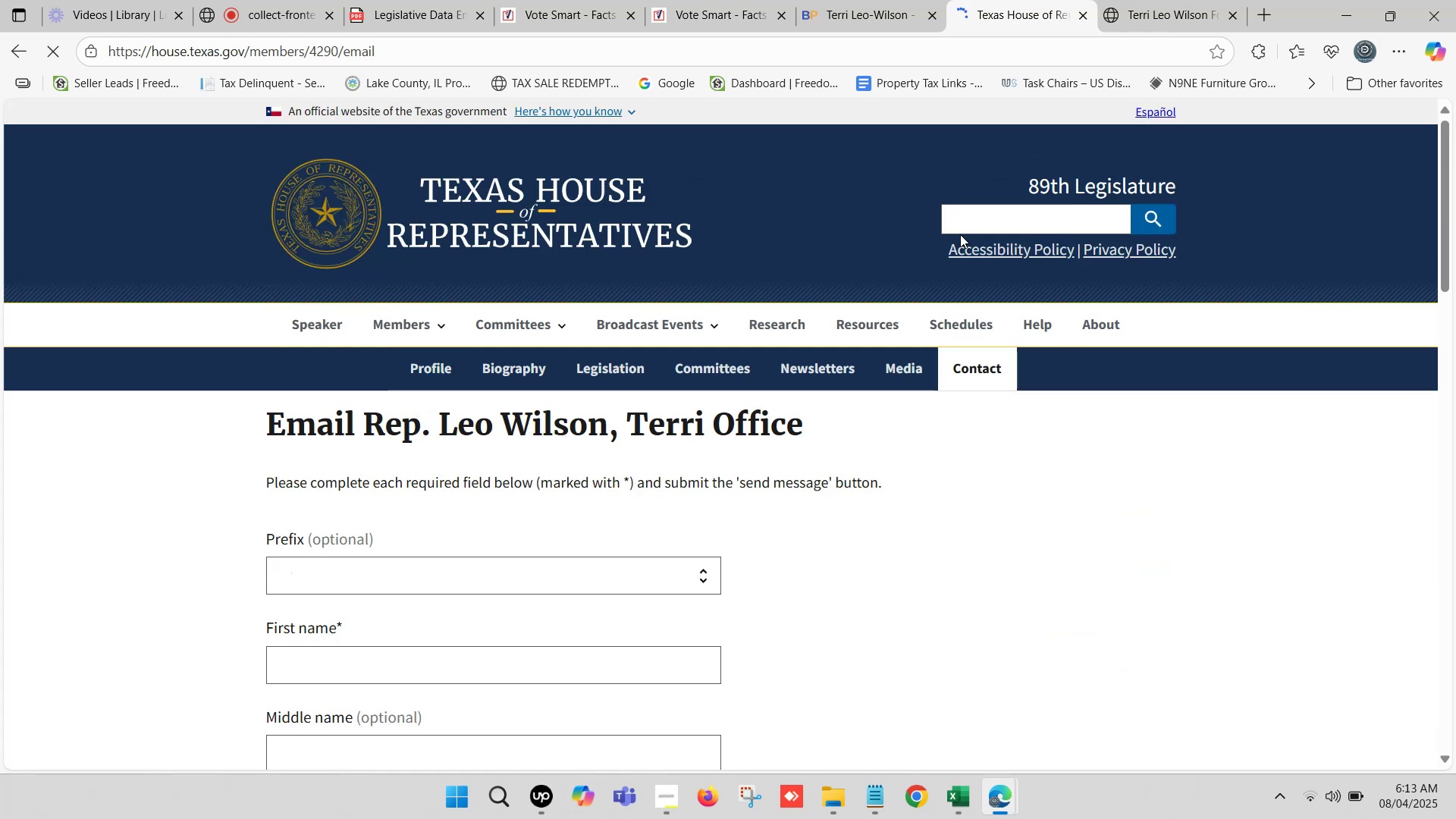 
scroll: coordinate [868, 497], scroll_direction: down, amount: 15.0
 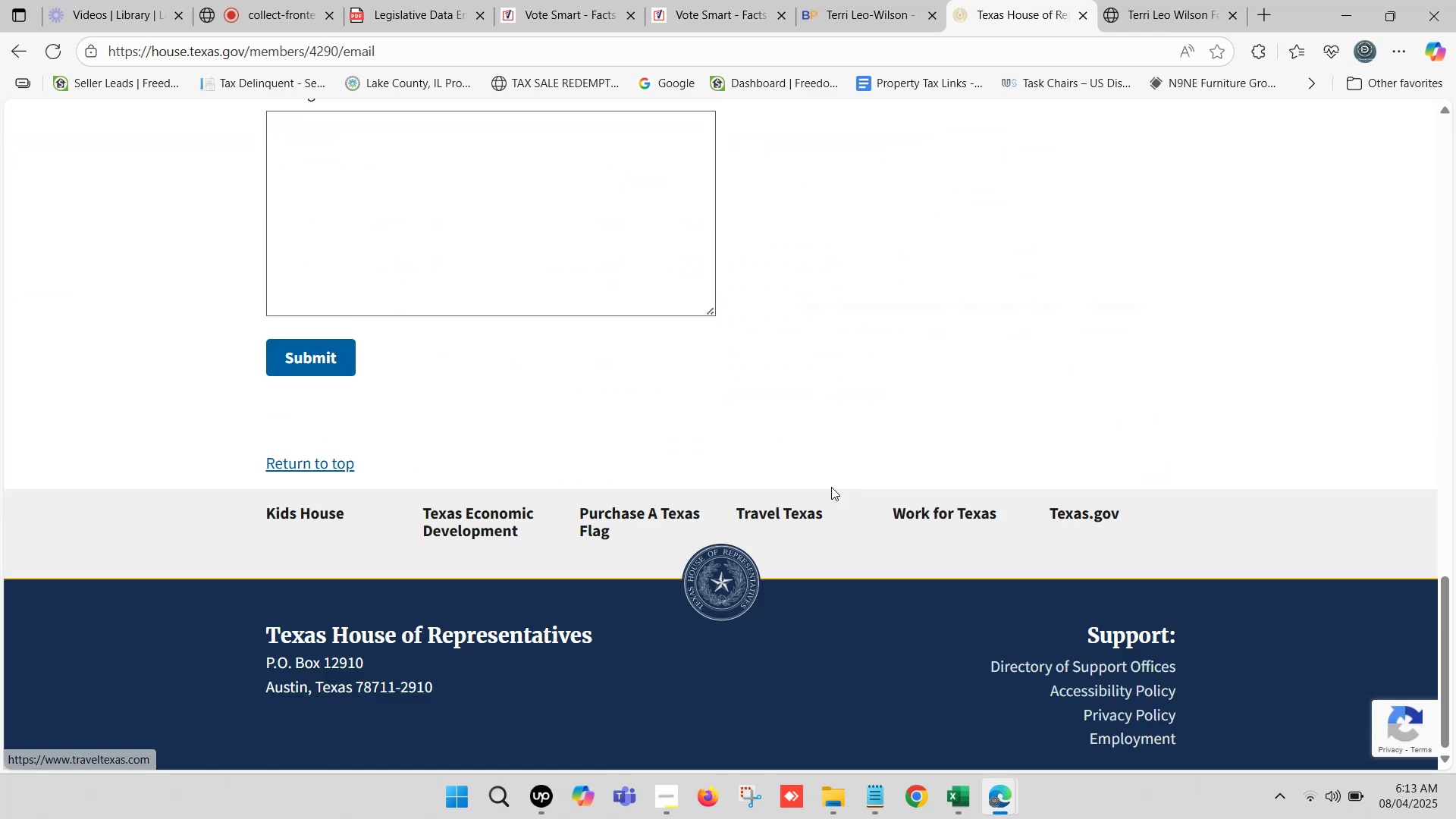 
scroll: coordinate [828, 483], scroll_direction: up, amount: 15.0
 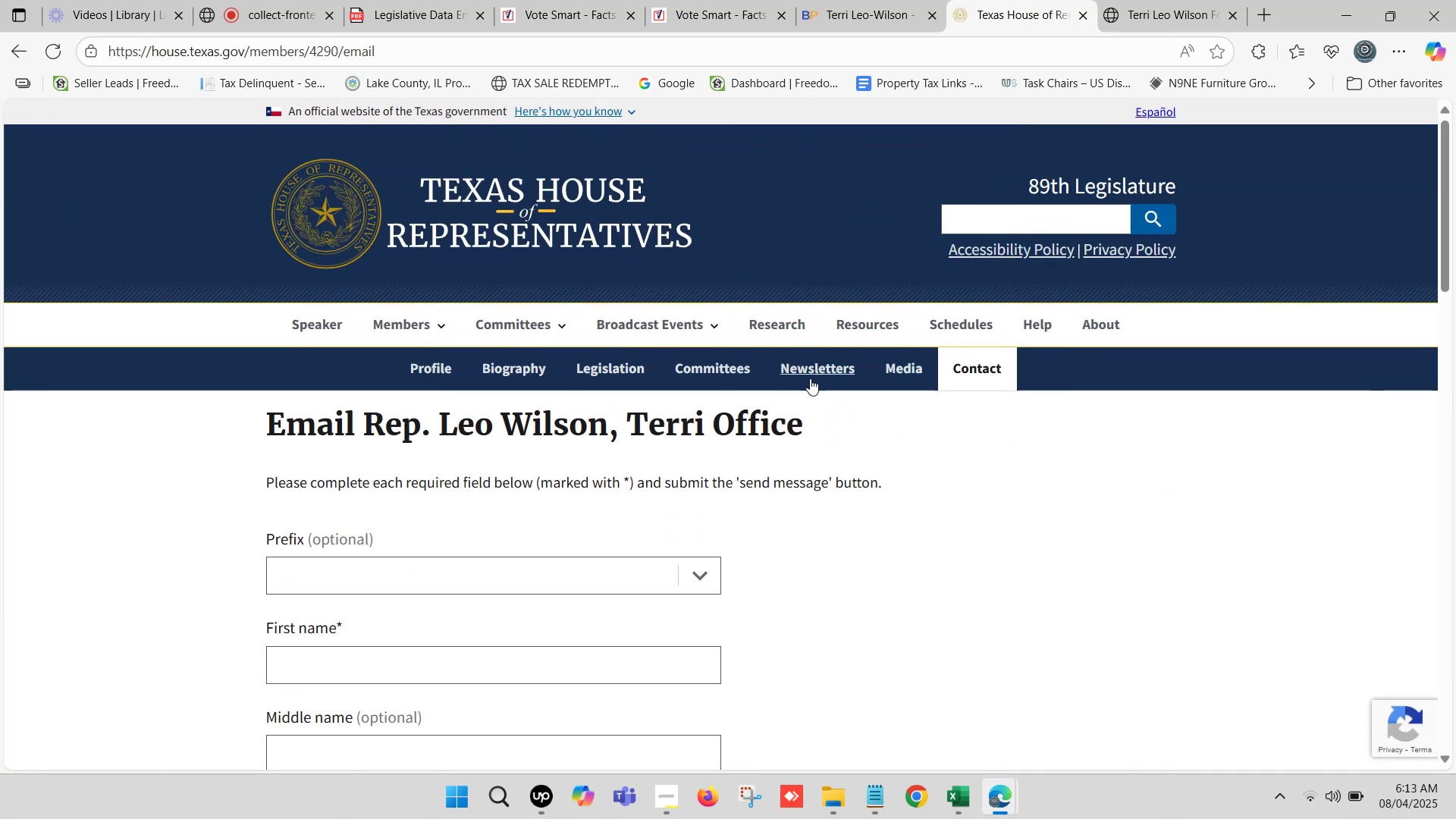 
scroll: coordinate [830, 441], scroll_direction: down, amount: 1.0
 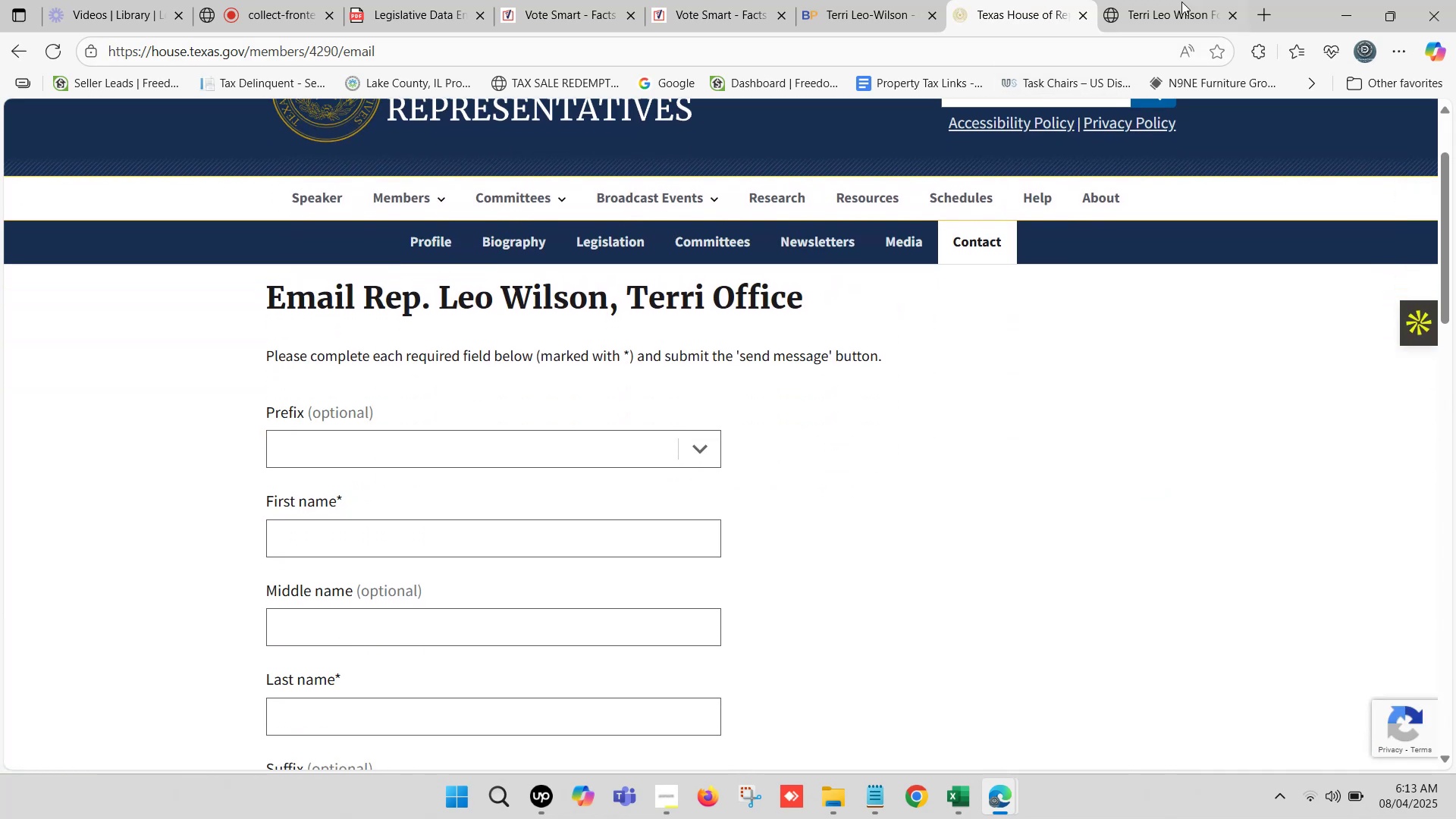 
left_click([1184, 0])
 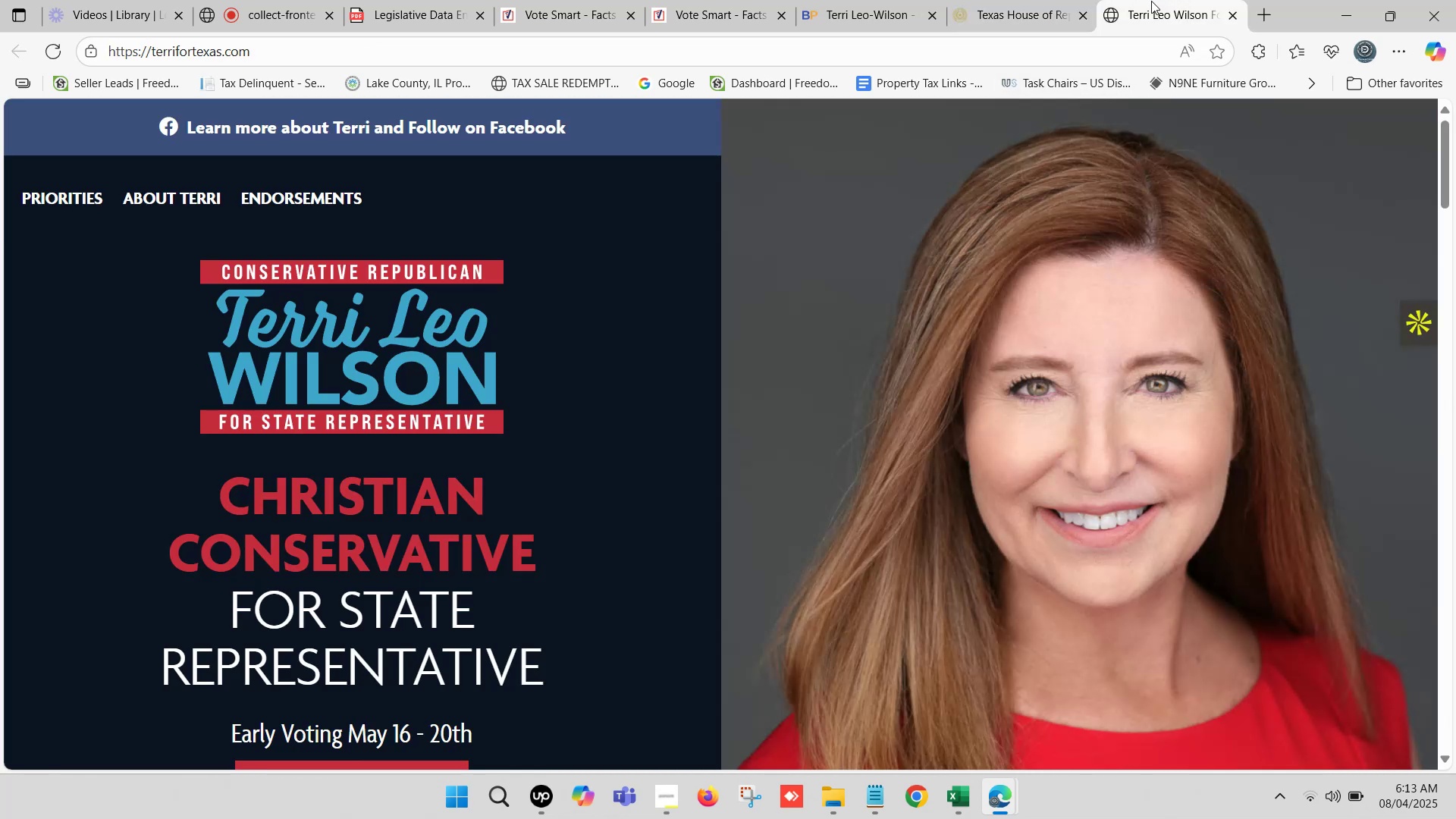 
scroll: coordinate [583, 402], scroll_direction: down, amount: 4.0
 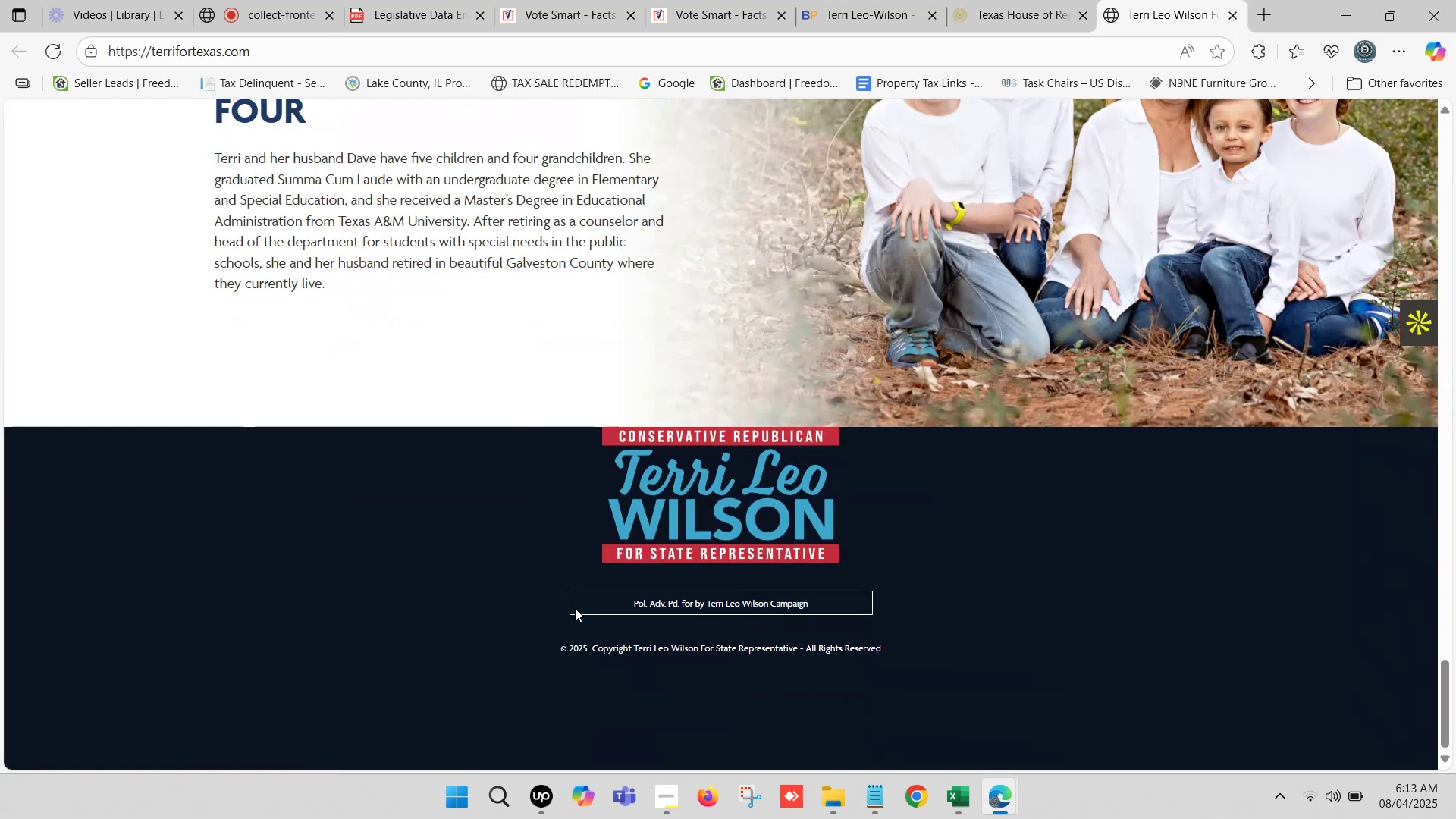 
left_click([535, 793])
 